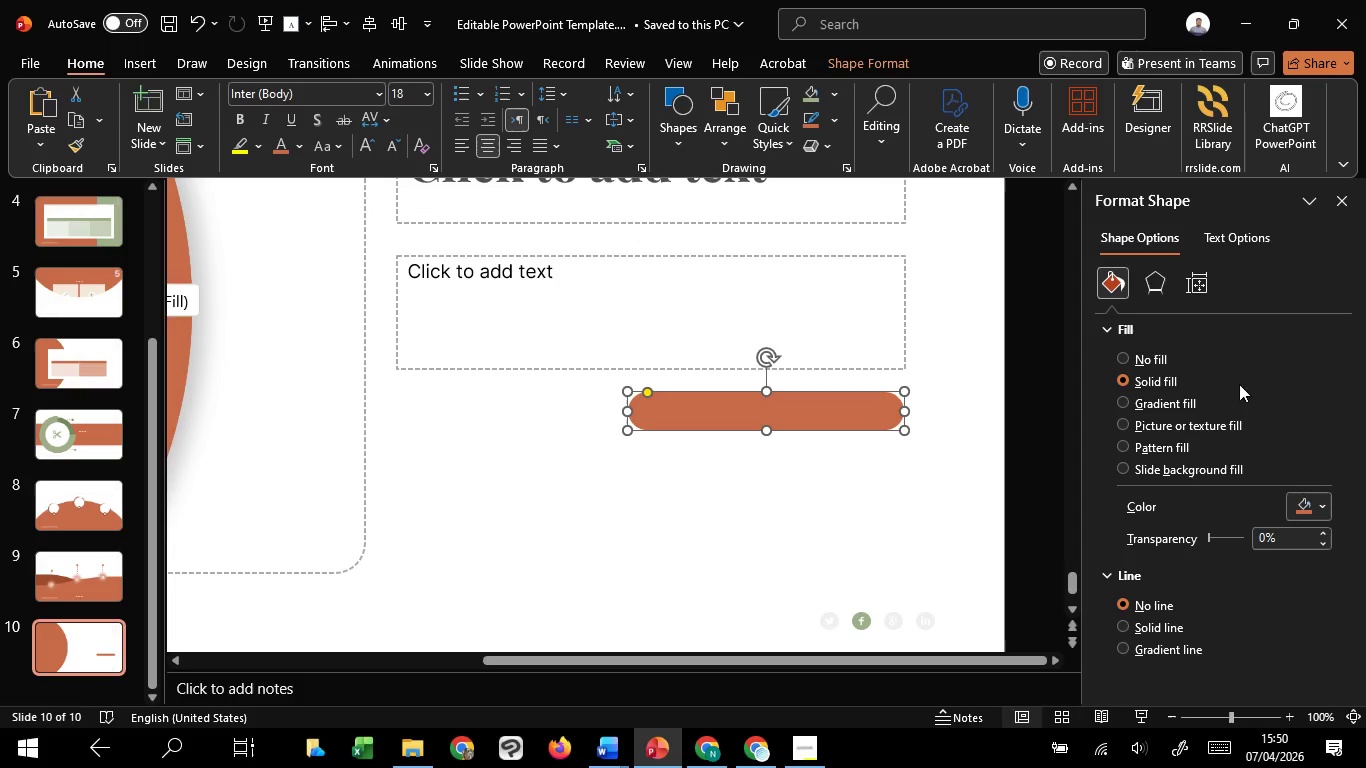 
left_click([1317, 502])
 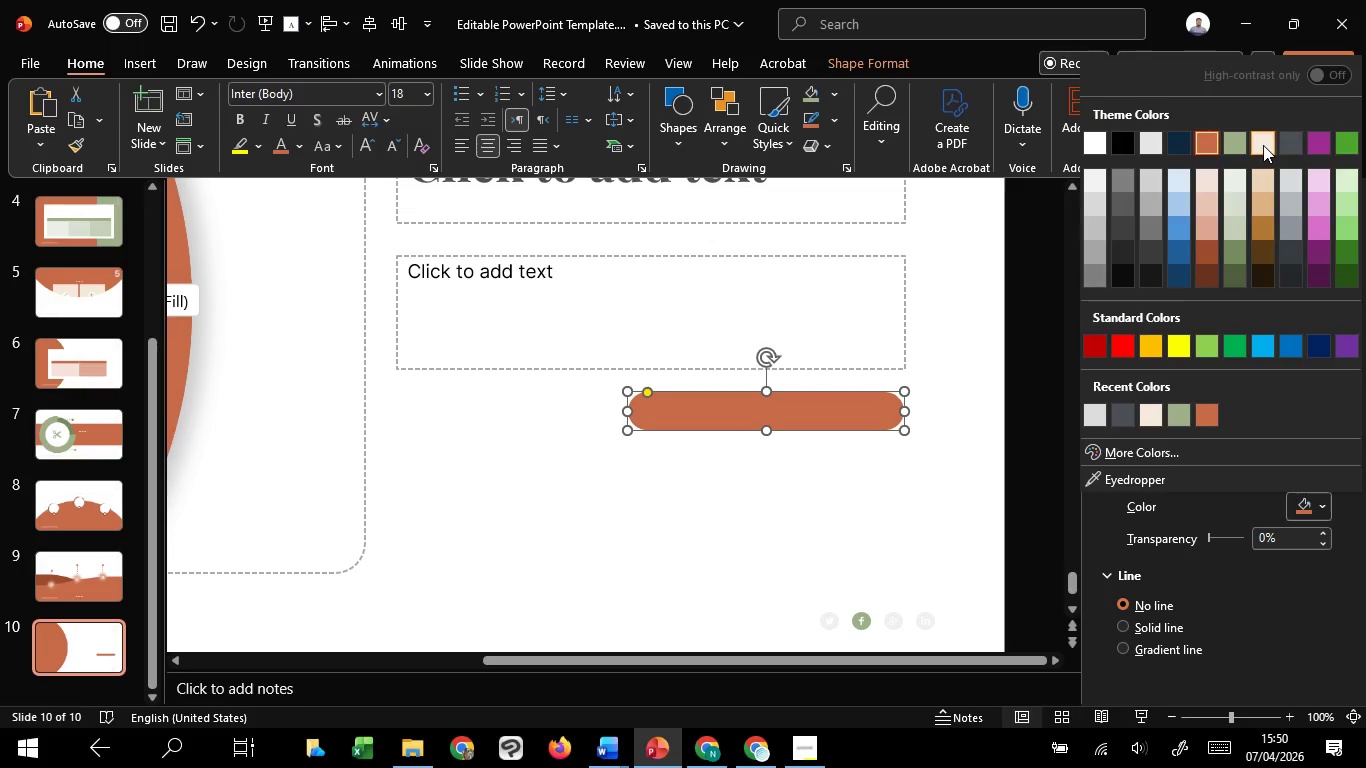 
left_click([1263, 145])
 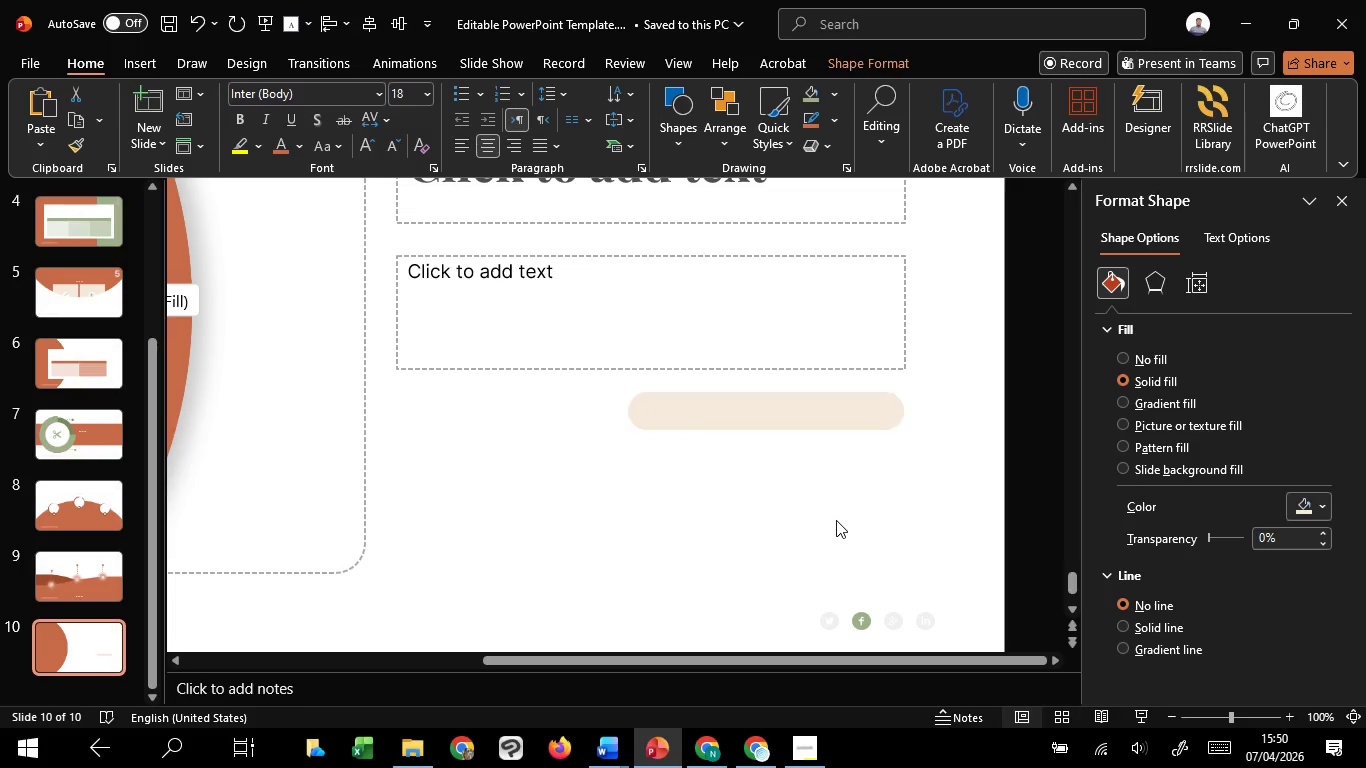 
left_click([836, 520])
 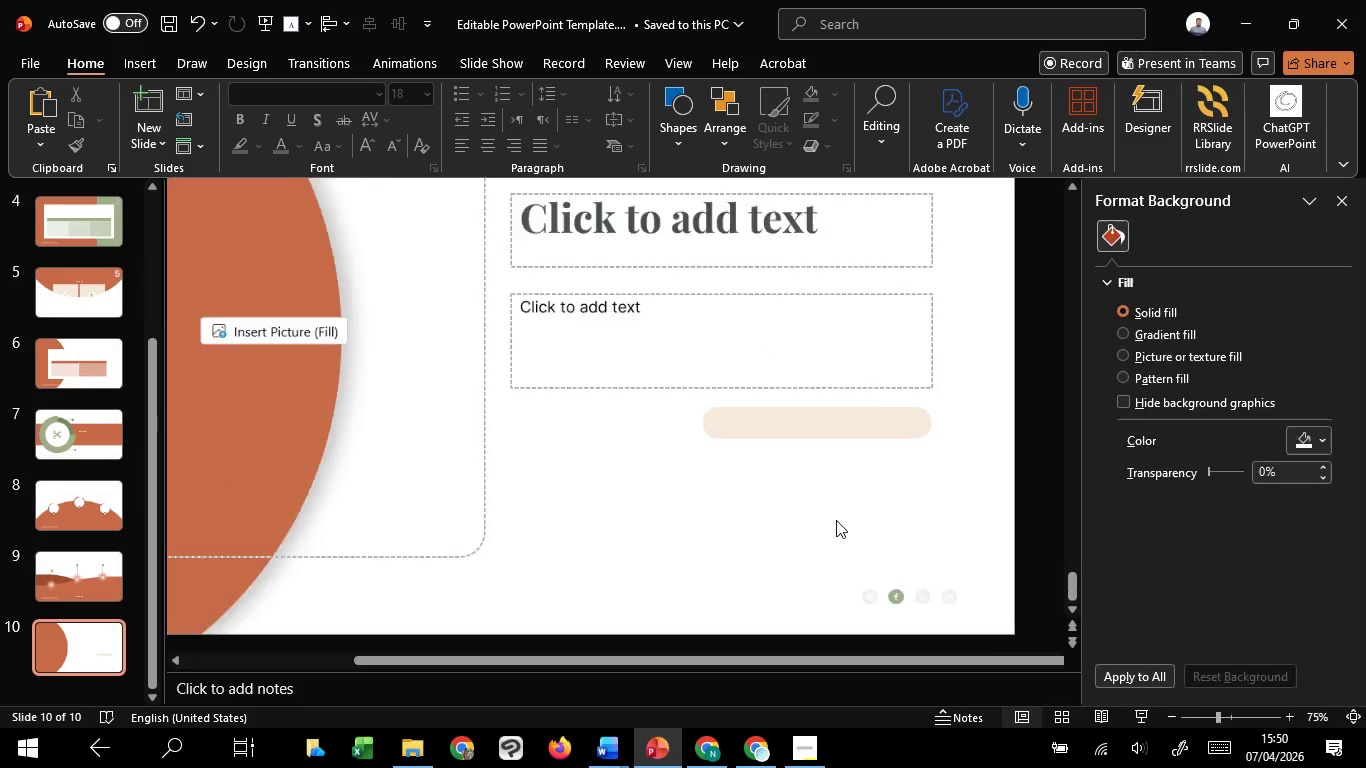 
hold_key(key=ControlLeft, duration=0.77)
 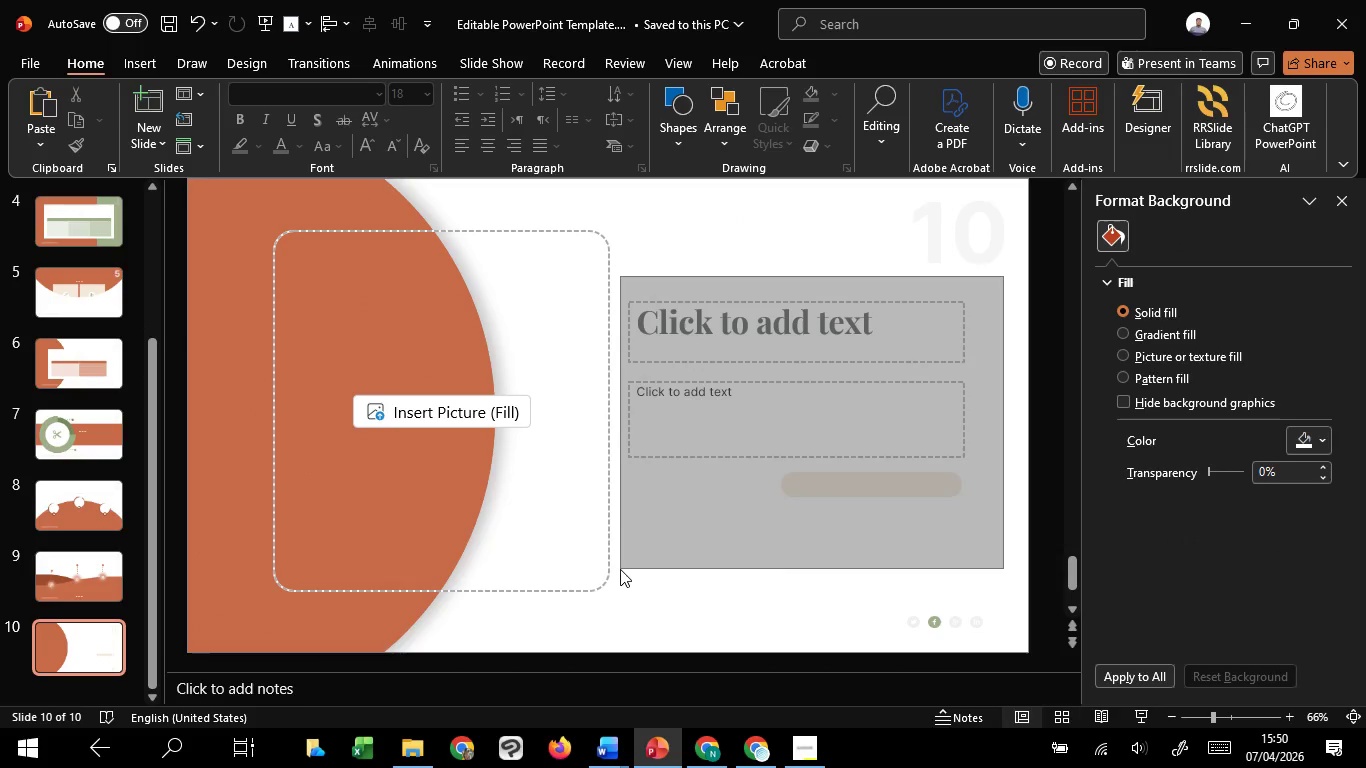 
scroll: coordinate [836, 520], scroll_direction: down, amount: 2.0
 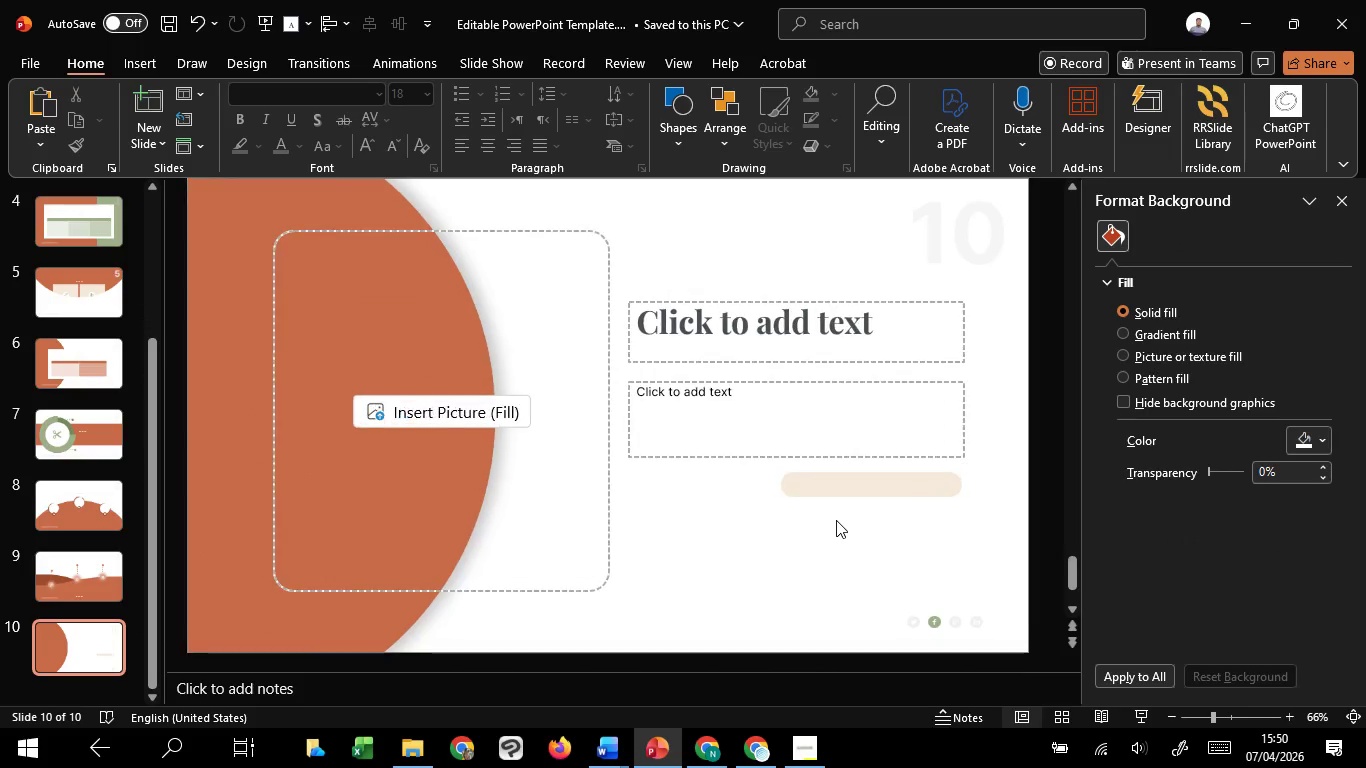 
hold_key(key=ControlLeft, duration=1.67)
left_click_drag(start_coordinate=[1004, 277], to_coordinate=[620, 569])
 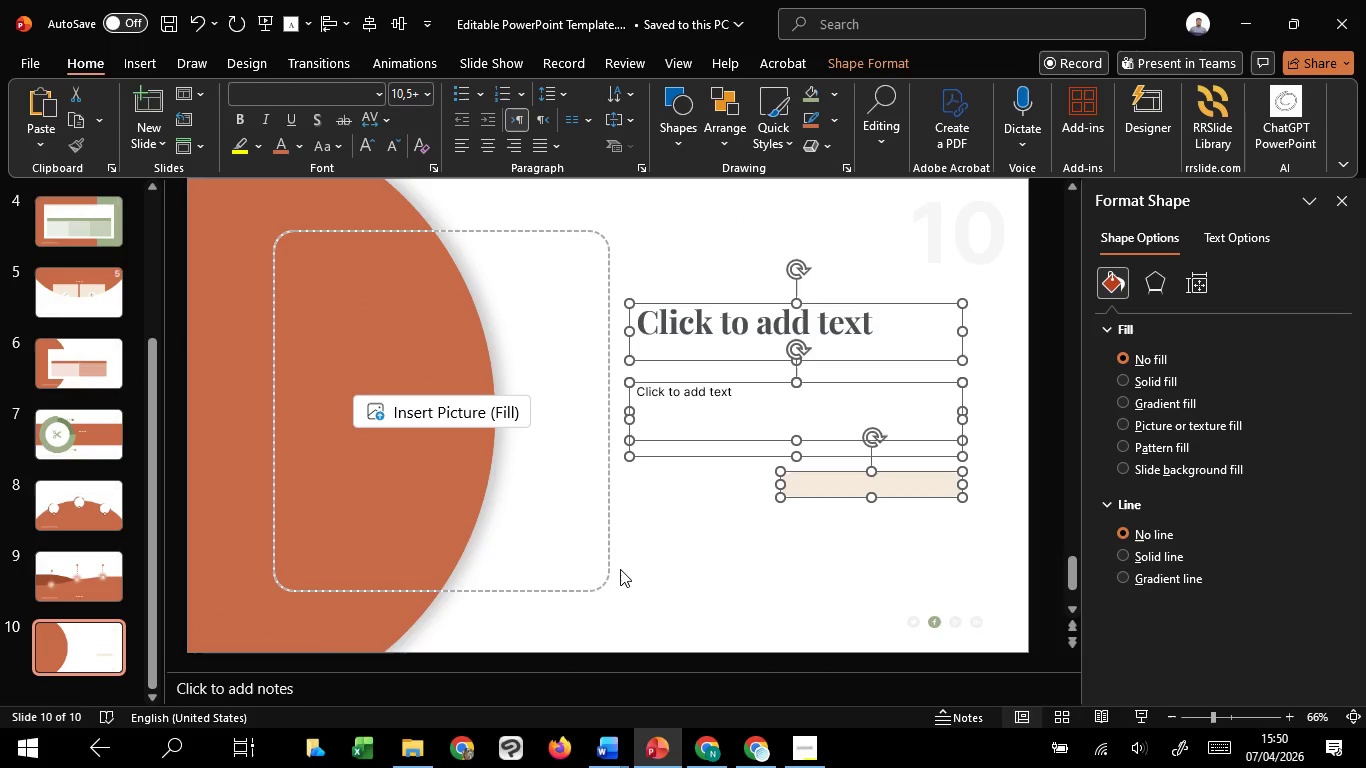 
key(Control+G)
 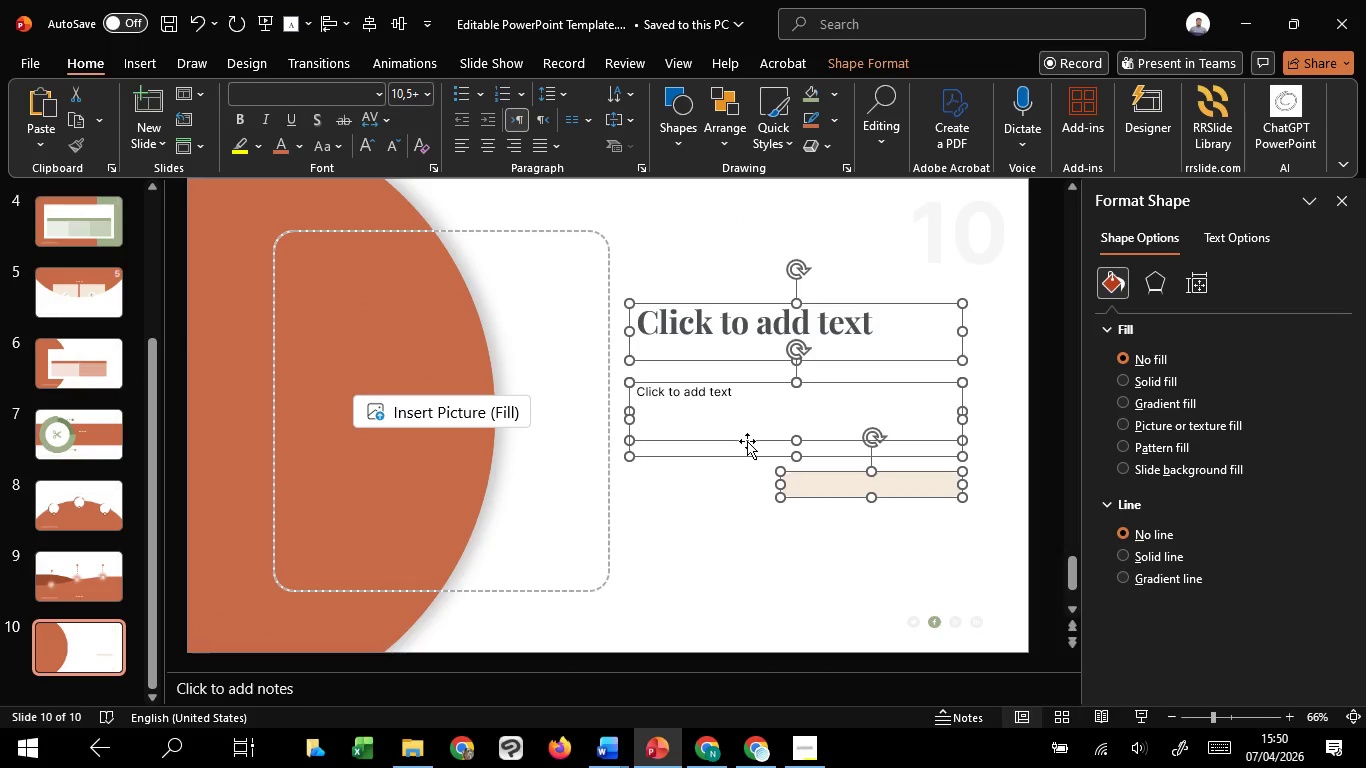 
left_click_drag(start_coordinate=[747, 441], to_coordinate=[747, 451])
 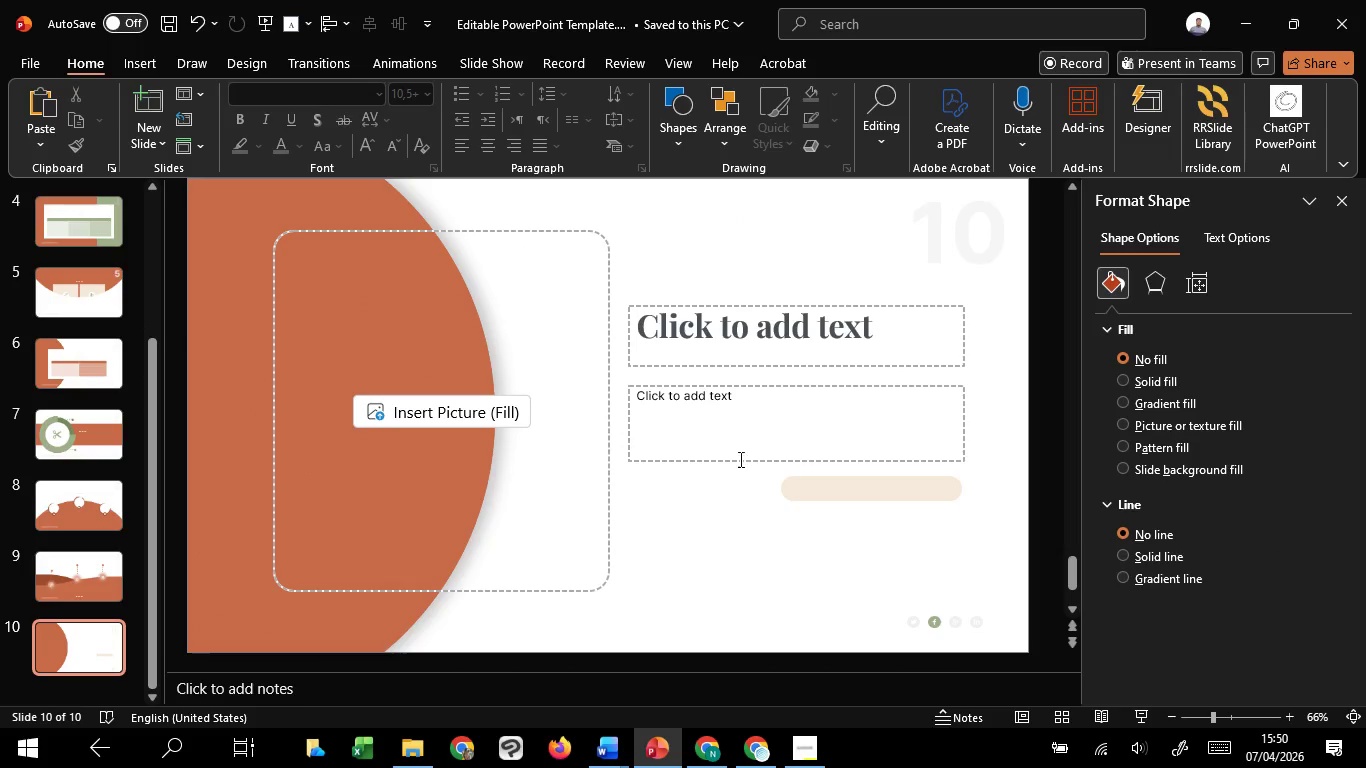 
hold_key(key=ShiftLeft, duration=1.06)
 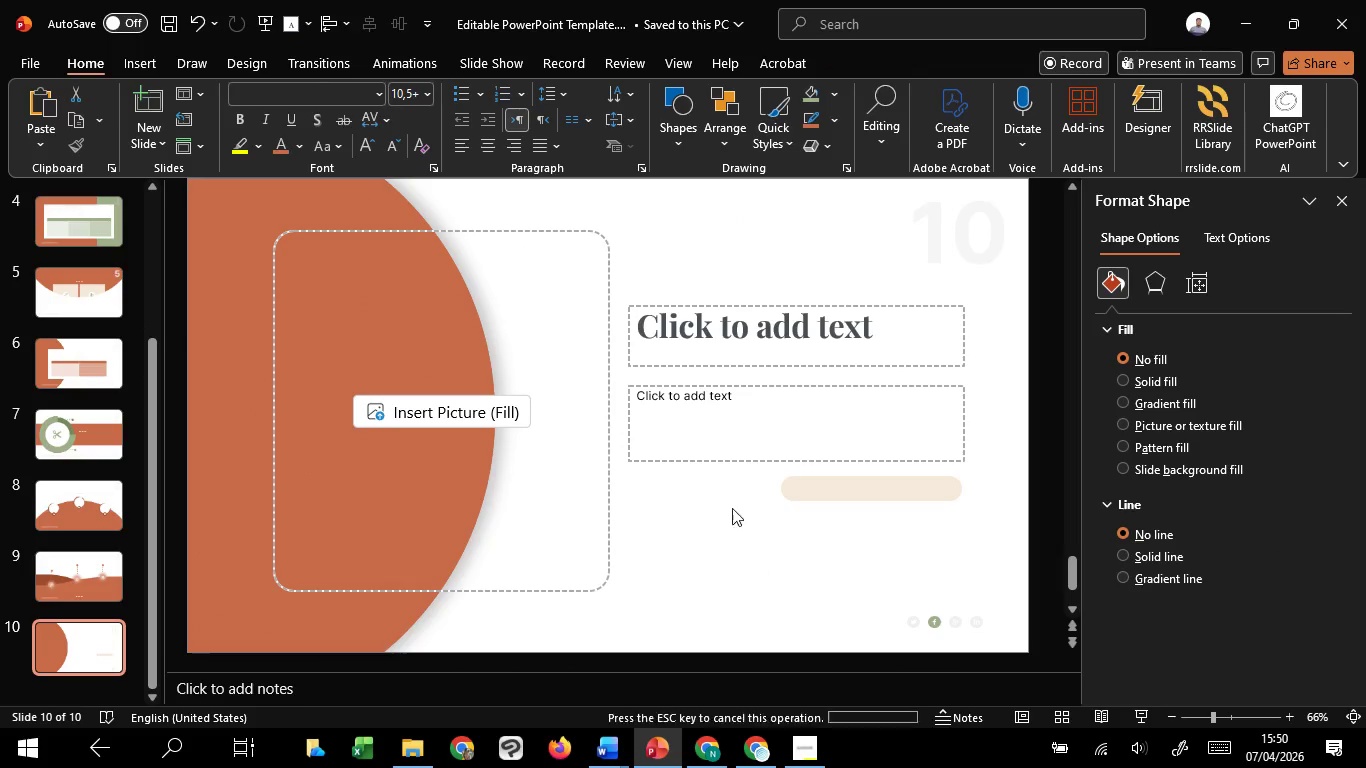 
left_click([750, 560])
 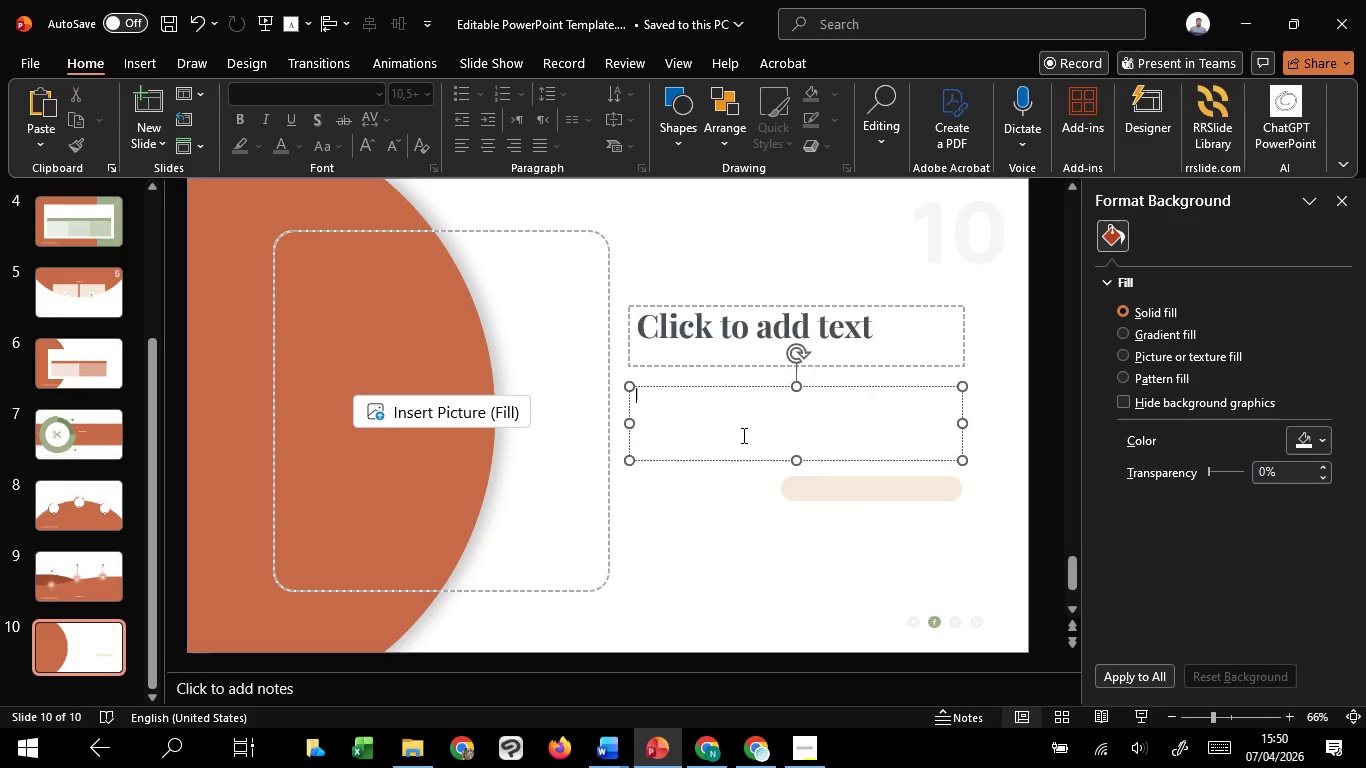 
left_click([742, 435])
 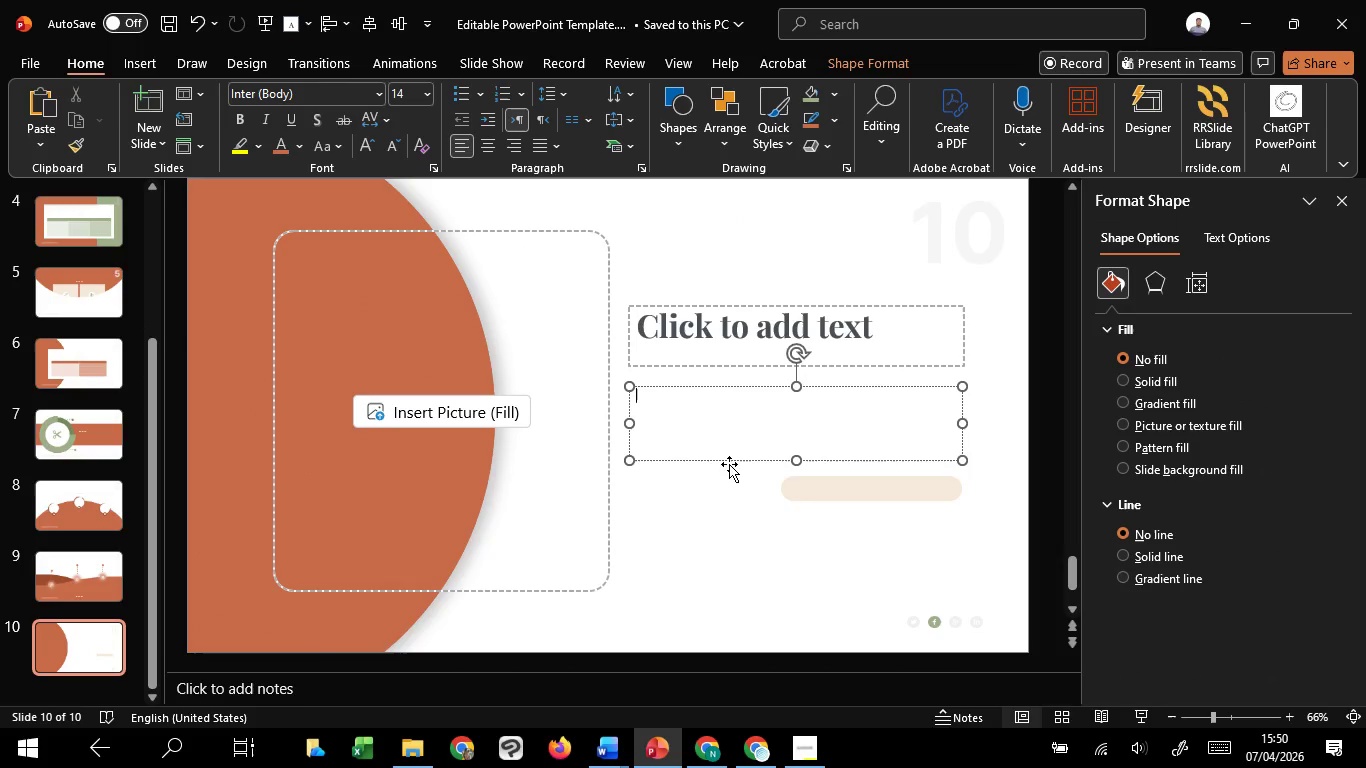 
left_click([729, 464])
 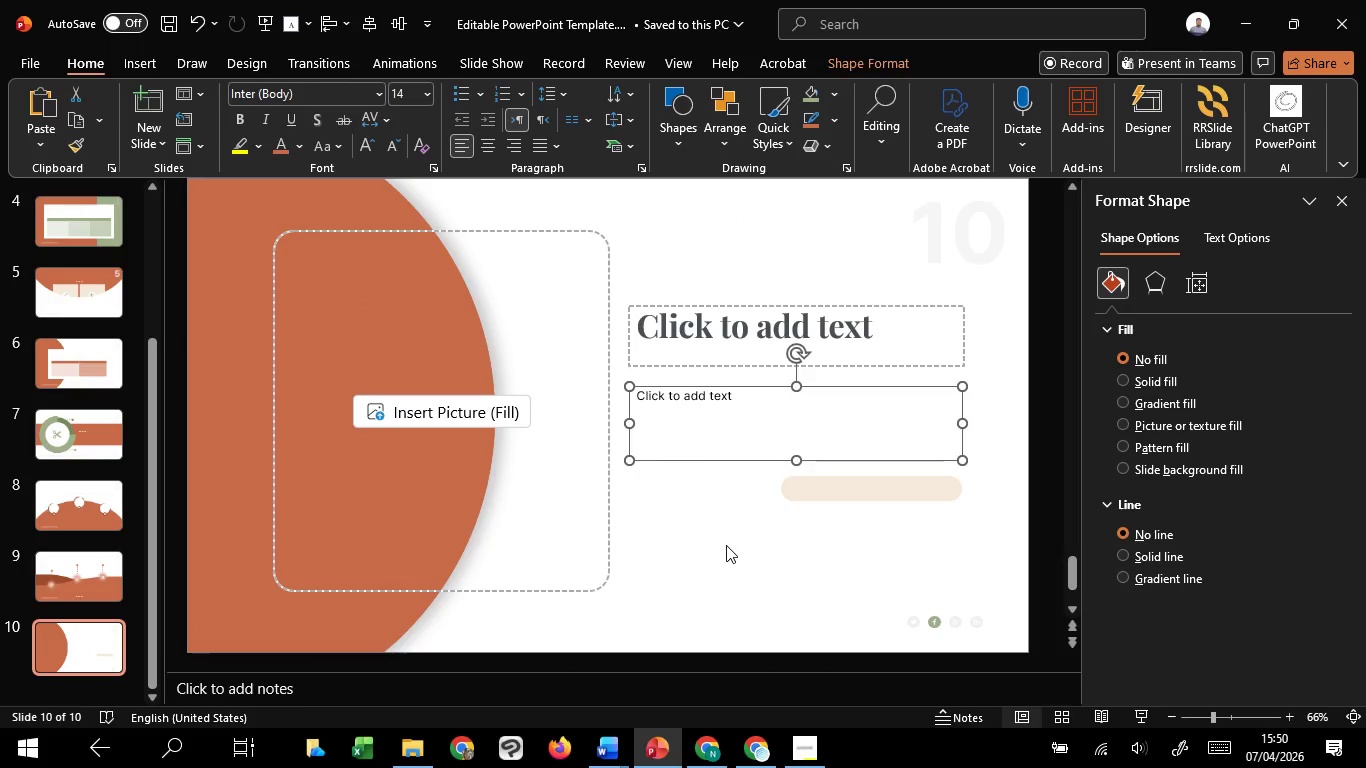 
left_click([726, 545])
 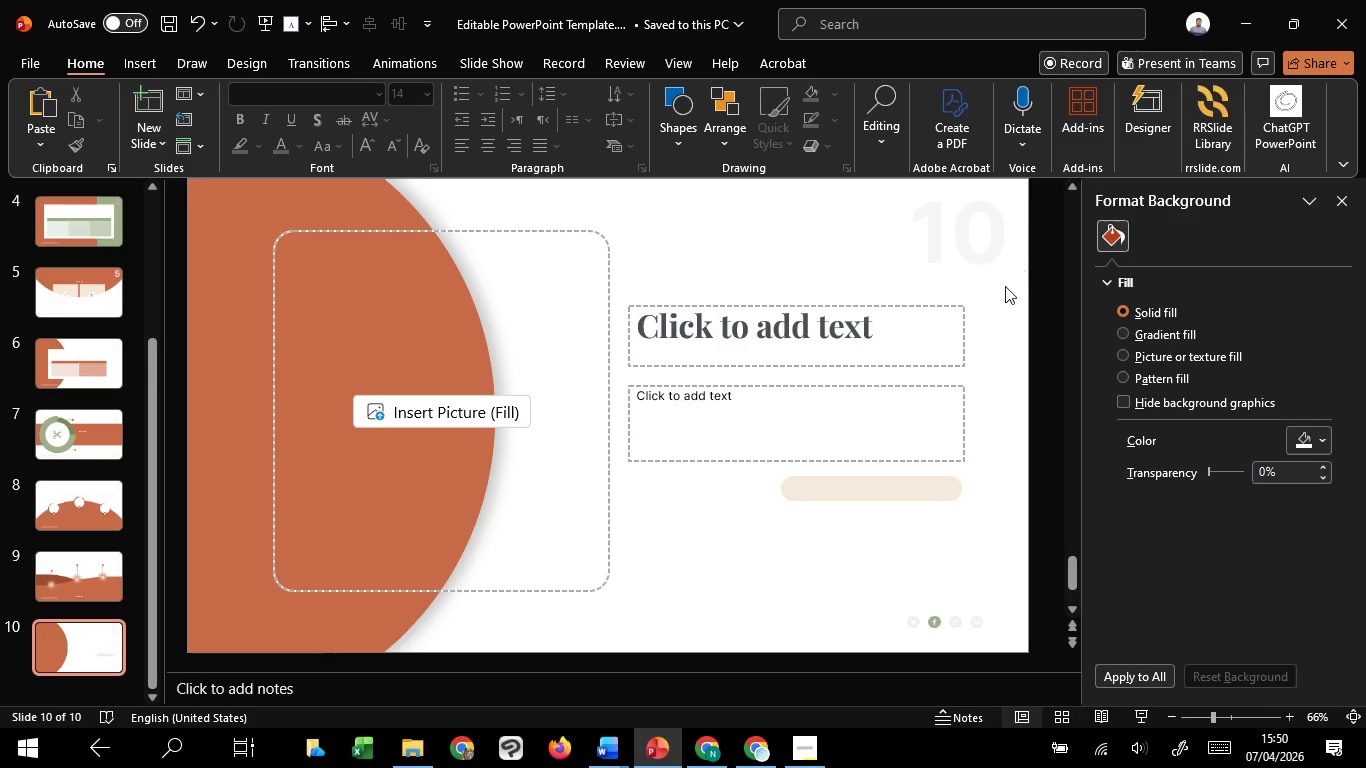 
left_click_drag(start_coordinate=[1020, 271], to_coordinate=[590, 595])
 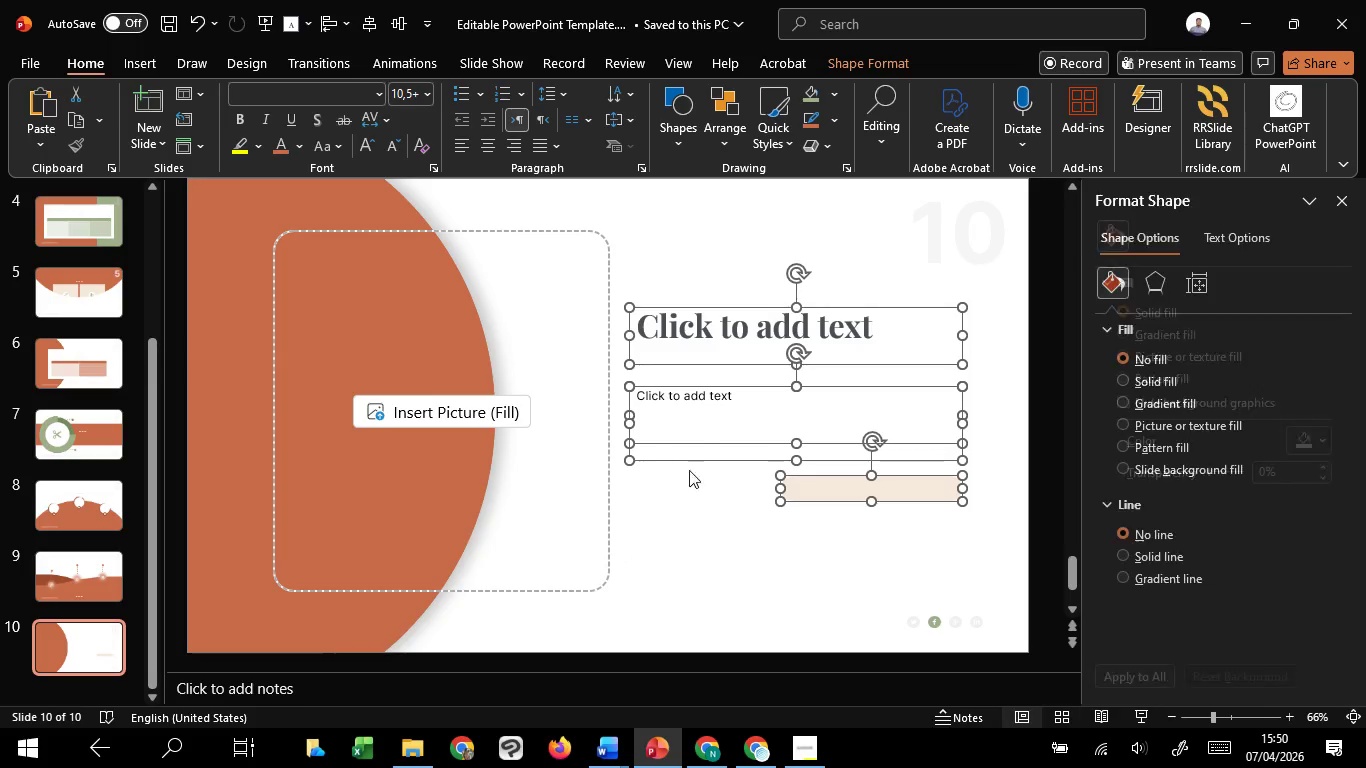 
hold_key(key=ShiftLeft, duration=1.51)
left_click([707, 461])
 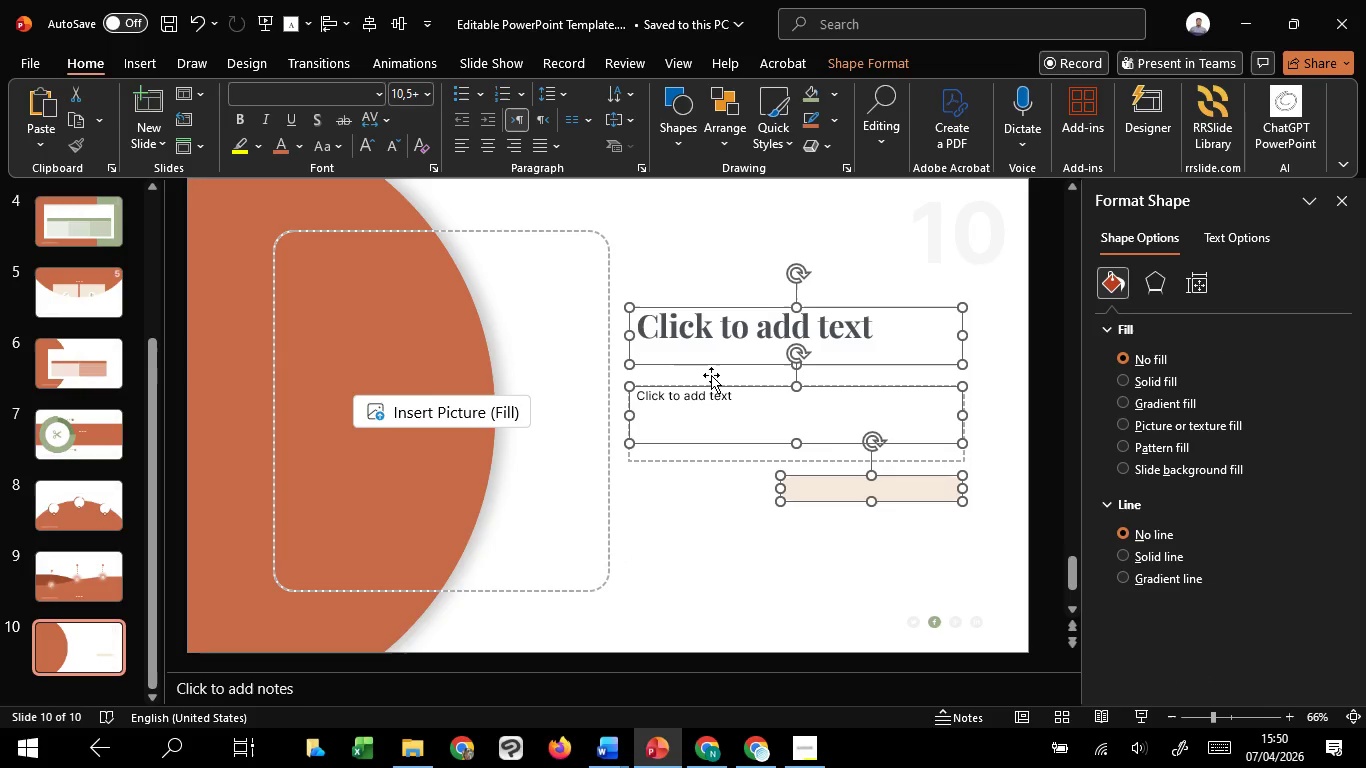 
hold_key(key=ShiftLeft, duration=1.52)
left_click([720, 361])
 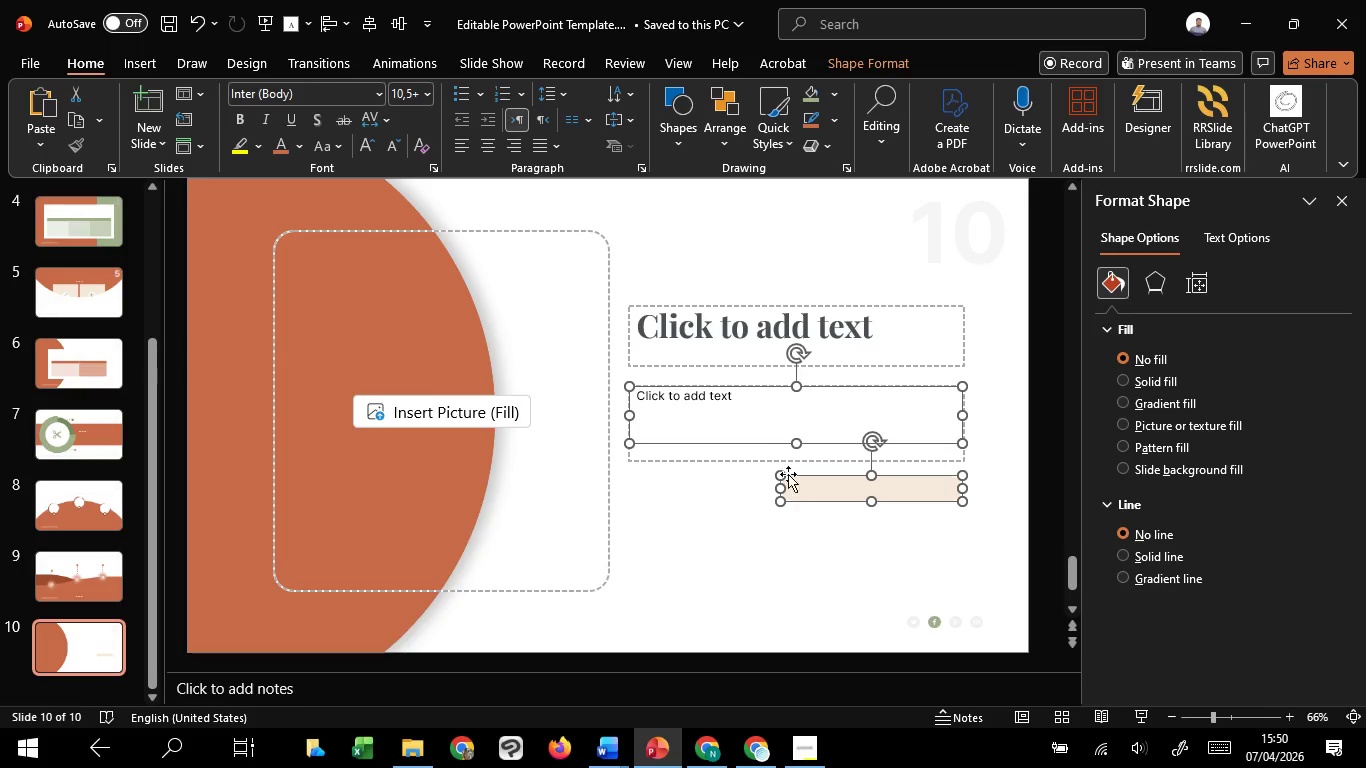 
hold_key(key=ShiftLeft, duration=1.17)
left_click([802, 497])
 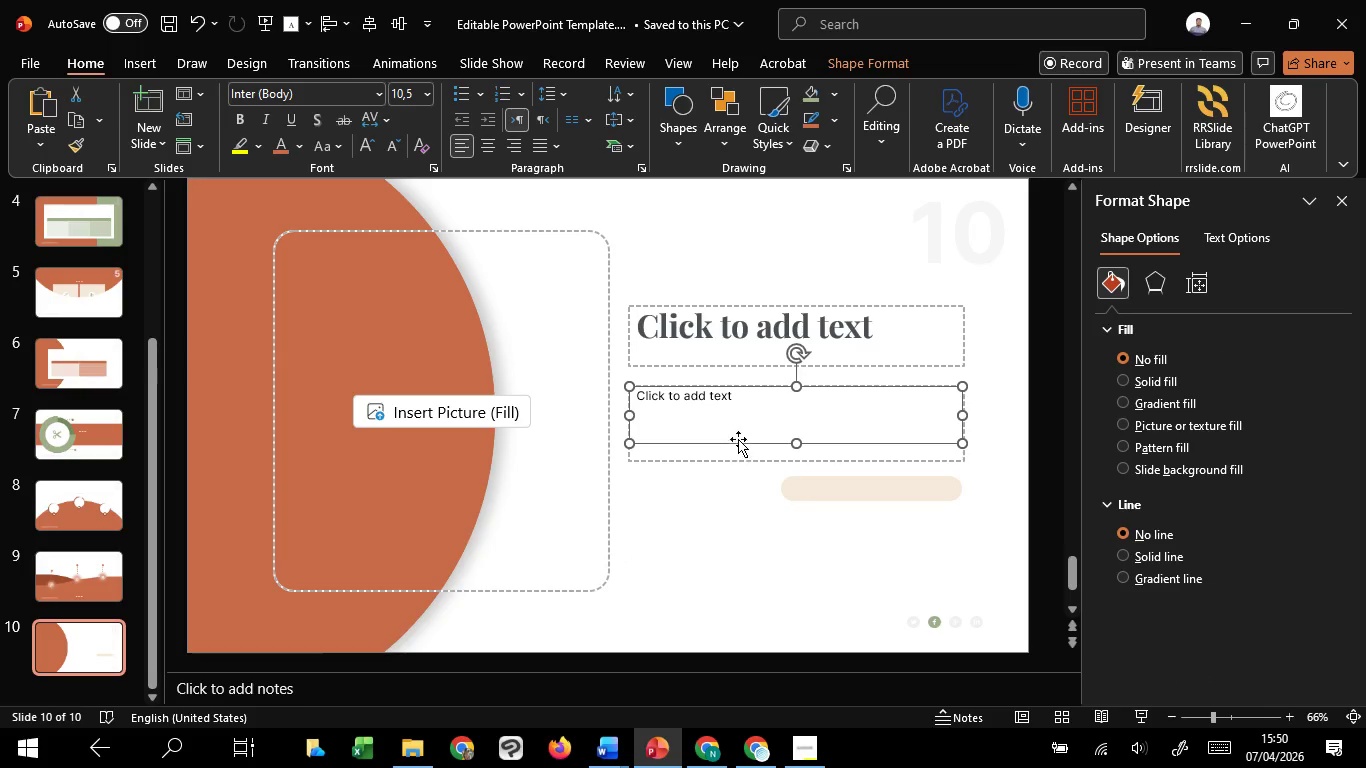 
left_click([738, 439])
 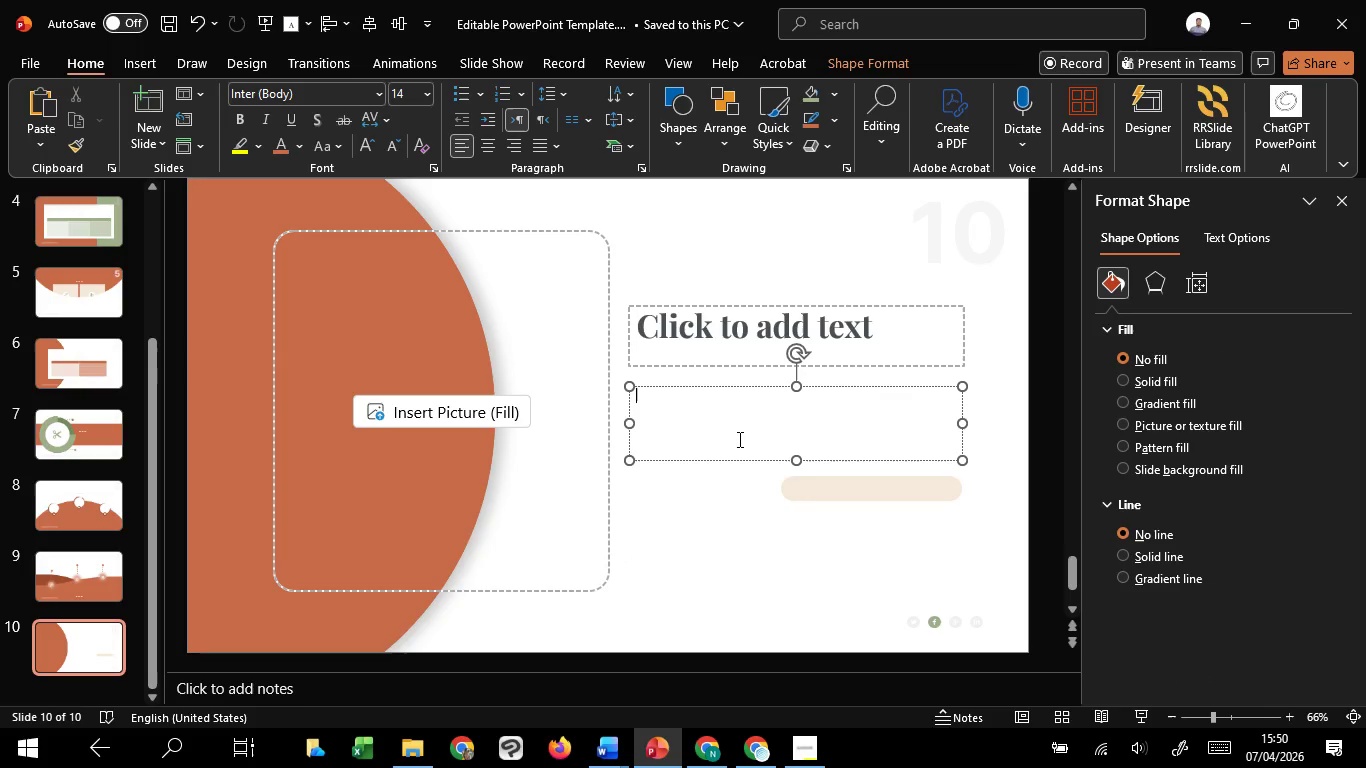 
hold_key(key=ShiftLeft, duration=1.02)
 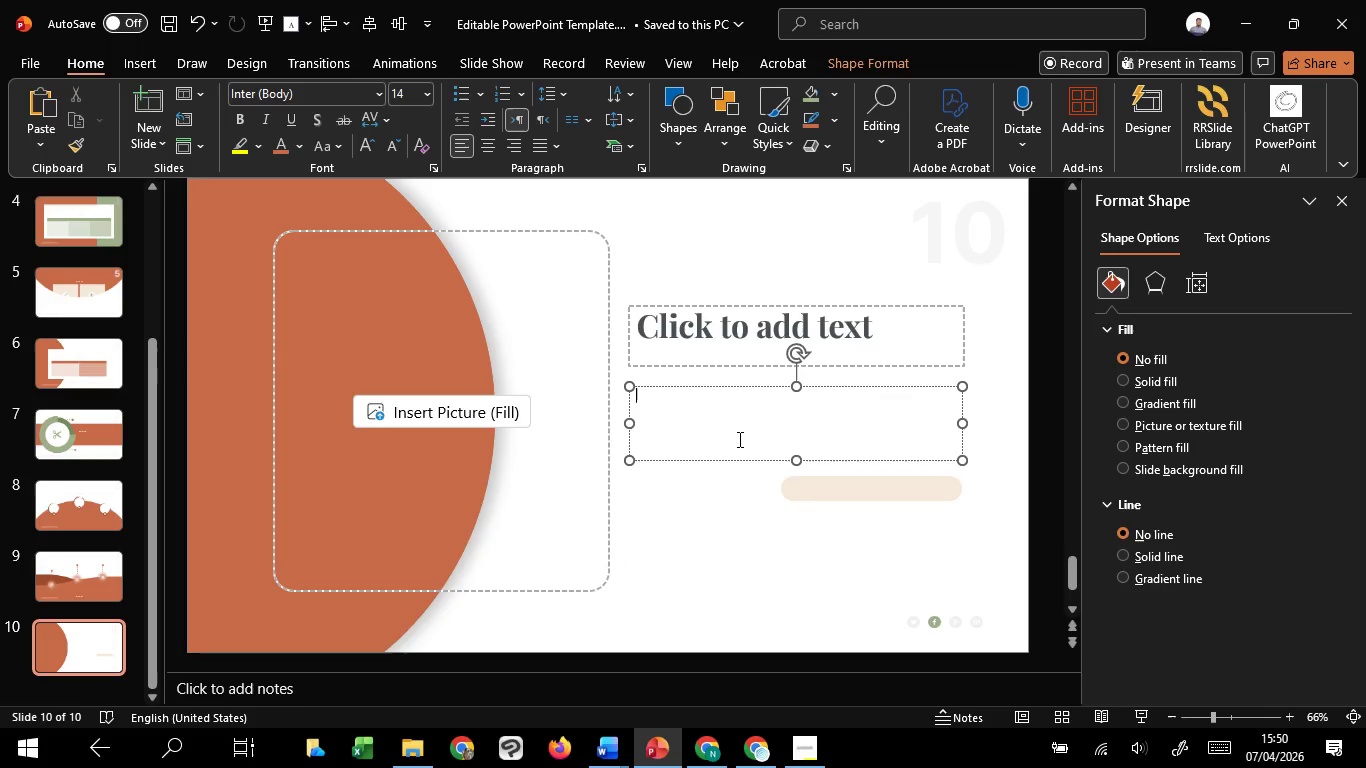 
key(Control+Z)
 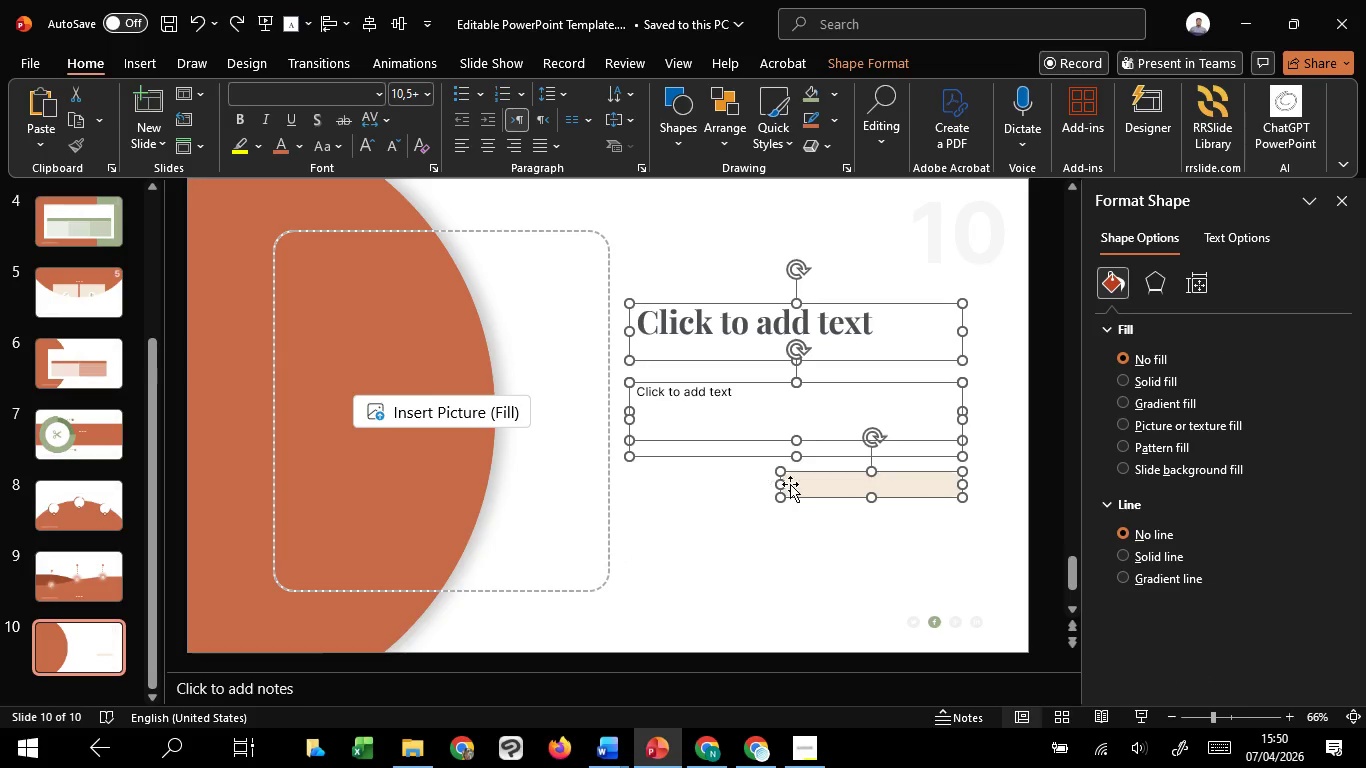 
hold_key(key=ShiftLeft, duration=1.52)
left_click([804, 488])
 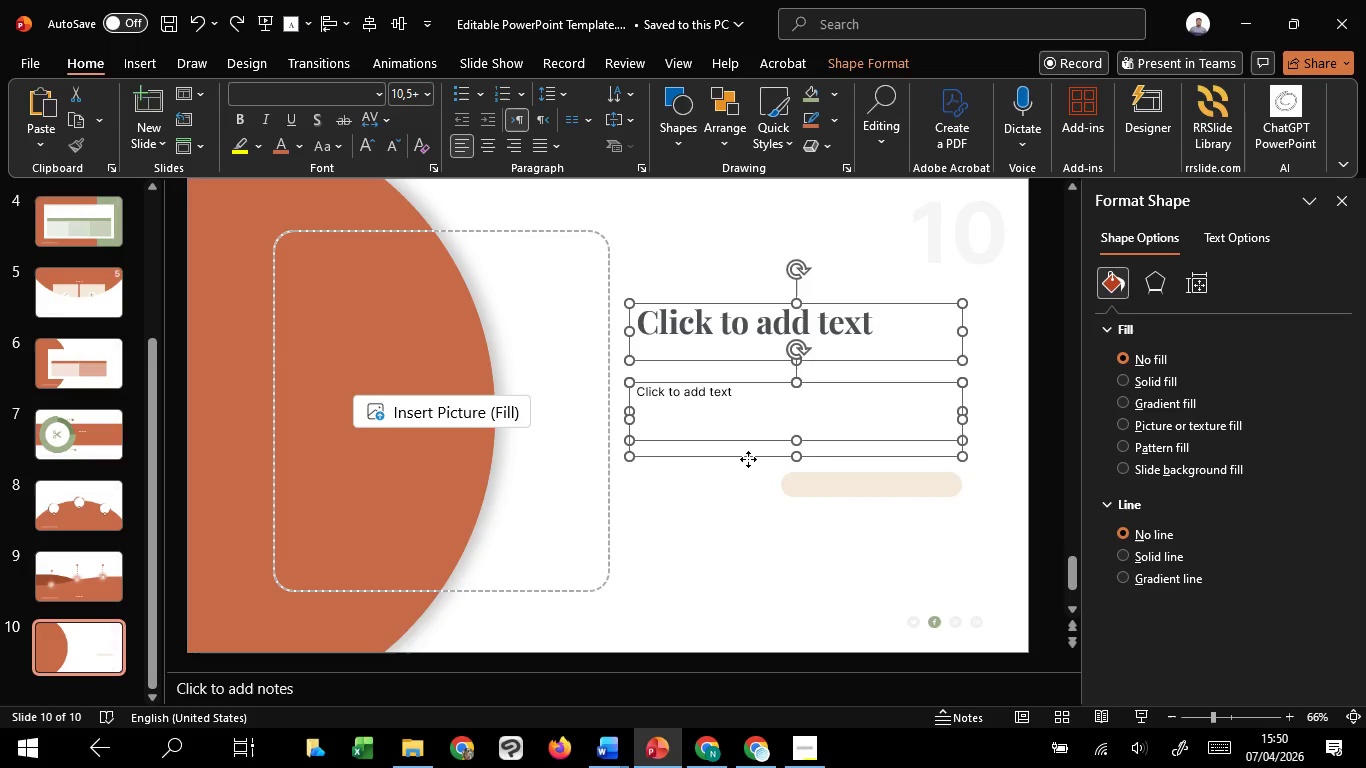 
left_click([748, 459])
 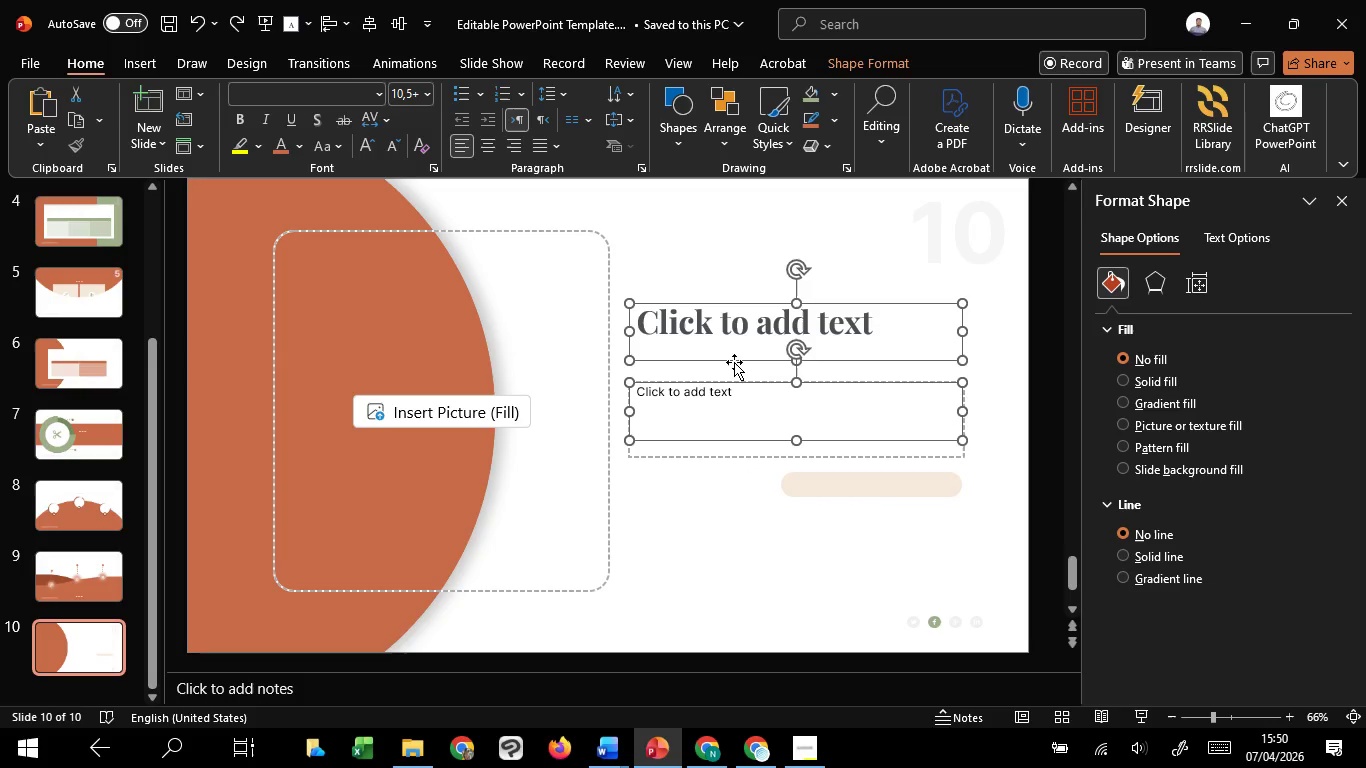 
hold_key(key=ShiftLeft, duration=1.2)
 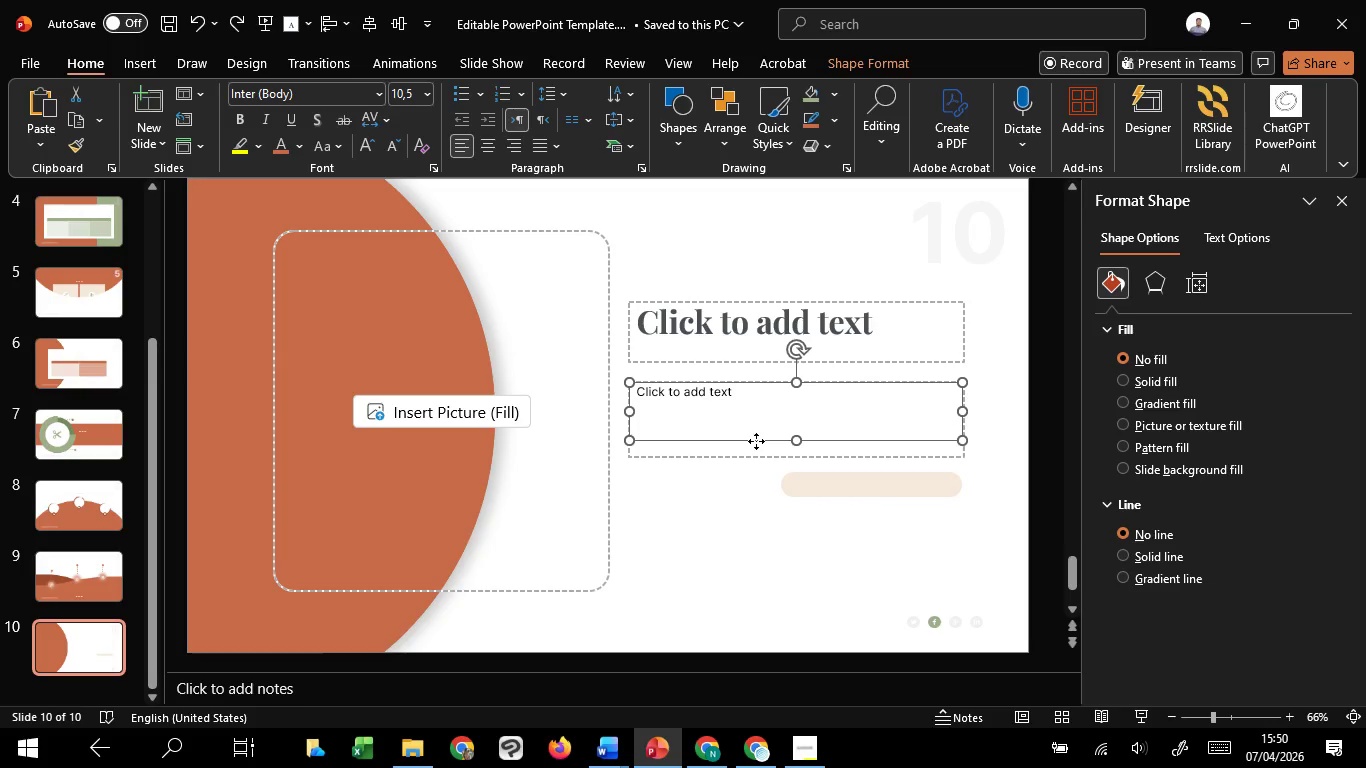 
left_click_drag(start_coordinate=[756, 441], to_coordinate=[726, 611])
 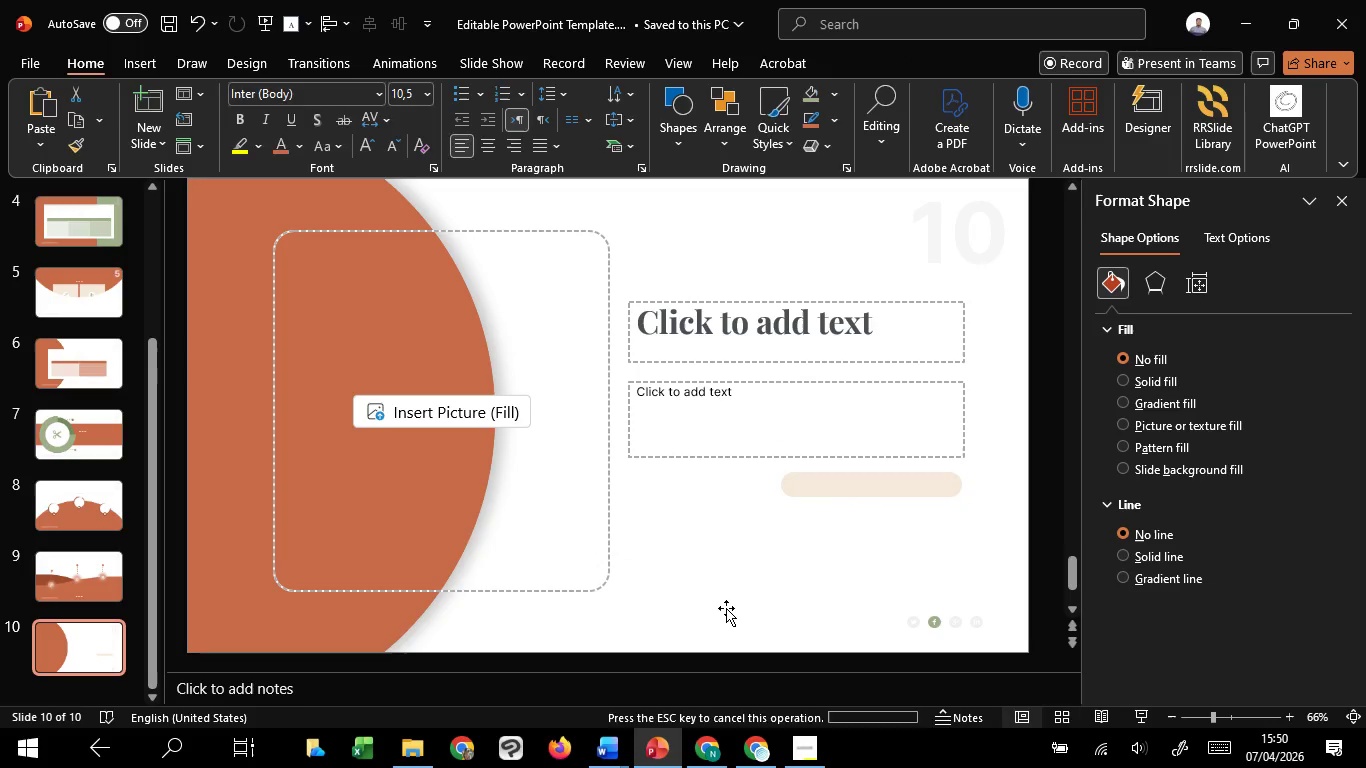 
left_click([831, 404])
 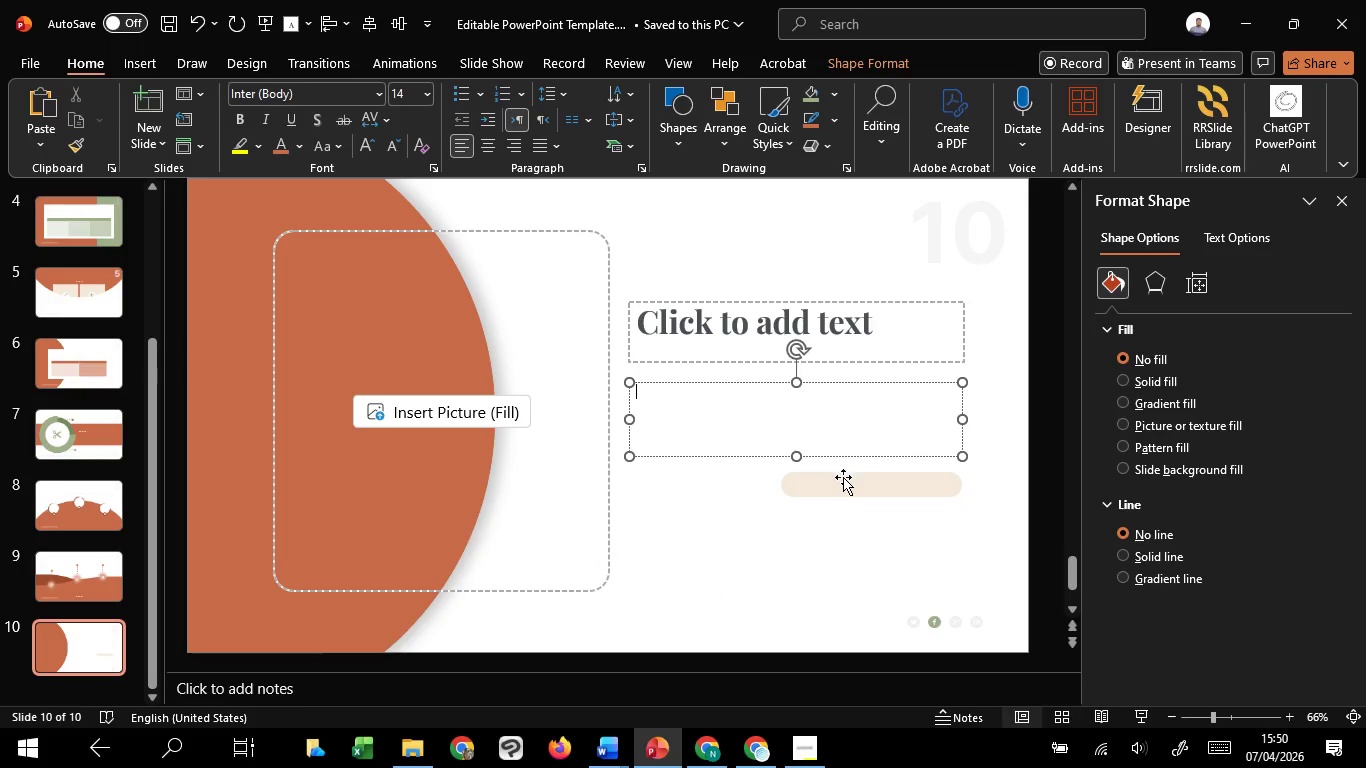 
hold_key(key=ShiftLeft, duration=1.52)
left_click([843, 482])
 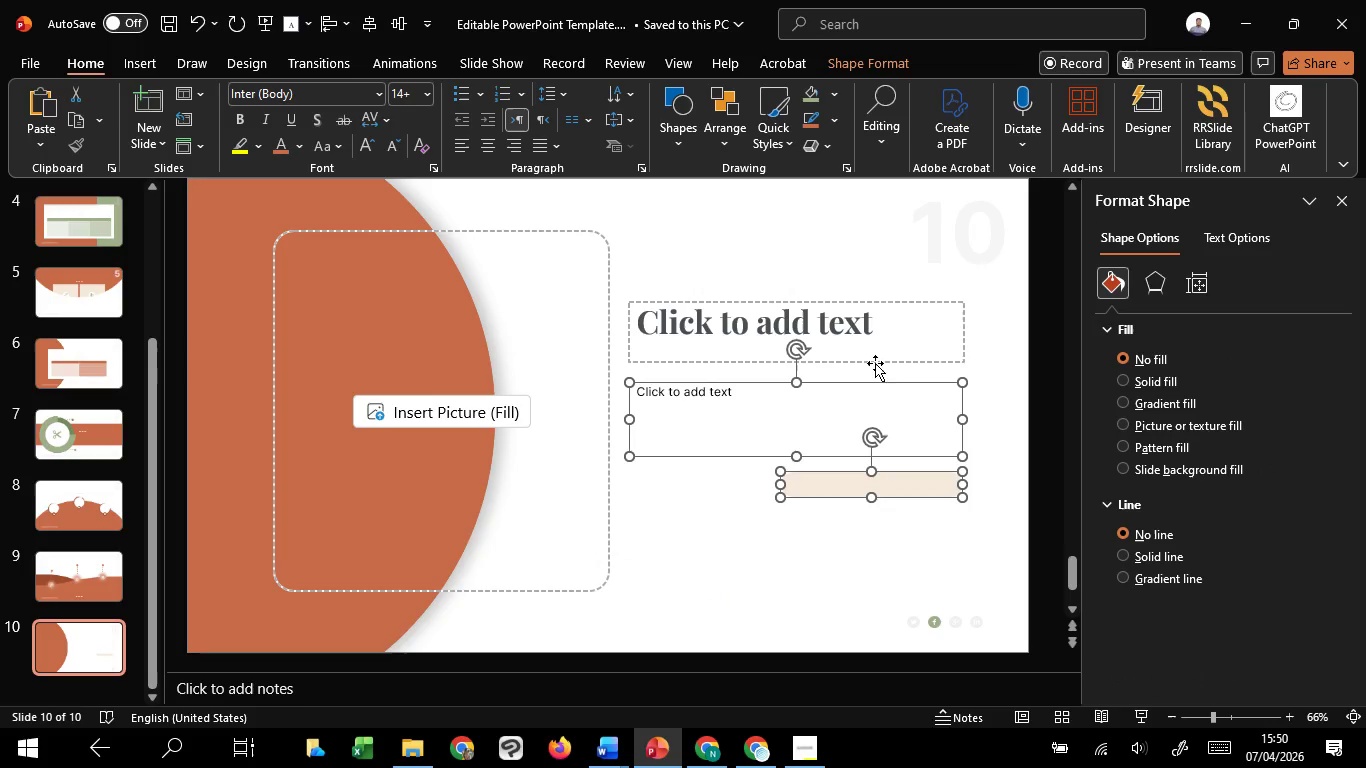 
left_click([875, 363])
 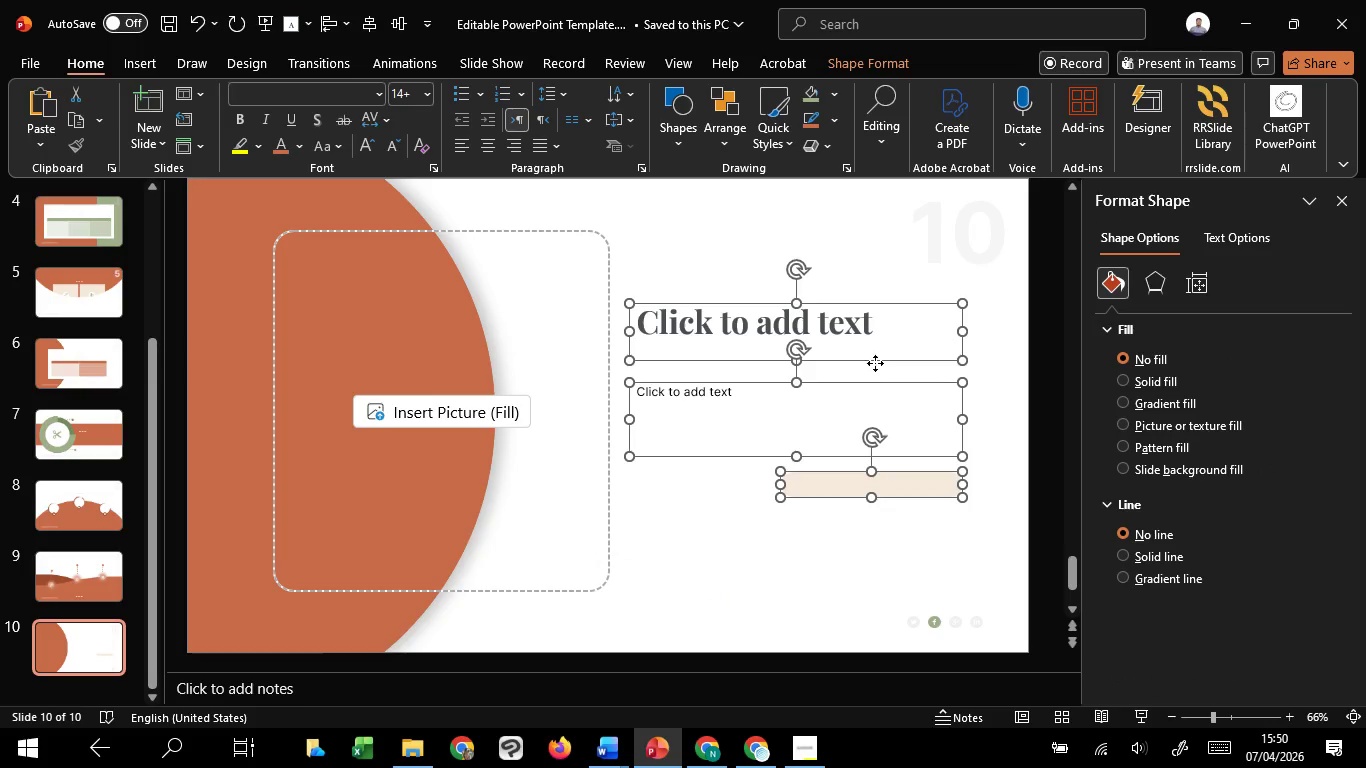 
key(Shift+ShiftLeft)
 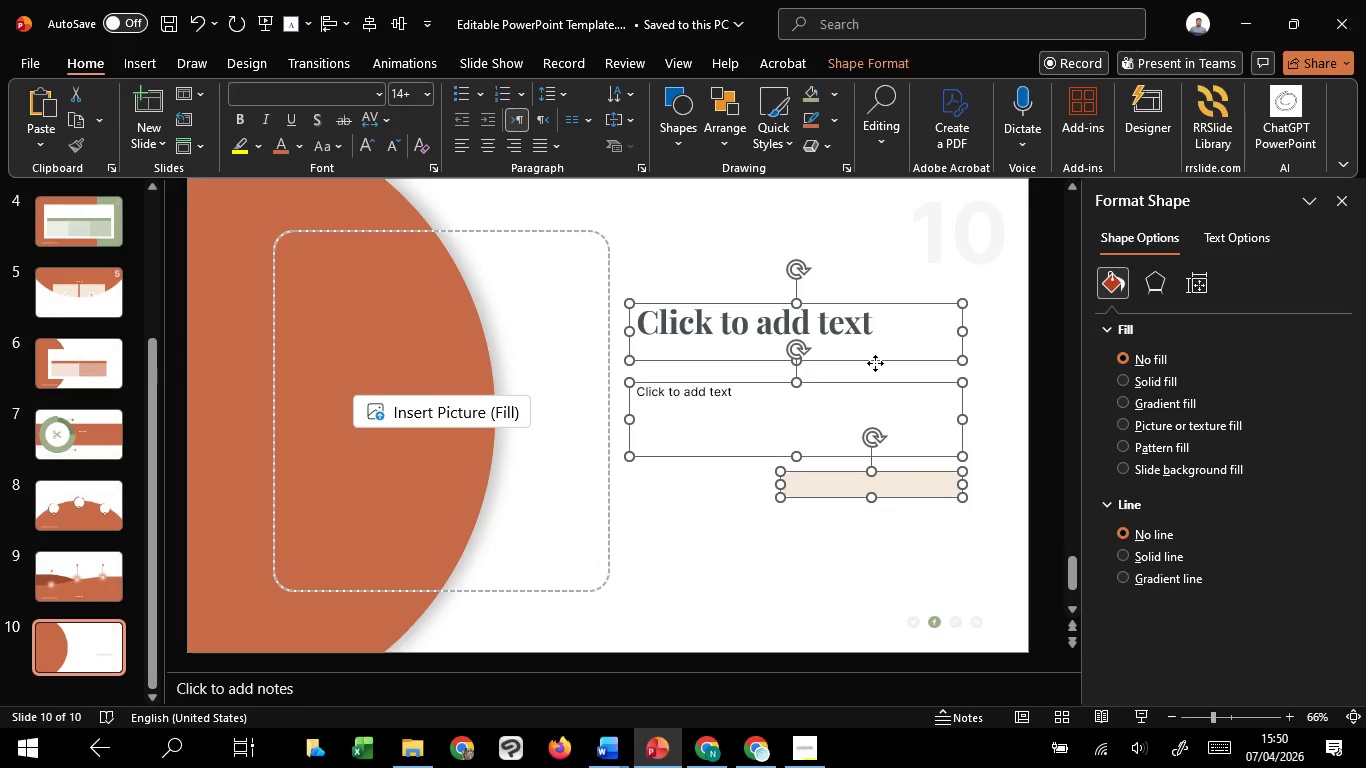 
key(Shift+ShiftLeft)
 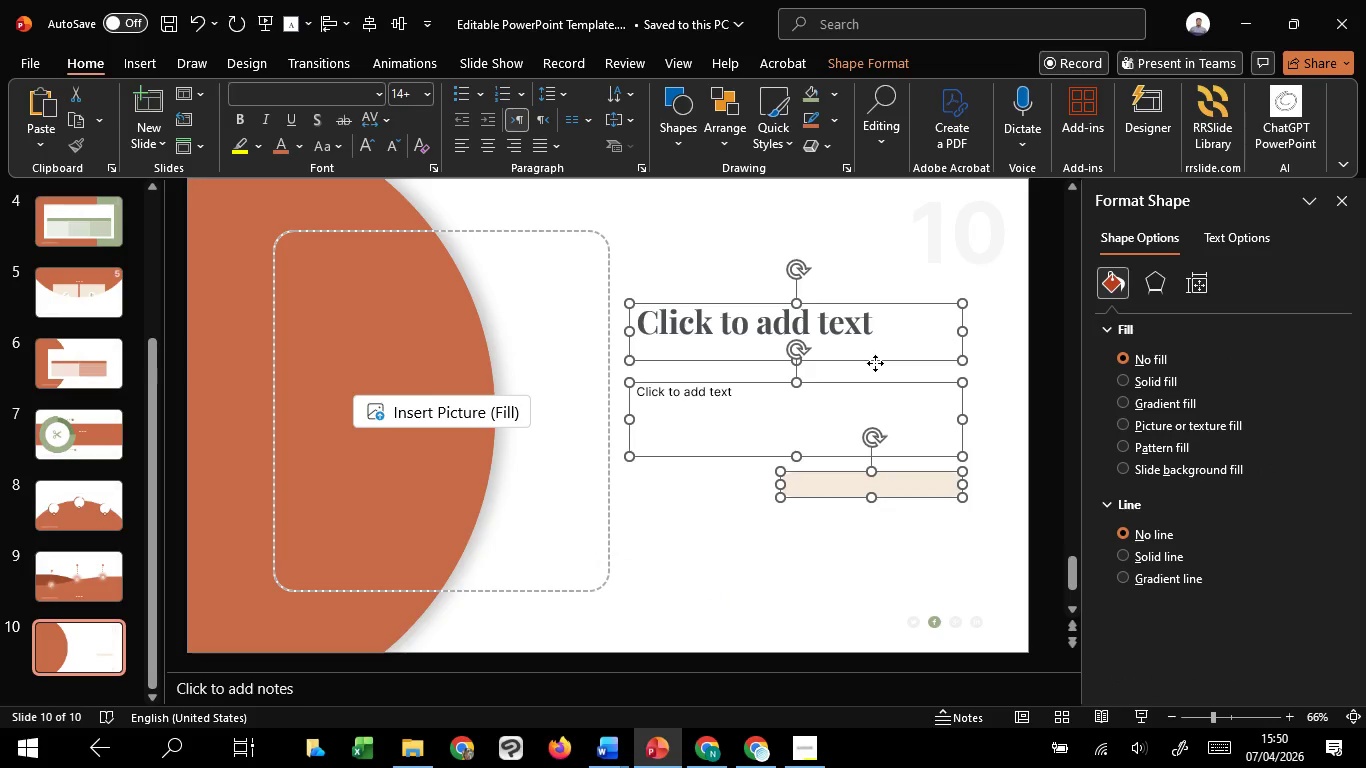 
key(Shift+ShiftLeft)
 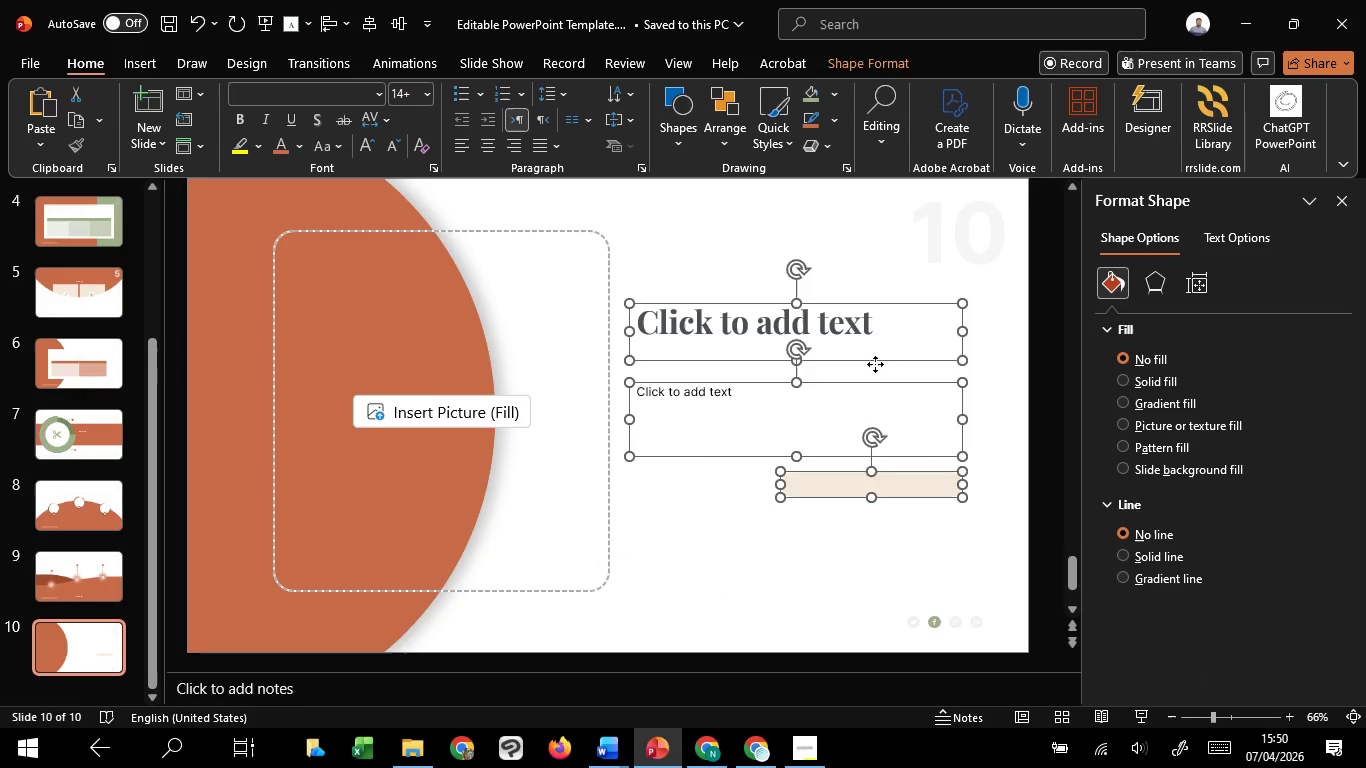 
left_click_drag(start_coordinate=[875, 363], to_coordinate=[876, 377])
 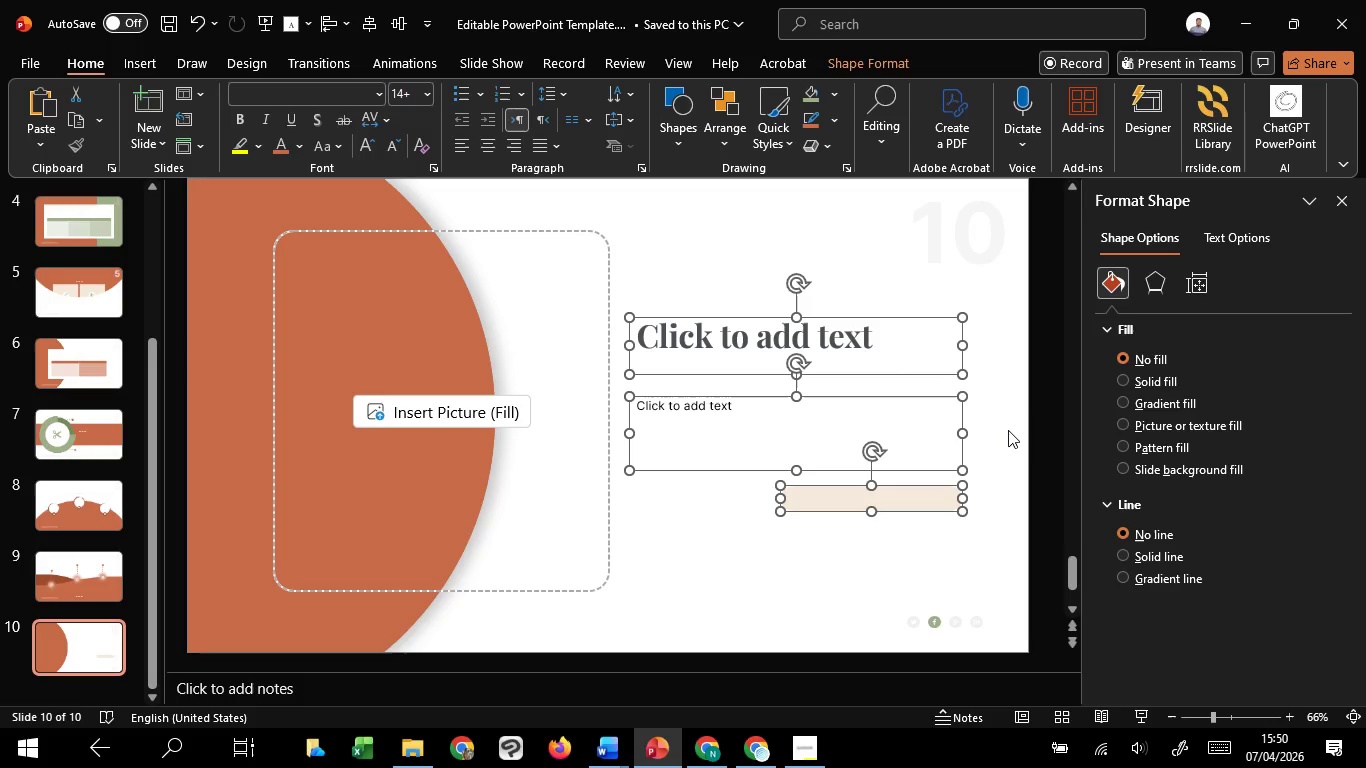 
hold_key(key=ShiftLeft, duration=1.5)
 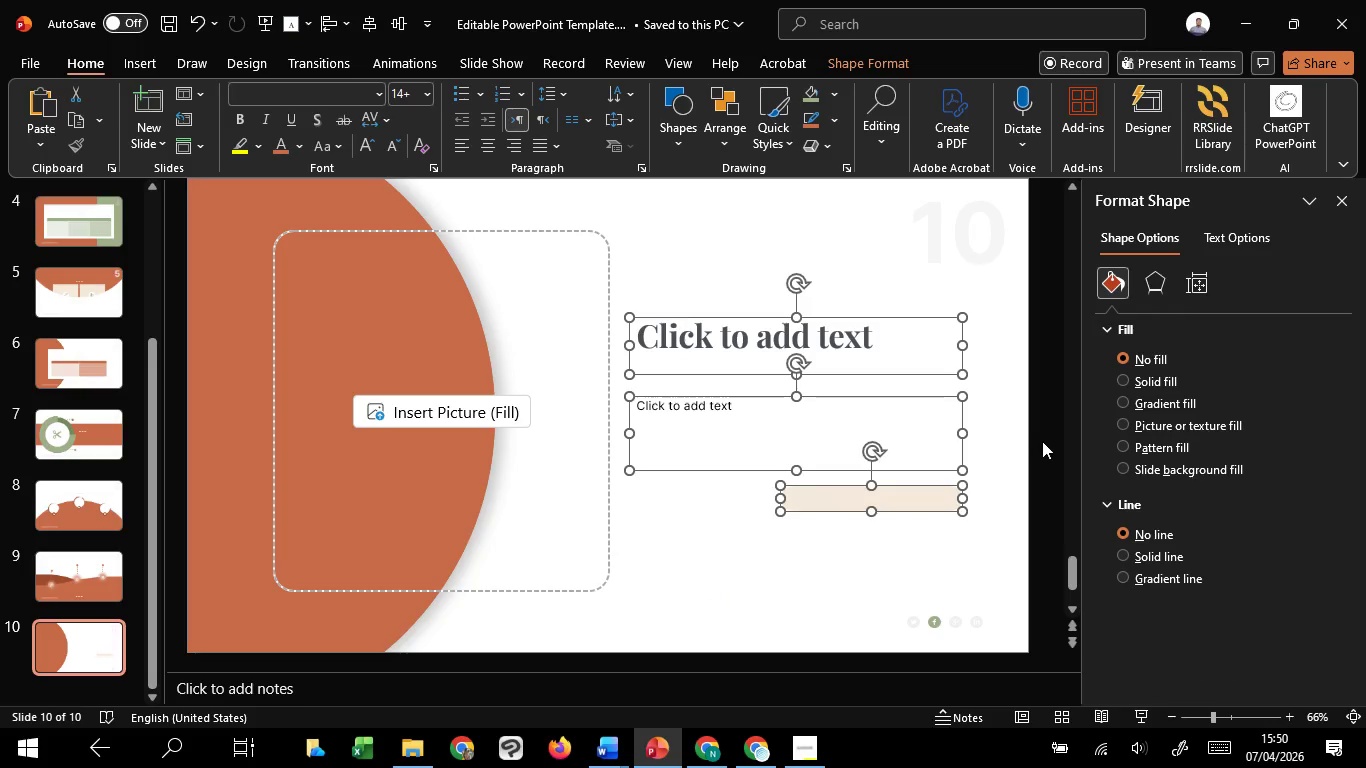 
key(Shift+ShiftLeft)
 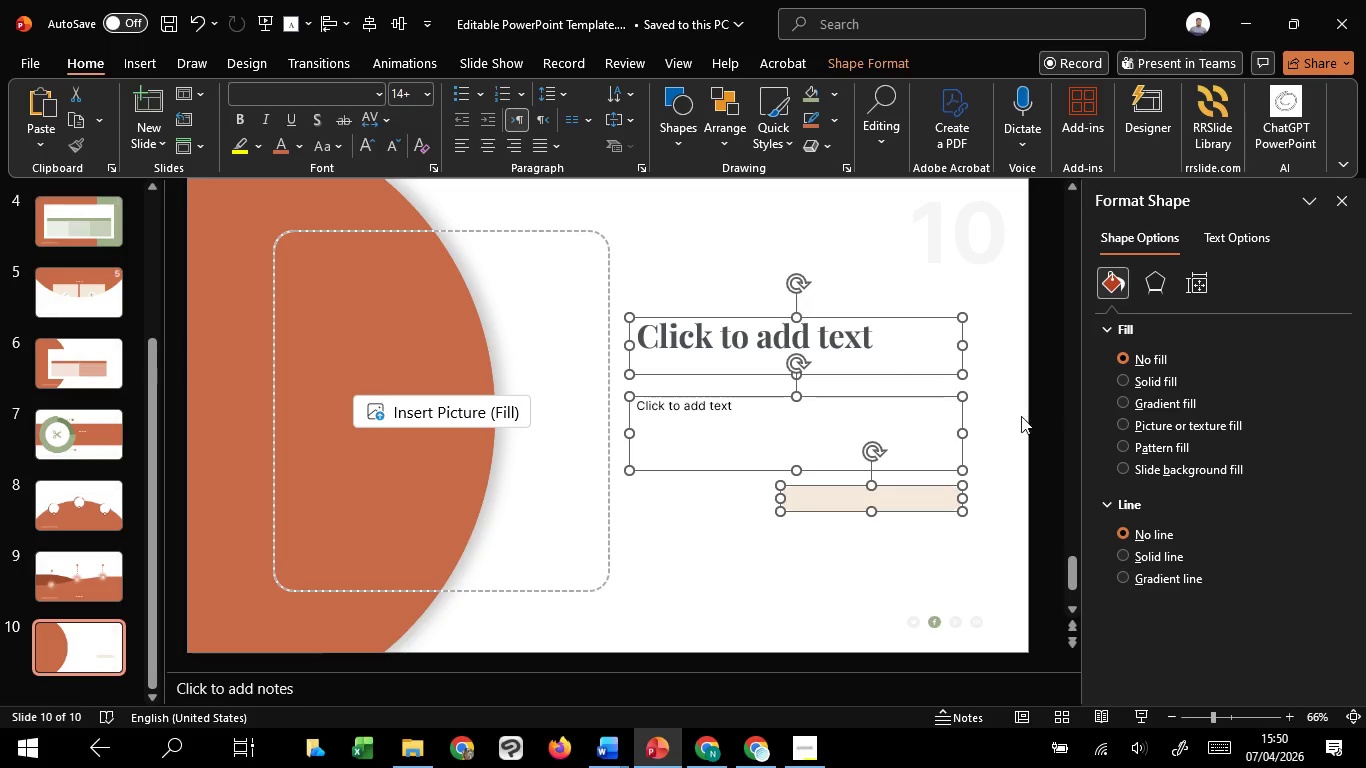 
left_click([989, 397])
 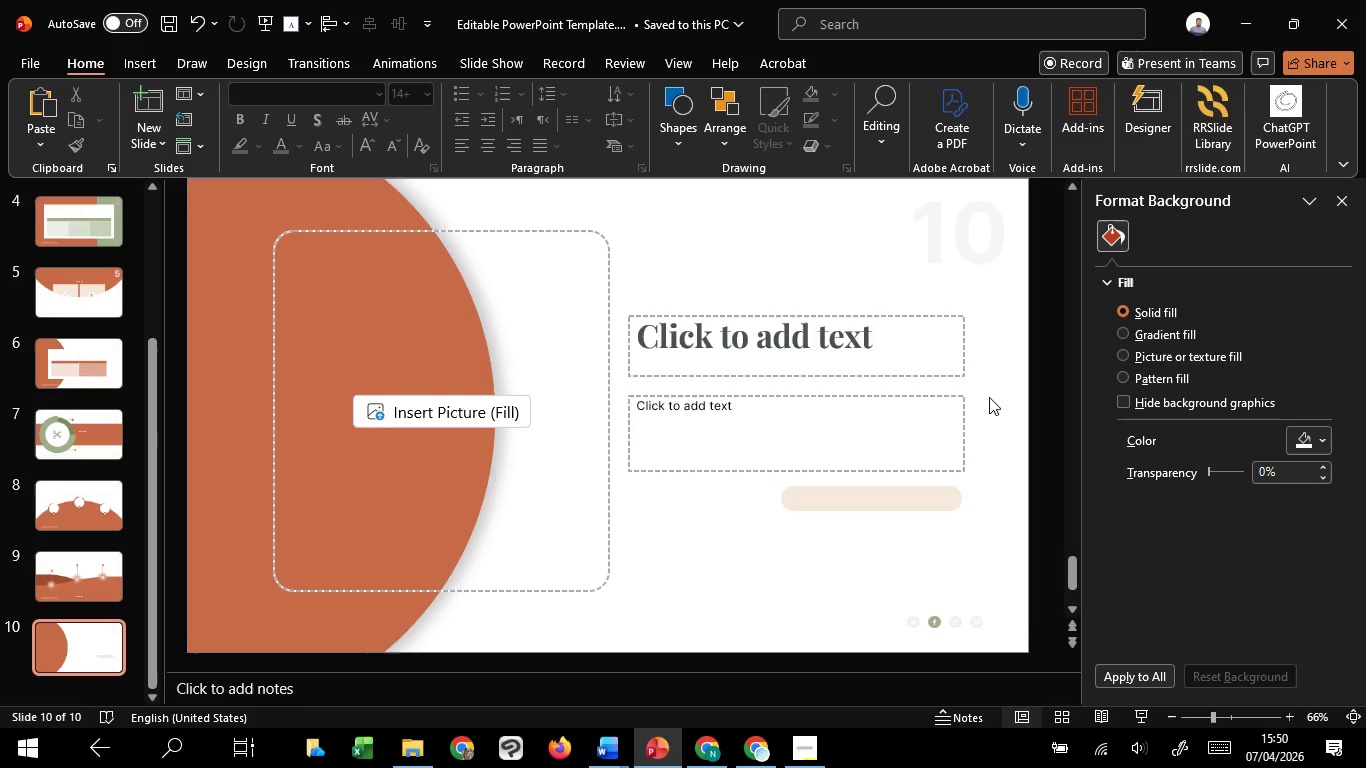 
hold_key(key=ControlLeft, duration=0.88)
scroll: coordinate [989, 397], scroll_direction: down, amount: 1.0
 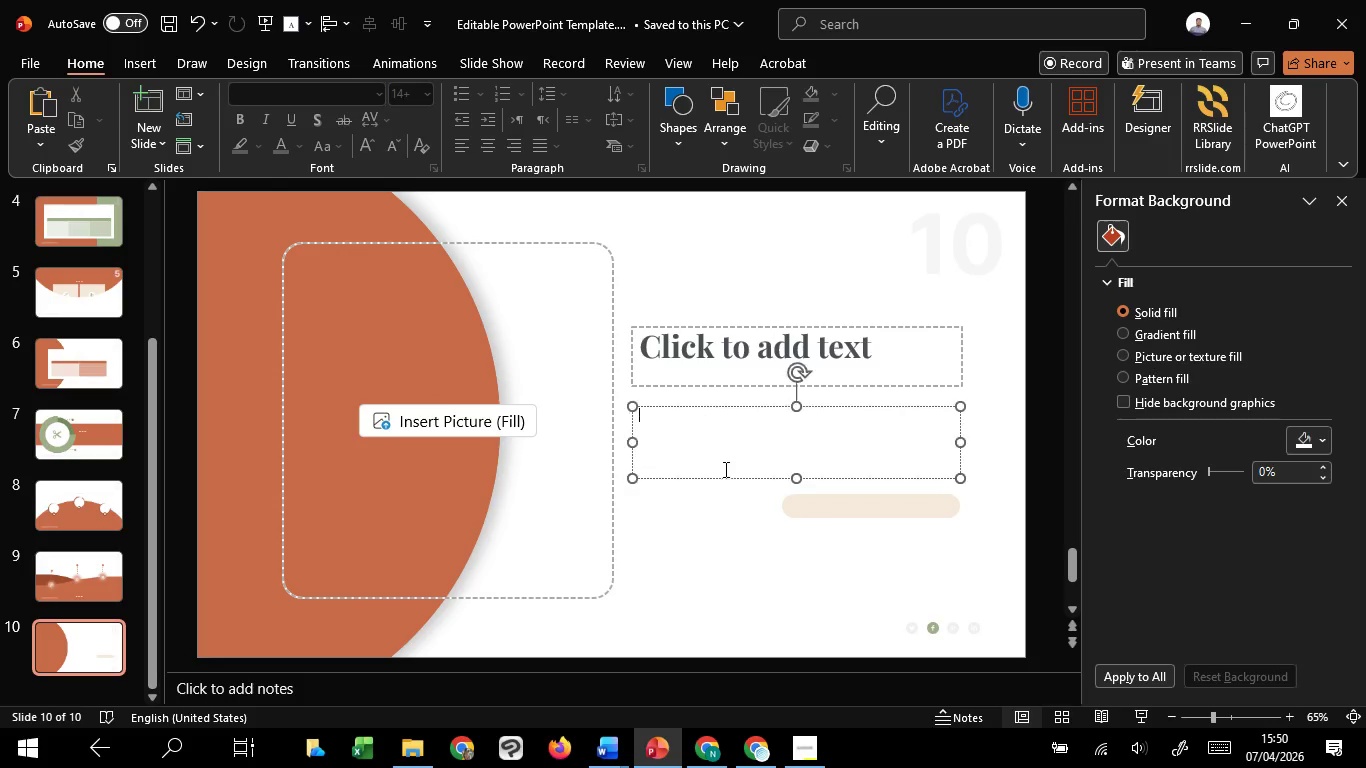 
left_click([724, 469])
 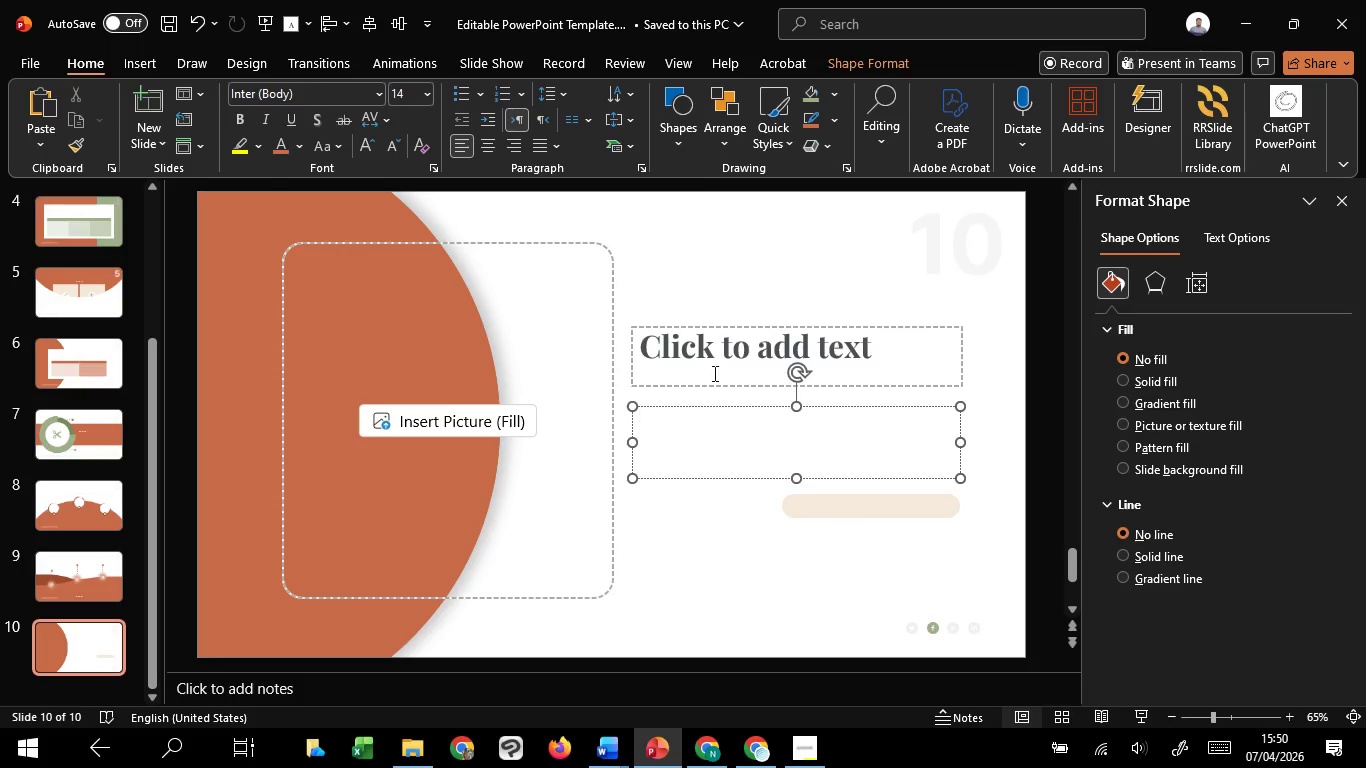 
left_click([705, 365])
 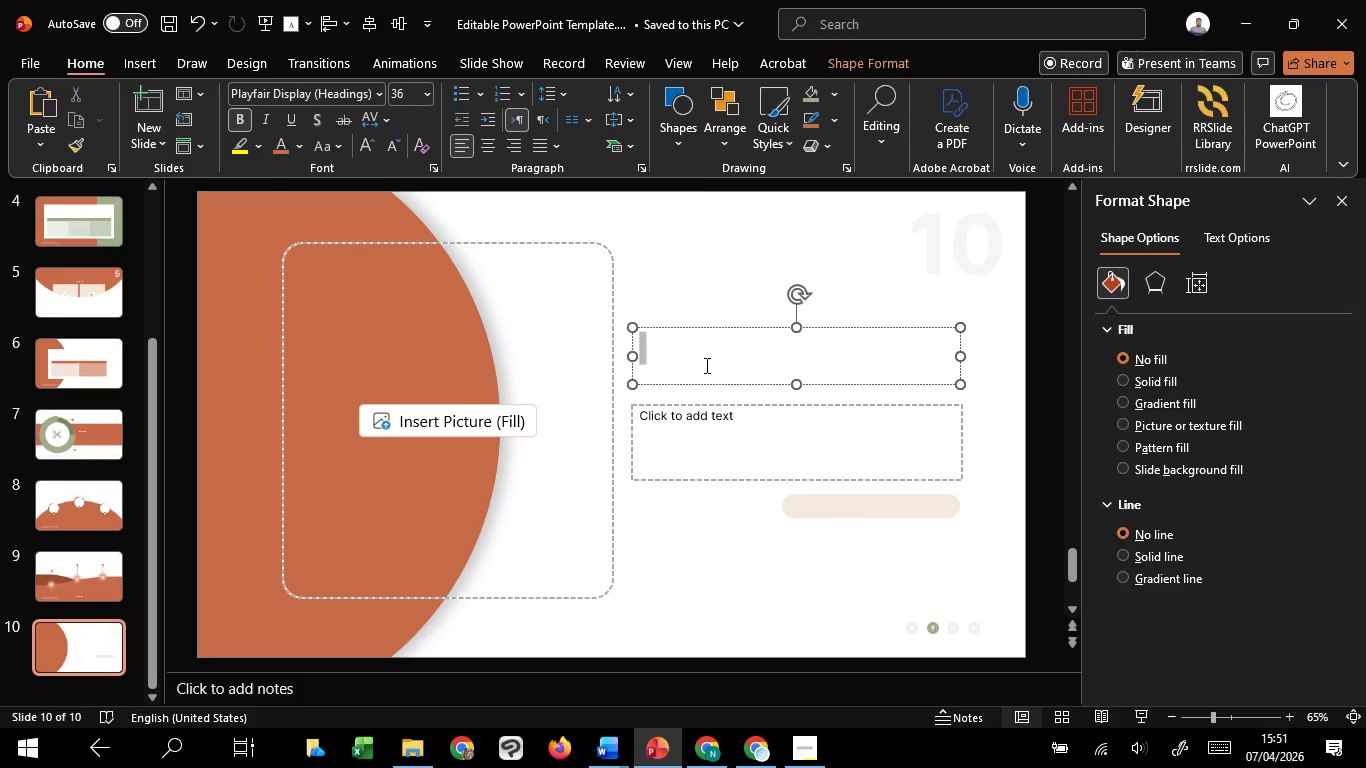 
key(Control+A)
 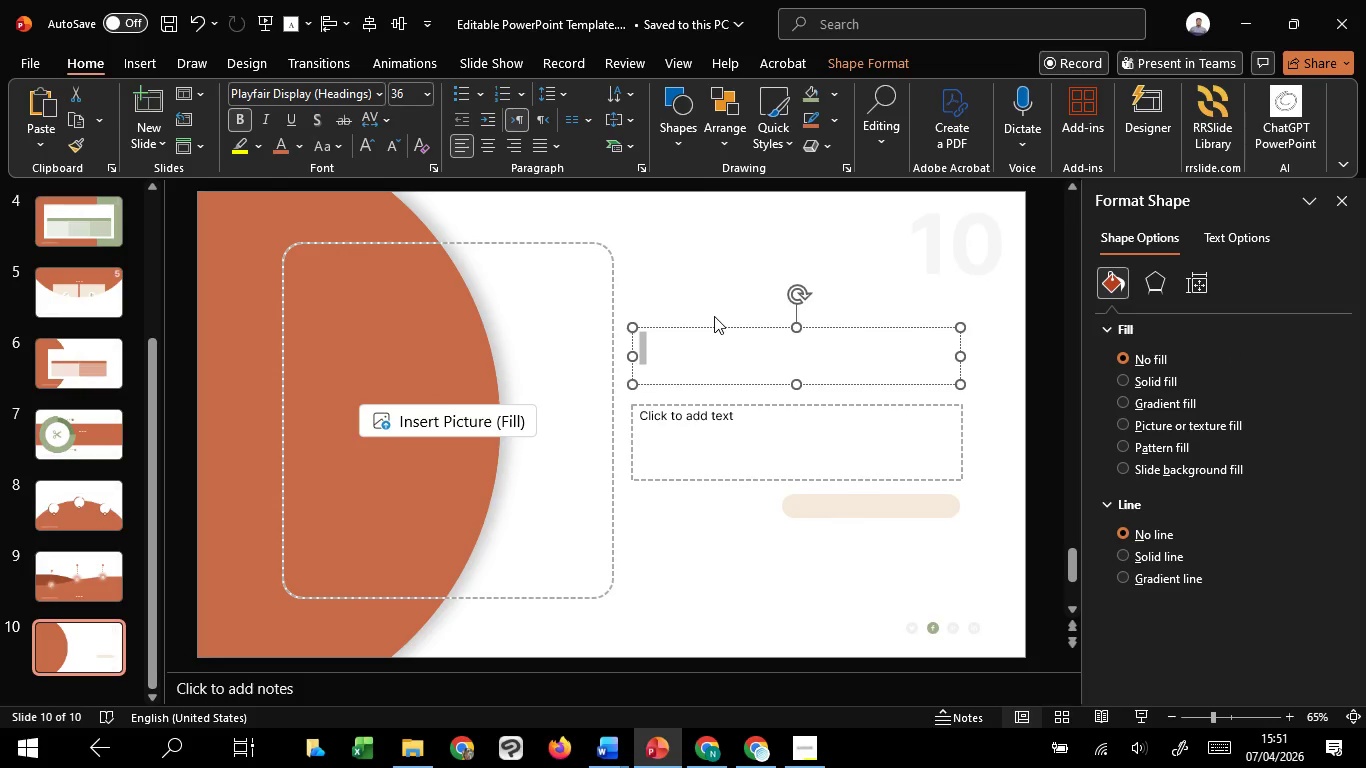 
left_click([714, 316])
 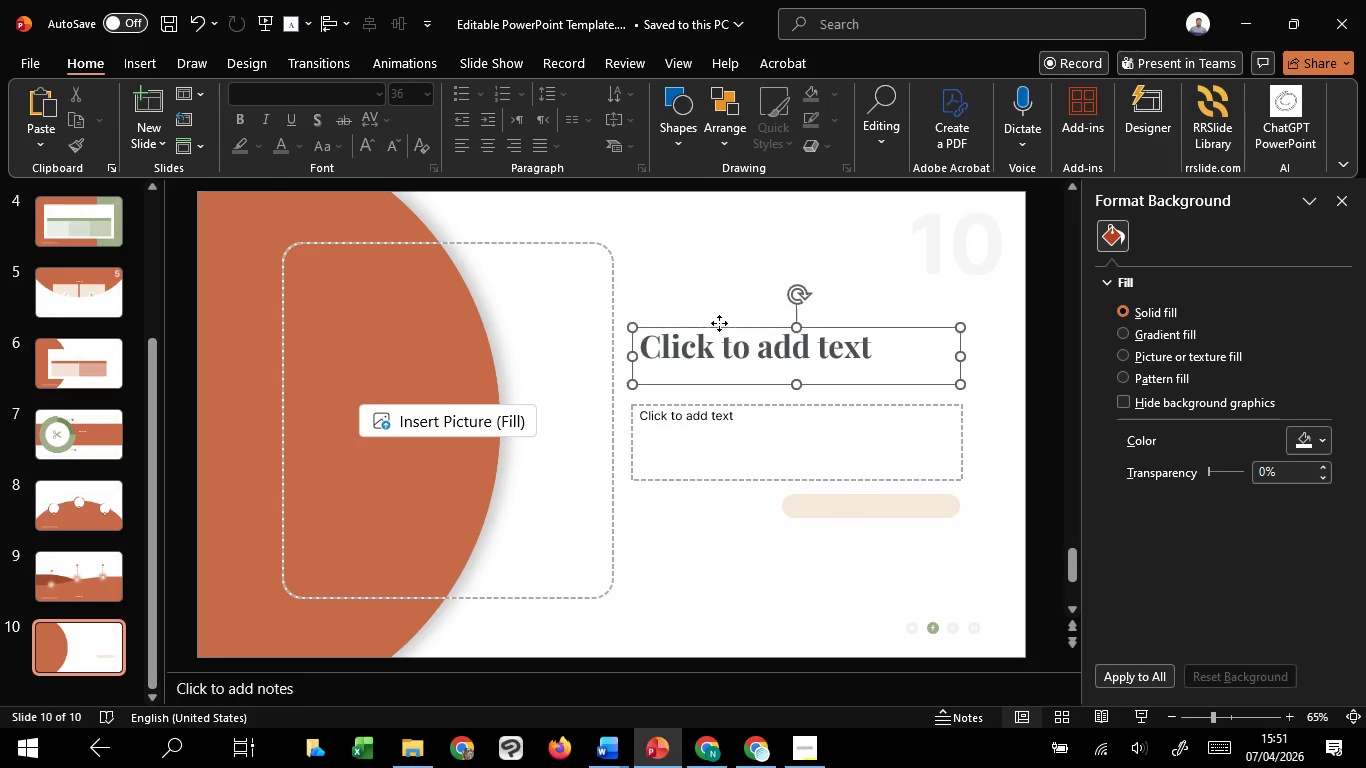 
left_click([719, 323])
 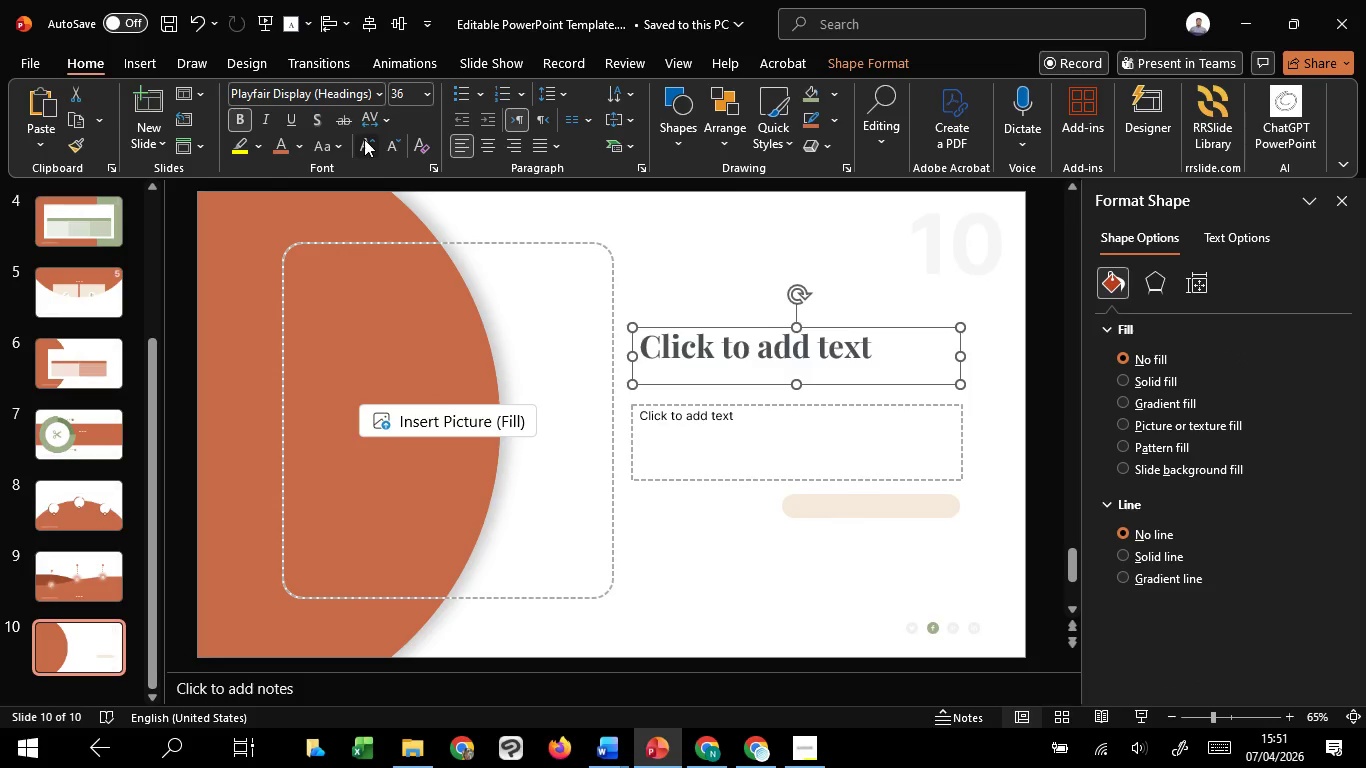 
double_click([364, 139])
 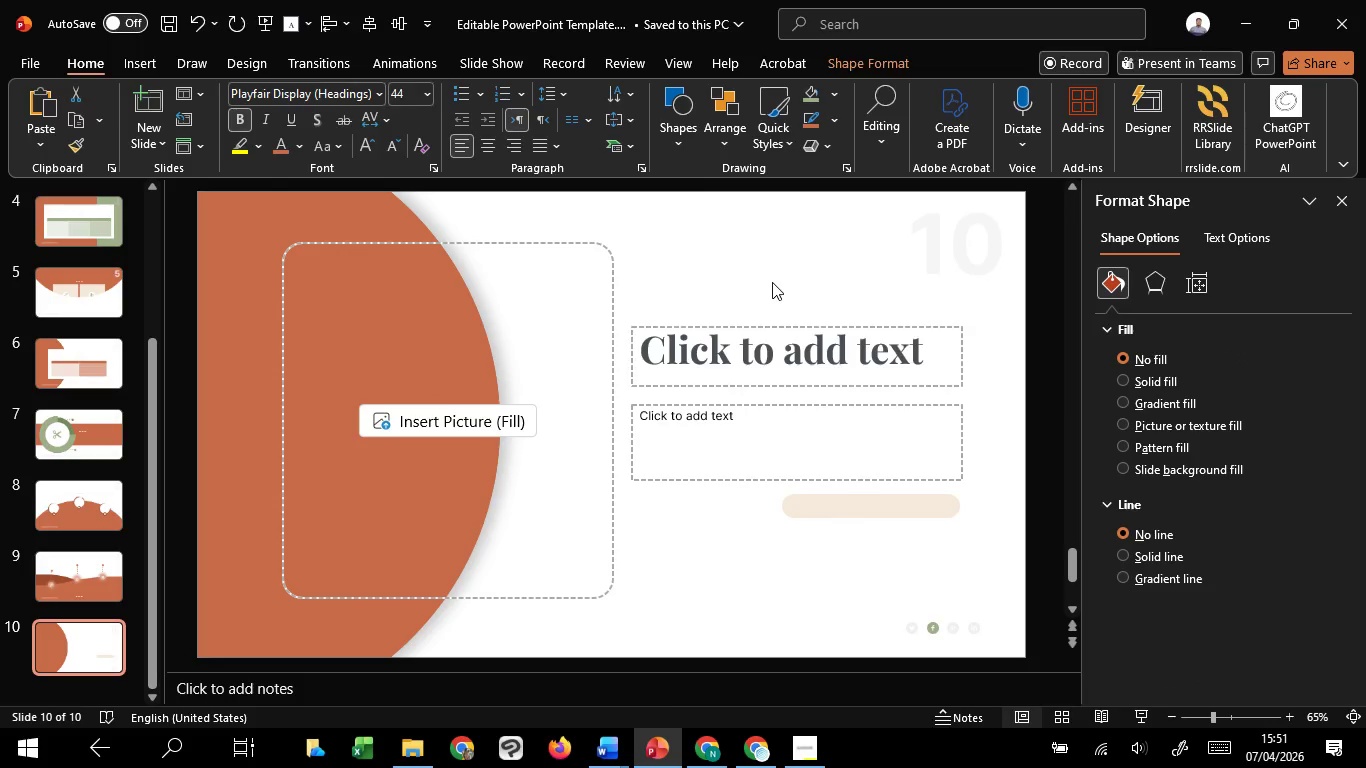 
left_click([772, 282])
 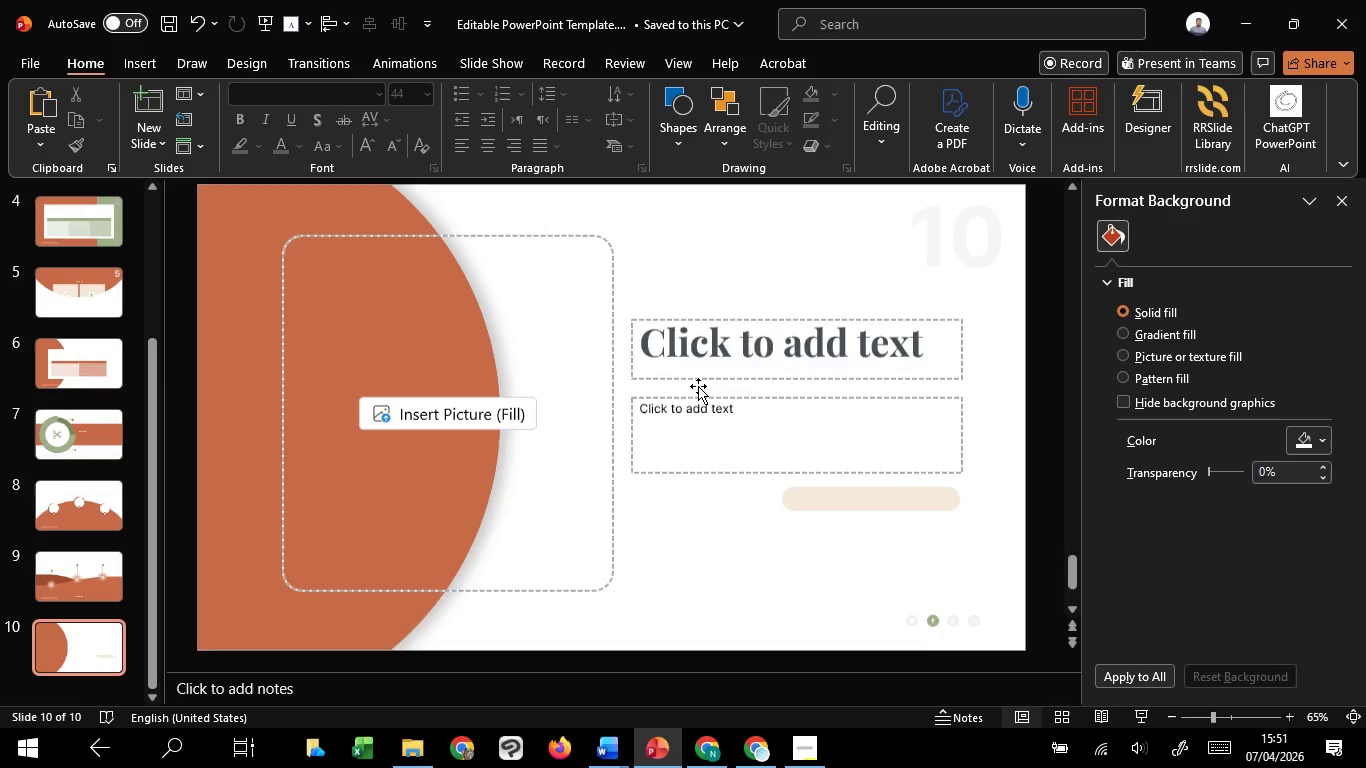 
scroll: coordinate [698, 386], scroll_direction: down, amount: 3.0
 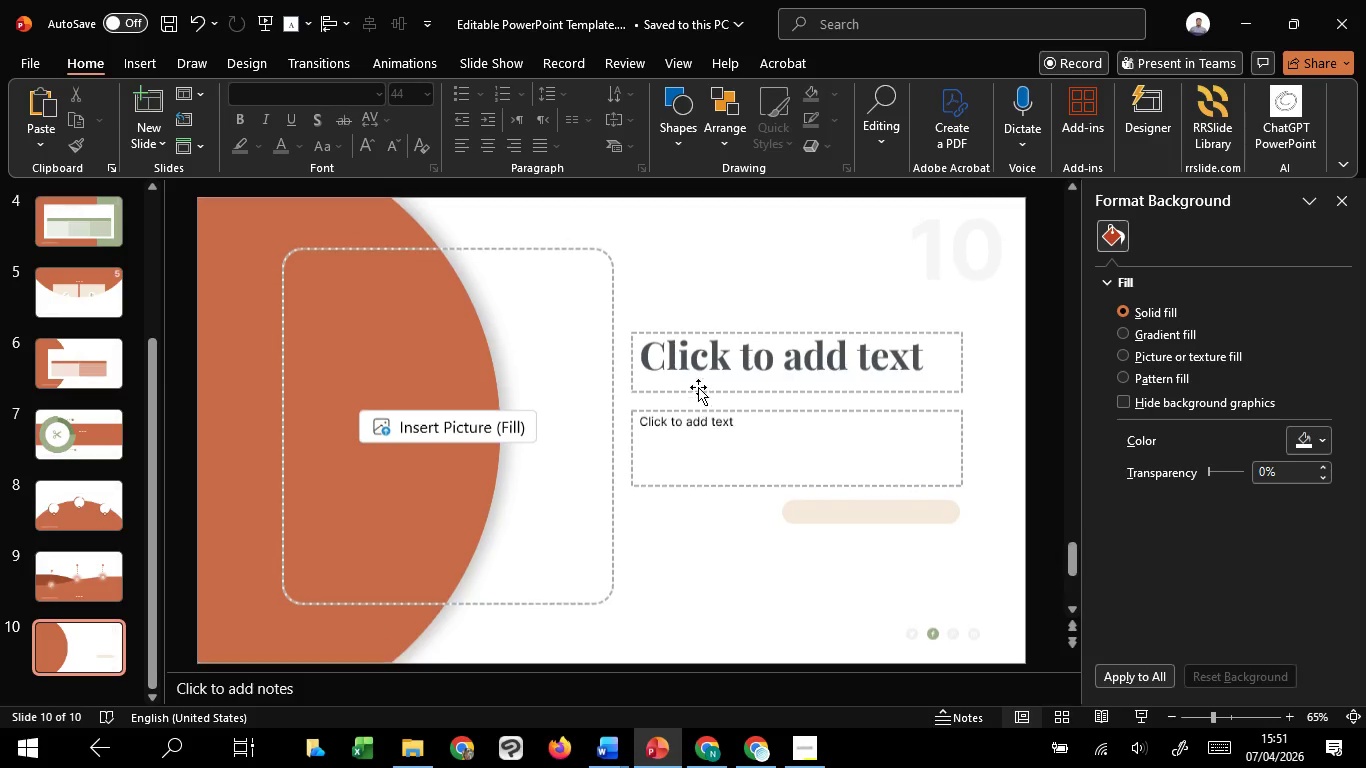 
scroll: coordinate [698, 387], scroll_direction: up, amount: 4.0
 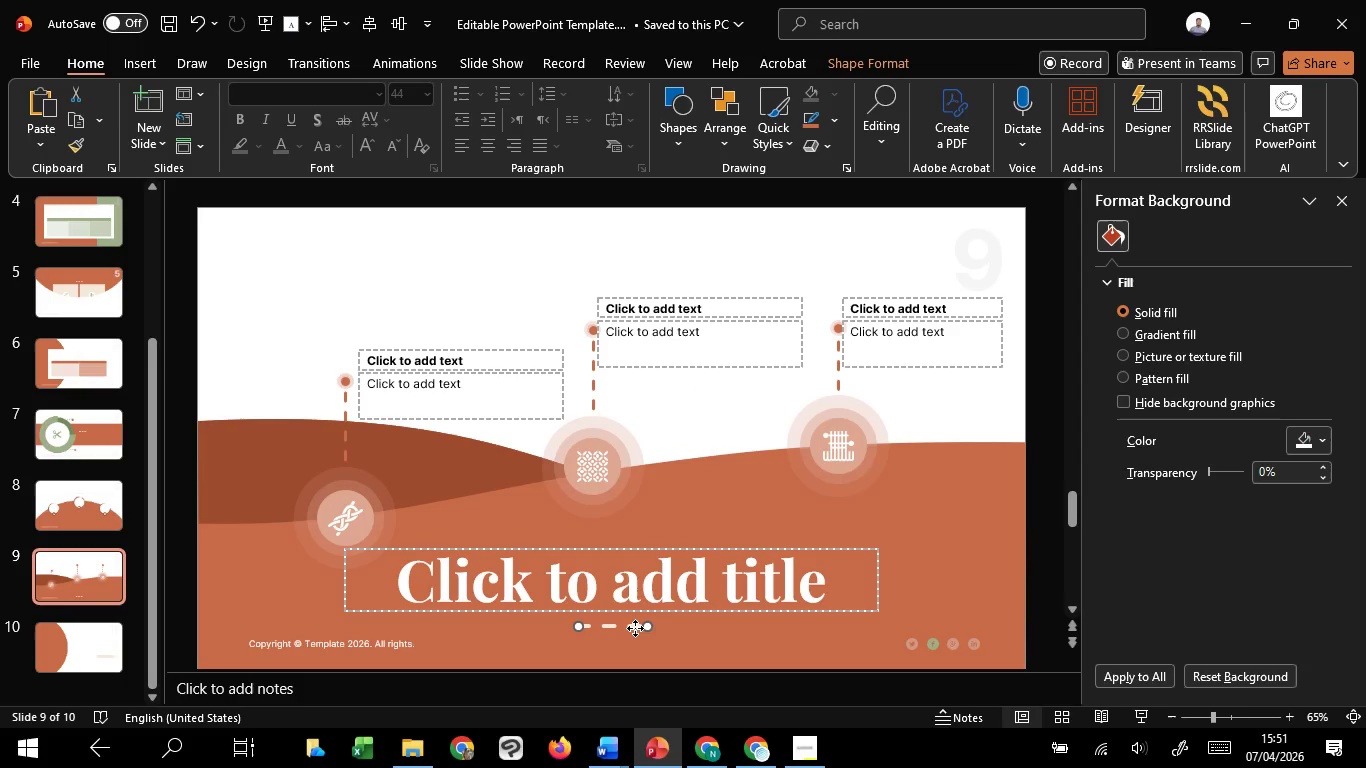 
key(Control+C)
 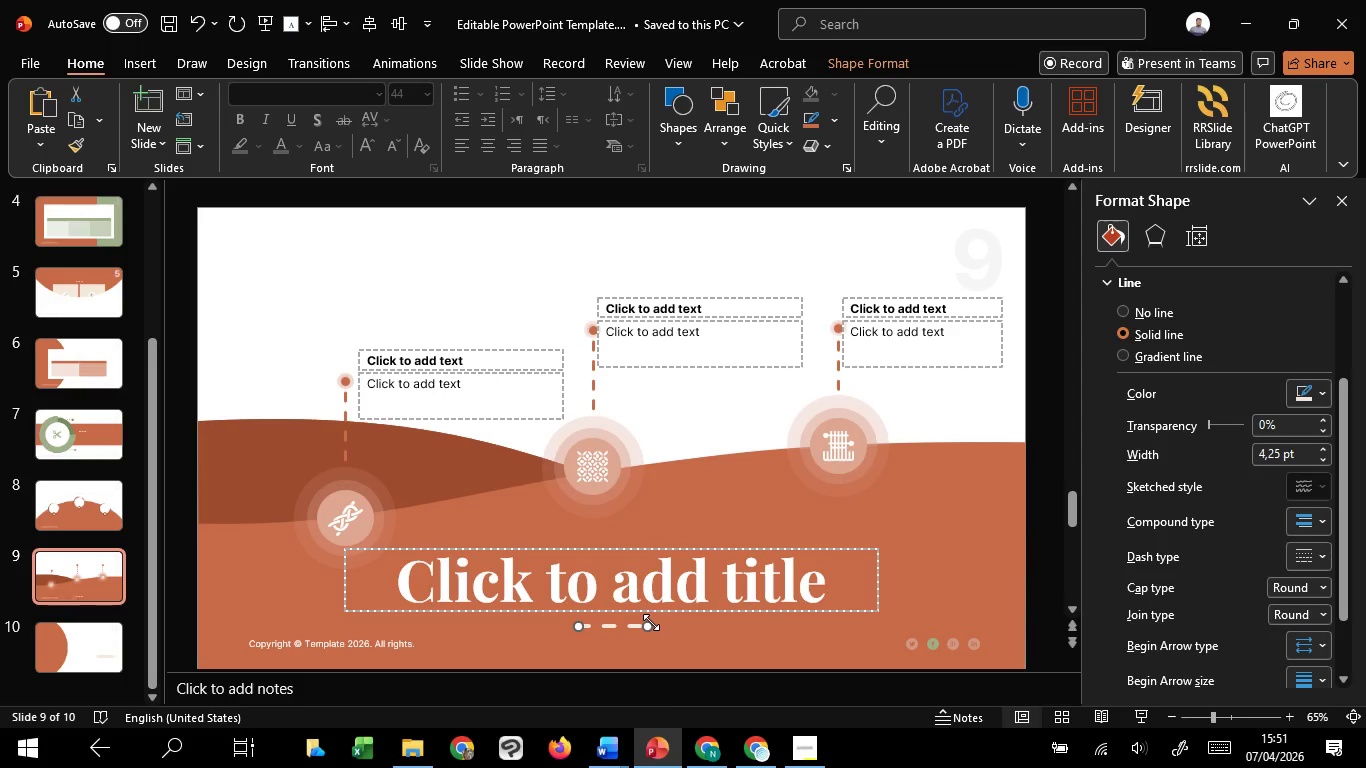 
key(Control+C)
 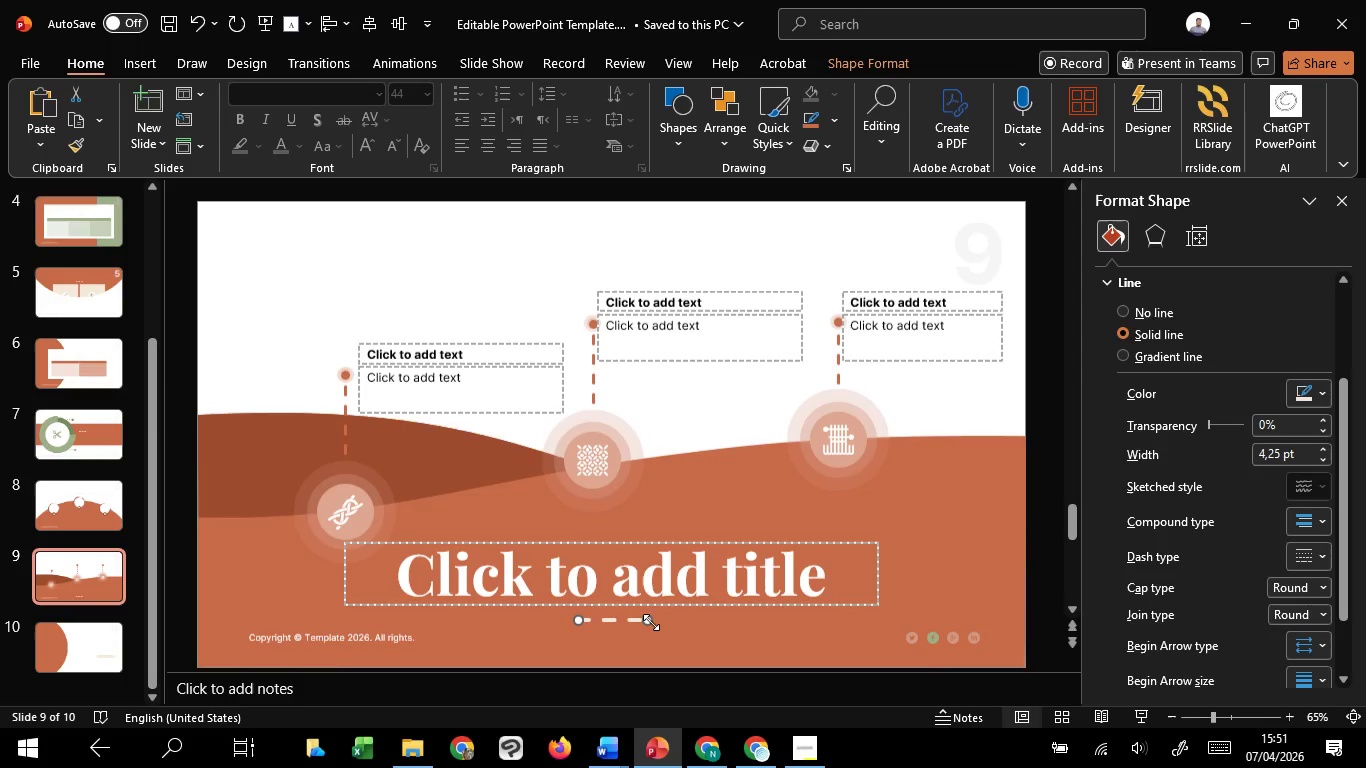 
scroll: coordinate [651, 622], scroll_direction: down, amount: 1.0
 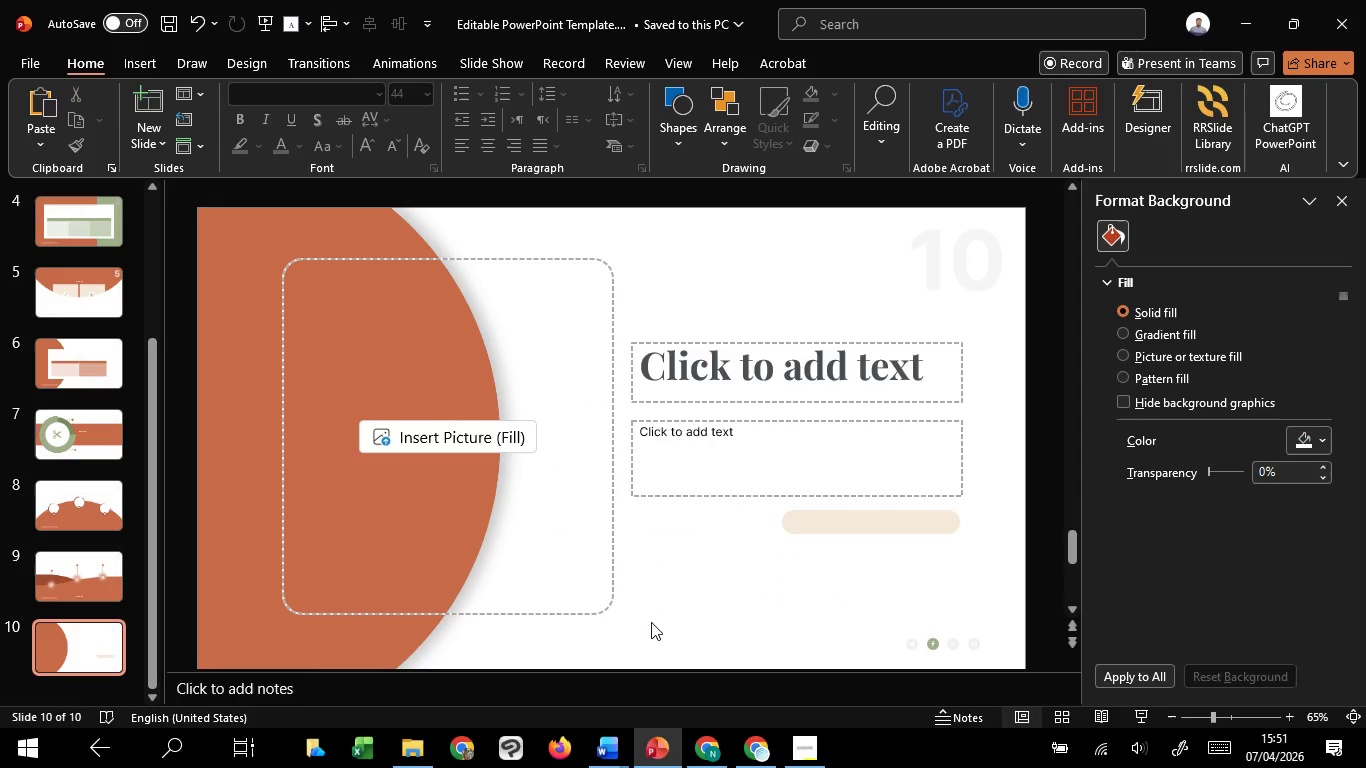 
key(Control+V)
 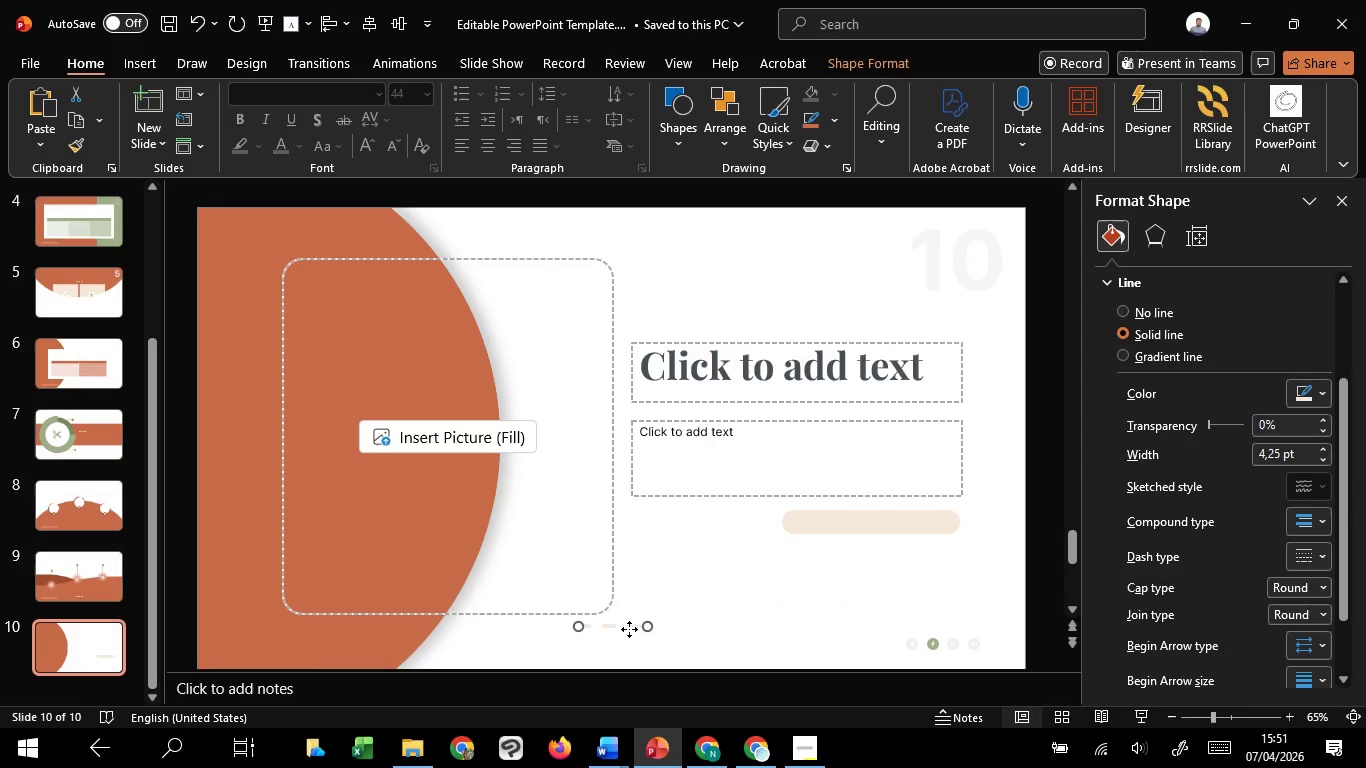 
left_click_drag(start_coordinate=[629, 629], to_coordinate=[699, 397])
 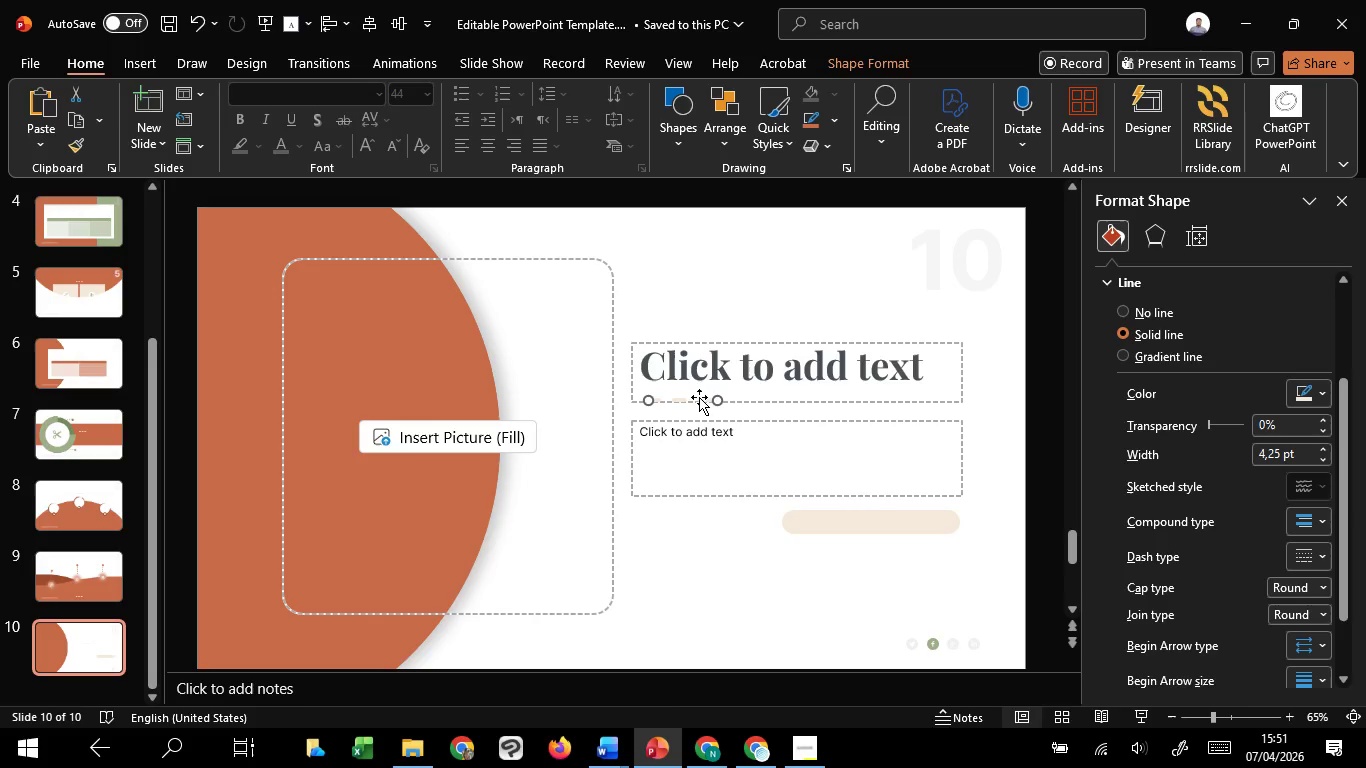 
key(ArrowUp)
 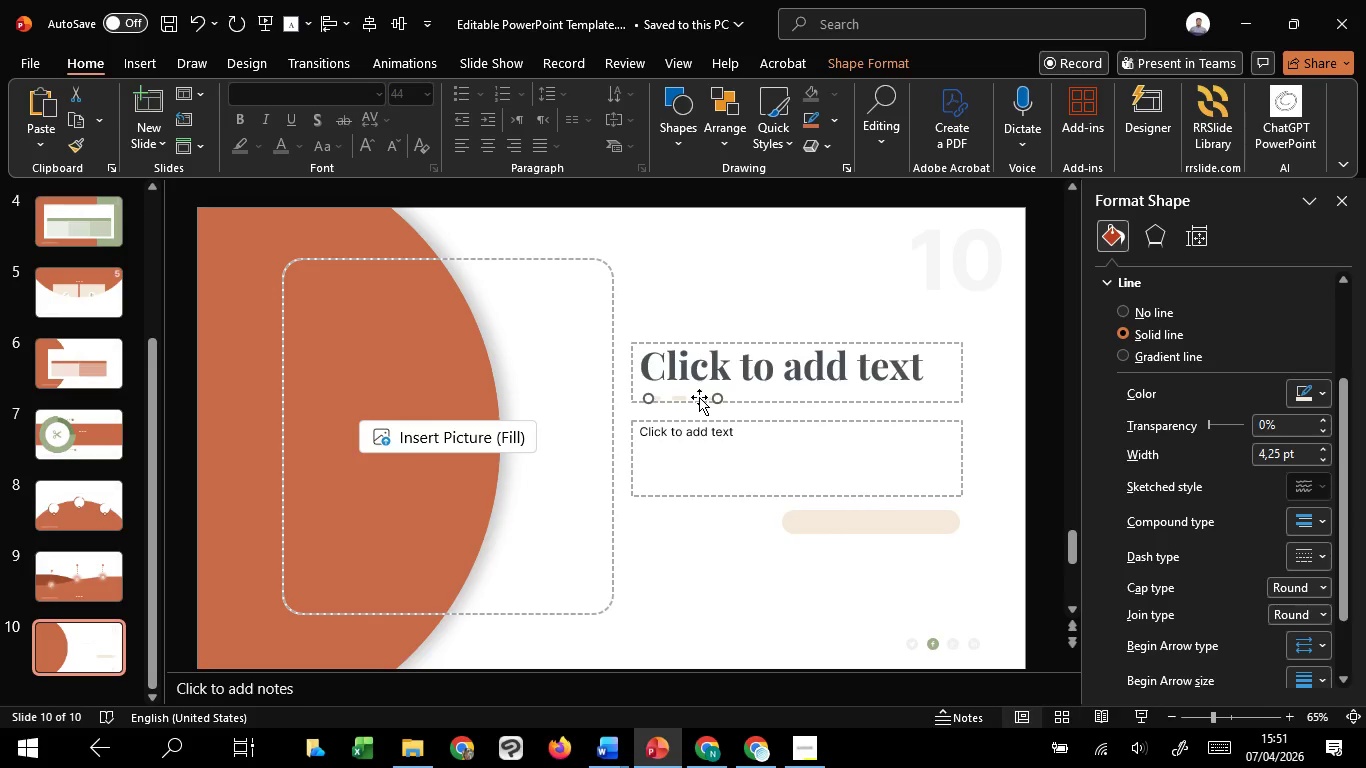 
key(ArrowUp)
 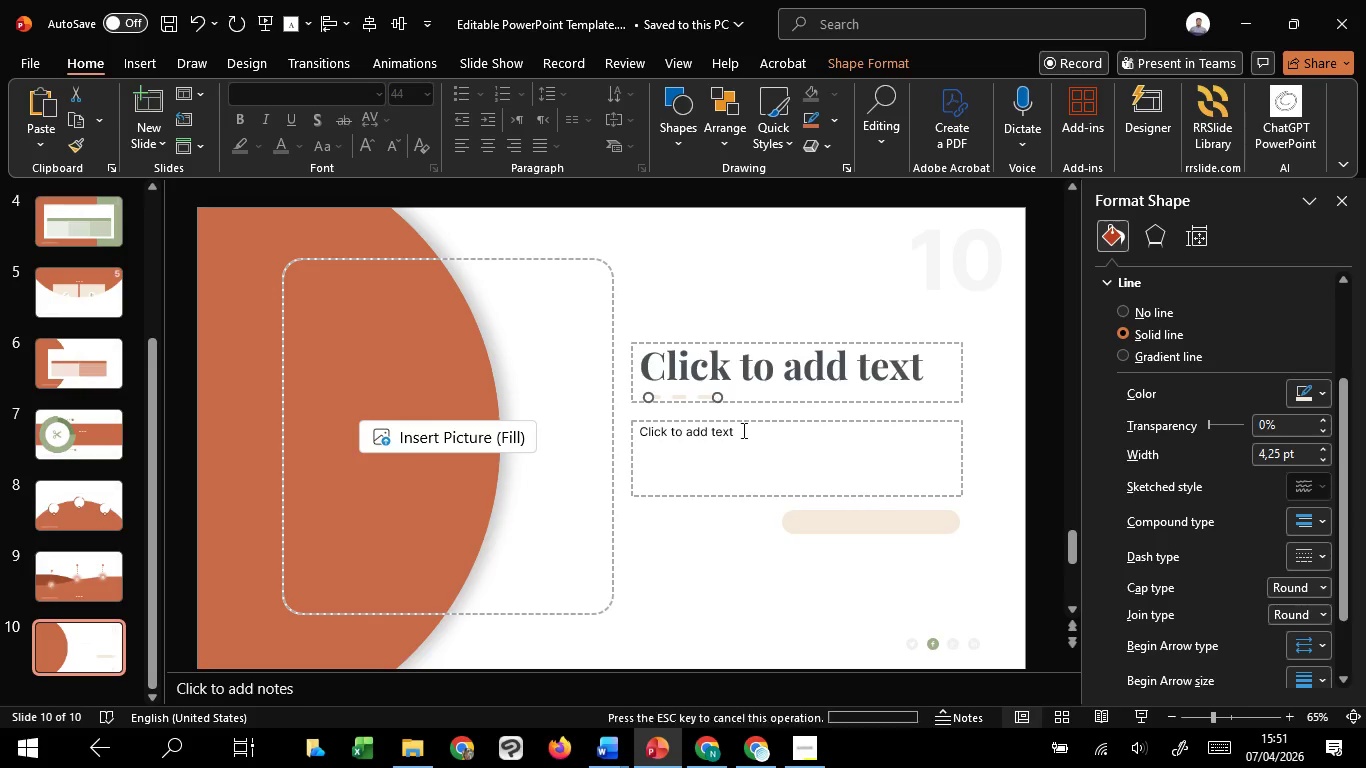 
key(ArrowUp)
 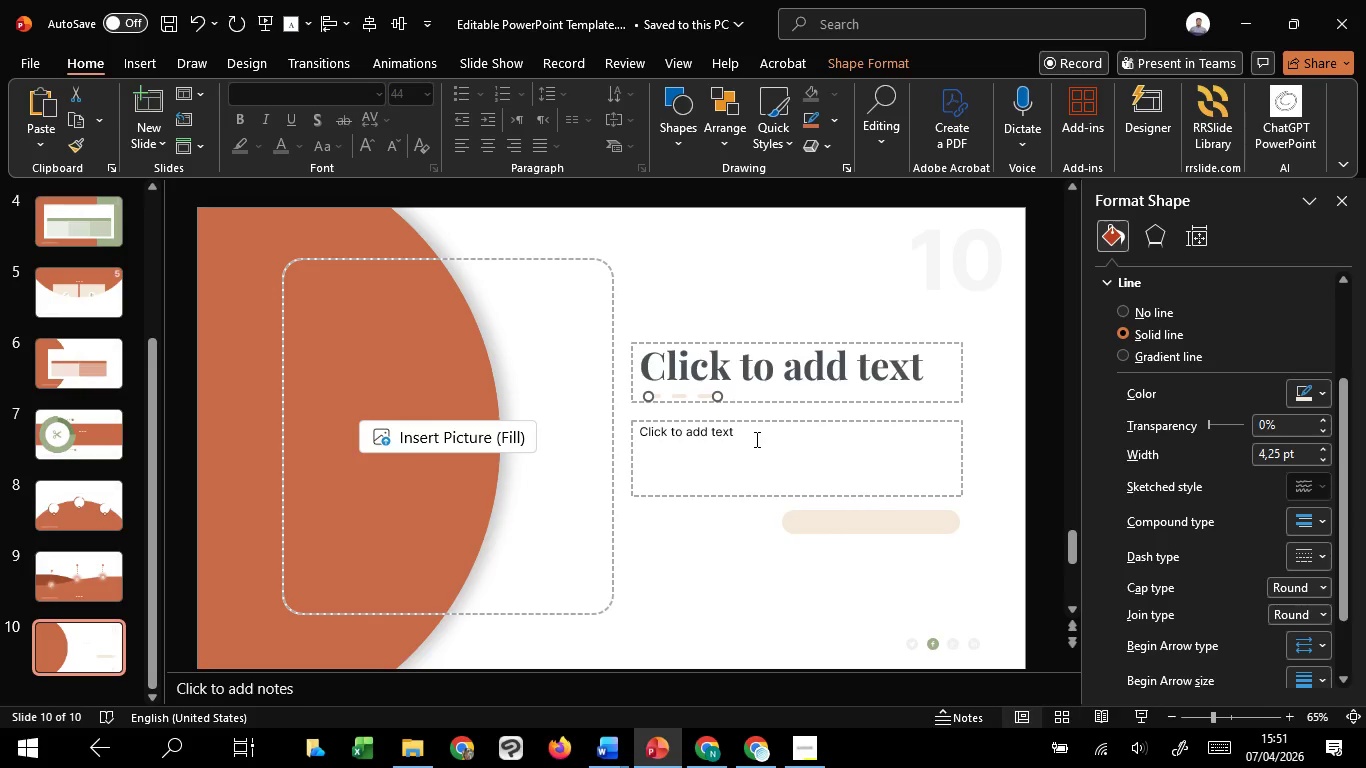 
key(ArrowUp)
 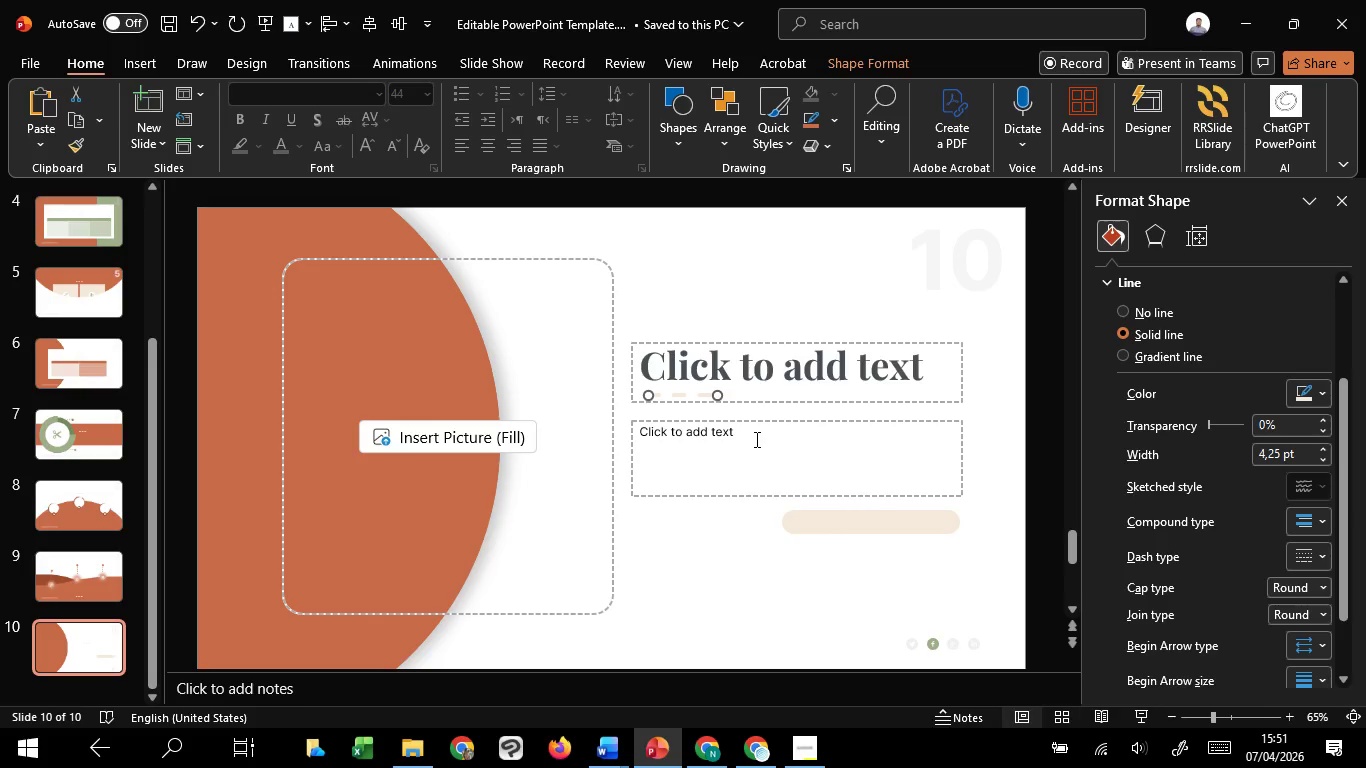 
key(ArrowUp)
 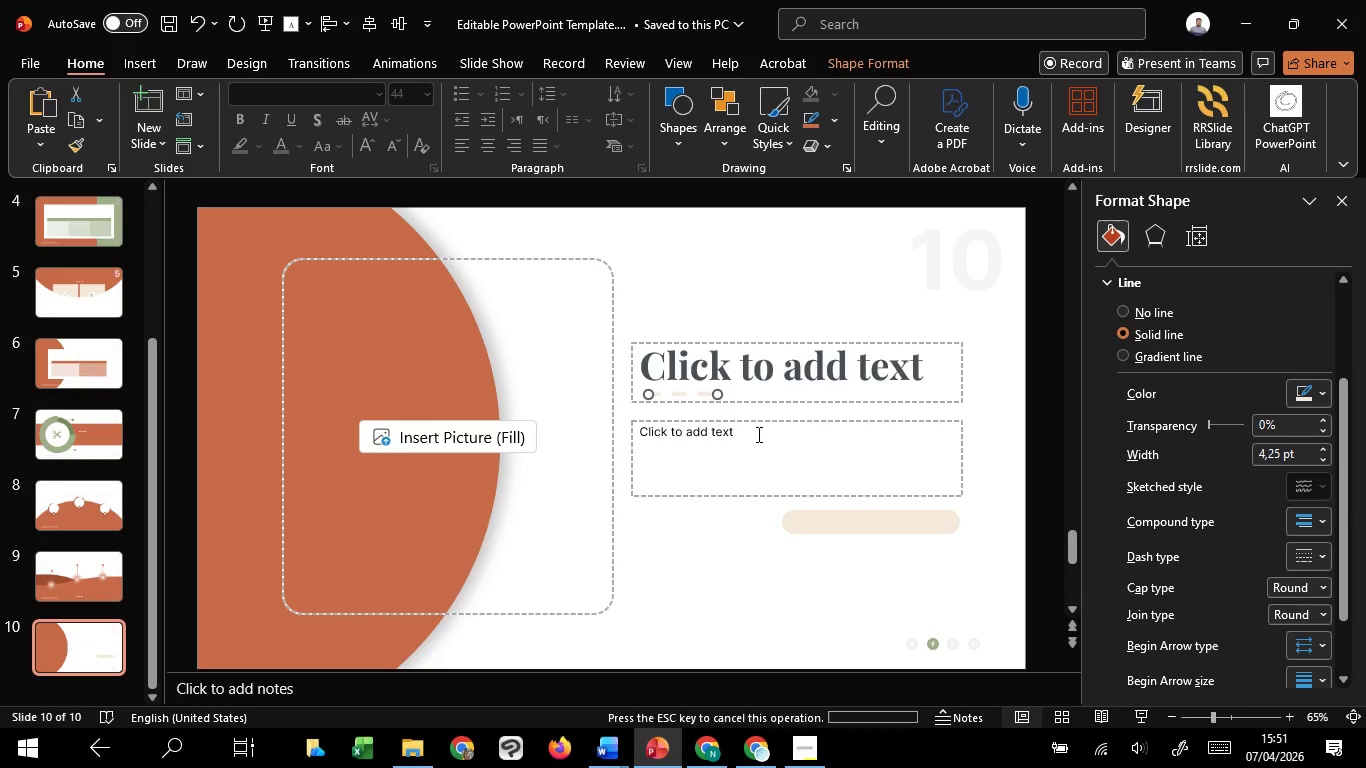 
key(ArrowUp)
 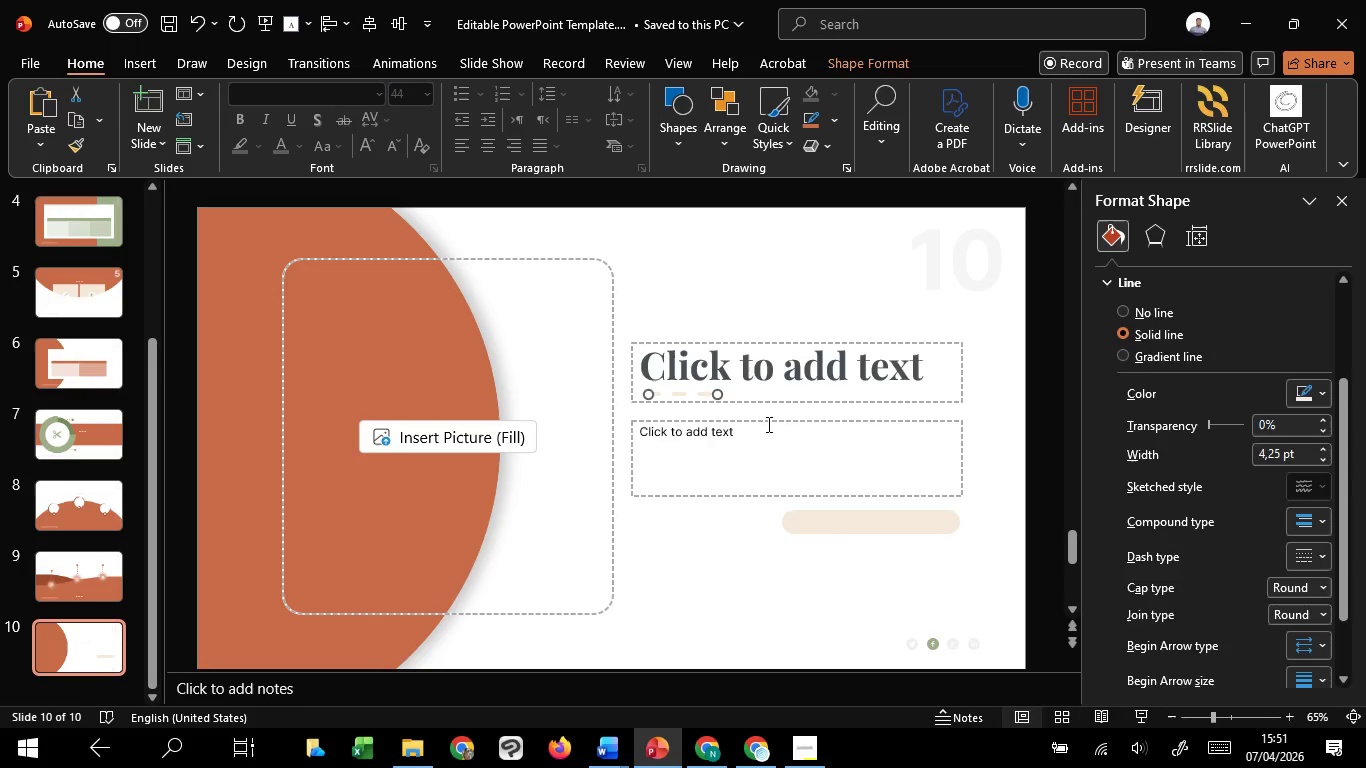 
left_click([767, 424])
 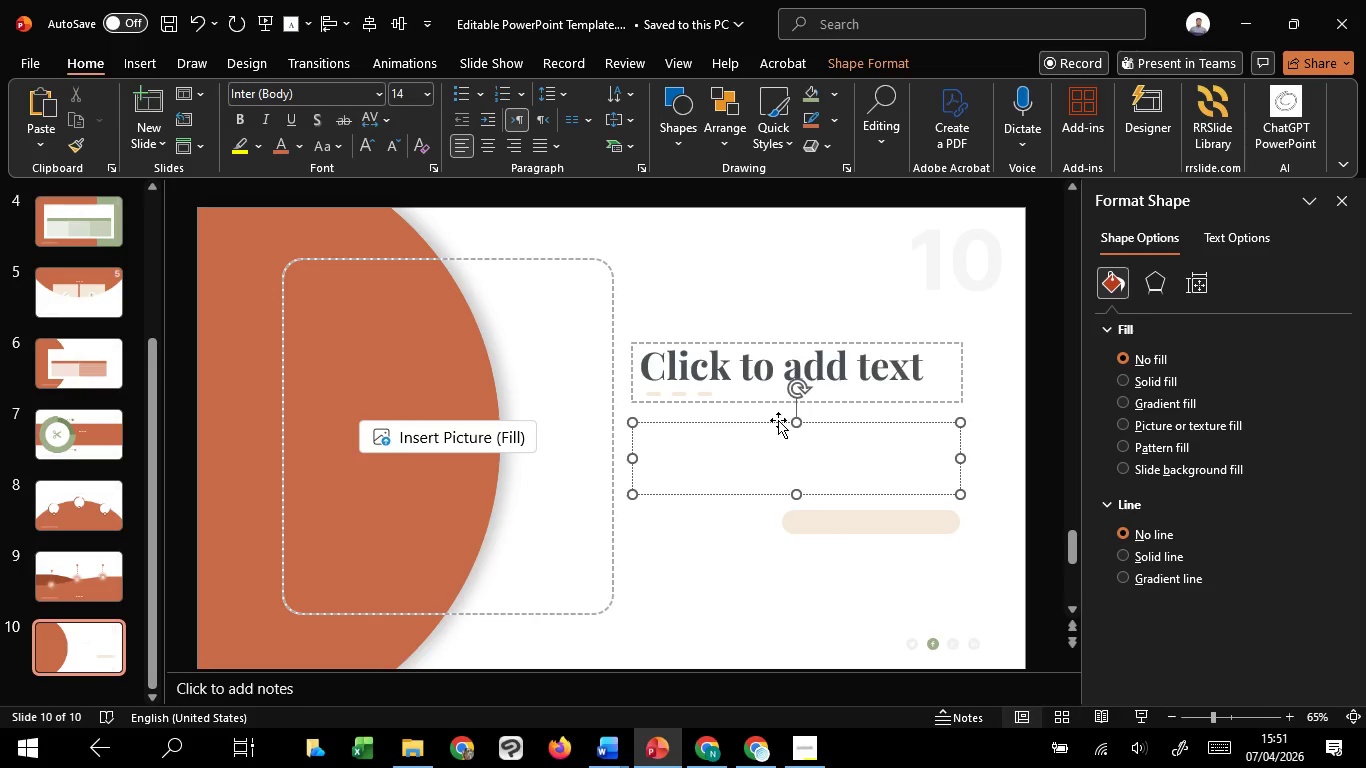 
left_click_drag(start_coordinate=[778, 420], to_coordinate=[779, 411])
 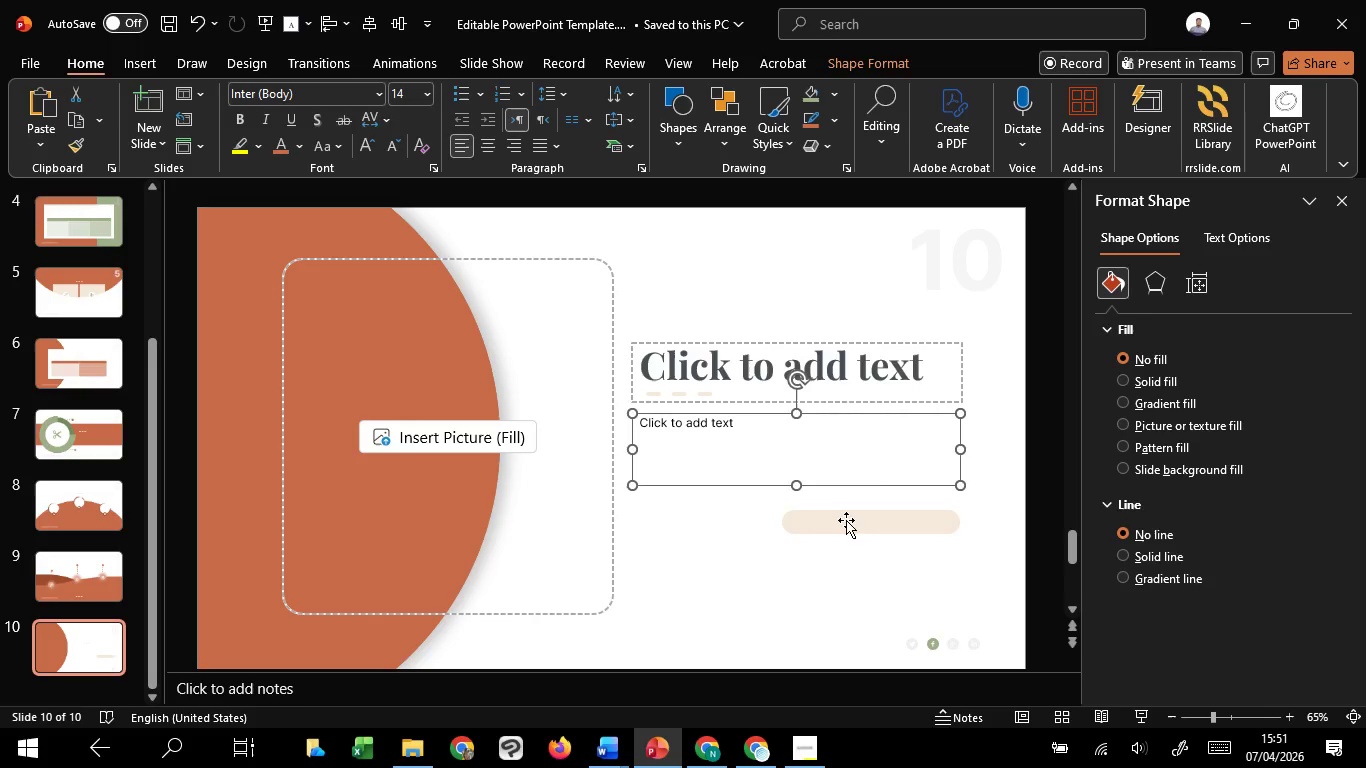 
hold_key(key=ShiftLeft, duration=1.52)
 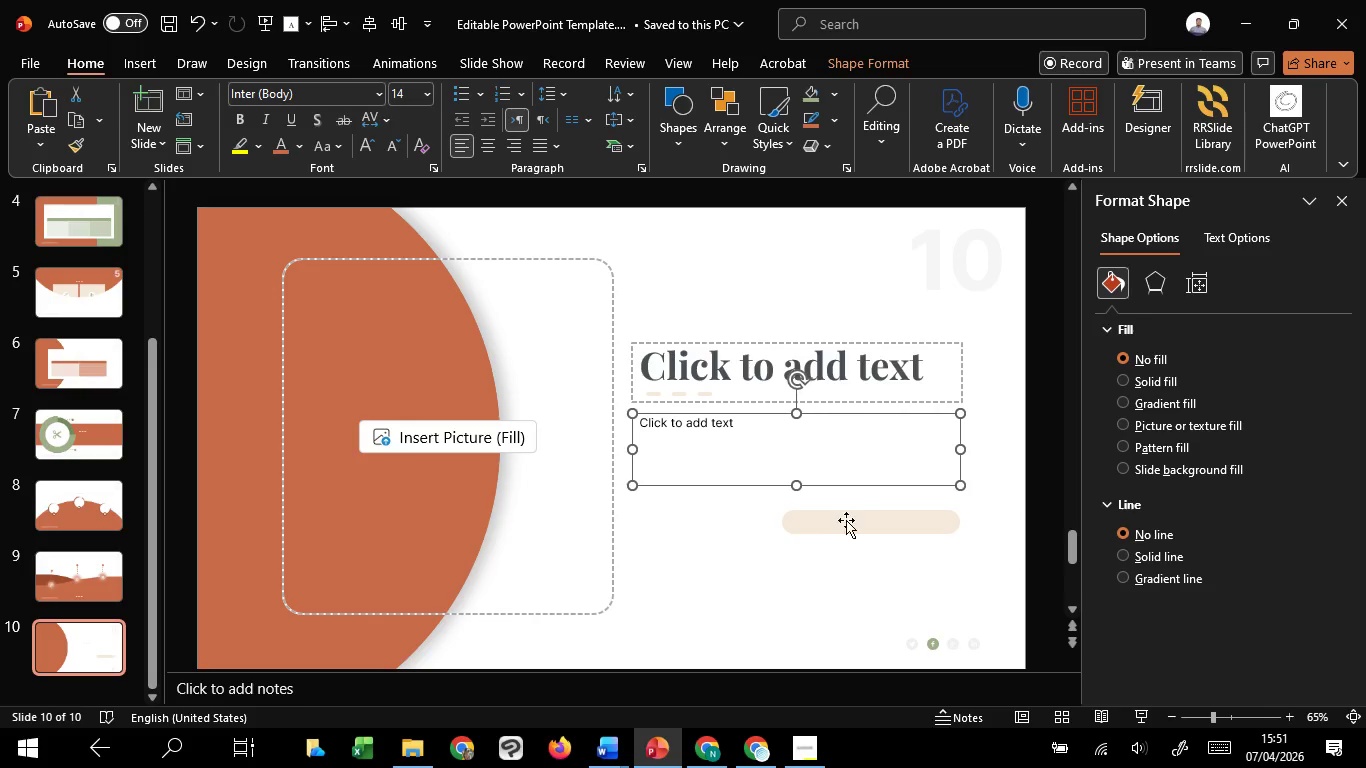 
key(Shift+ShiftLeft)
 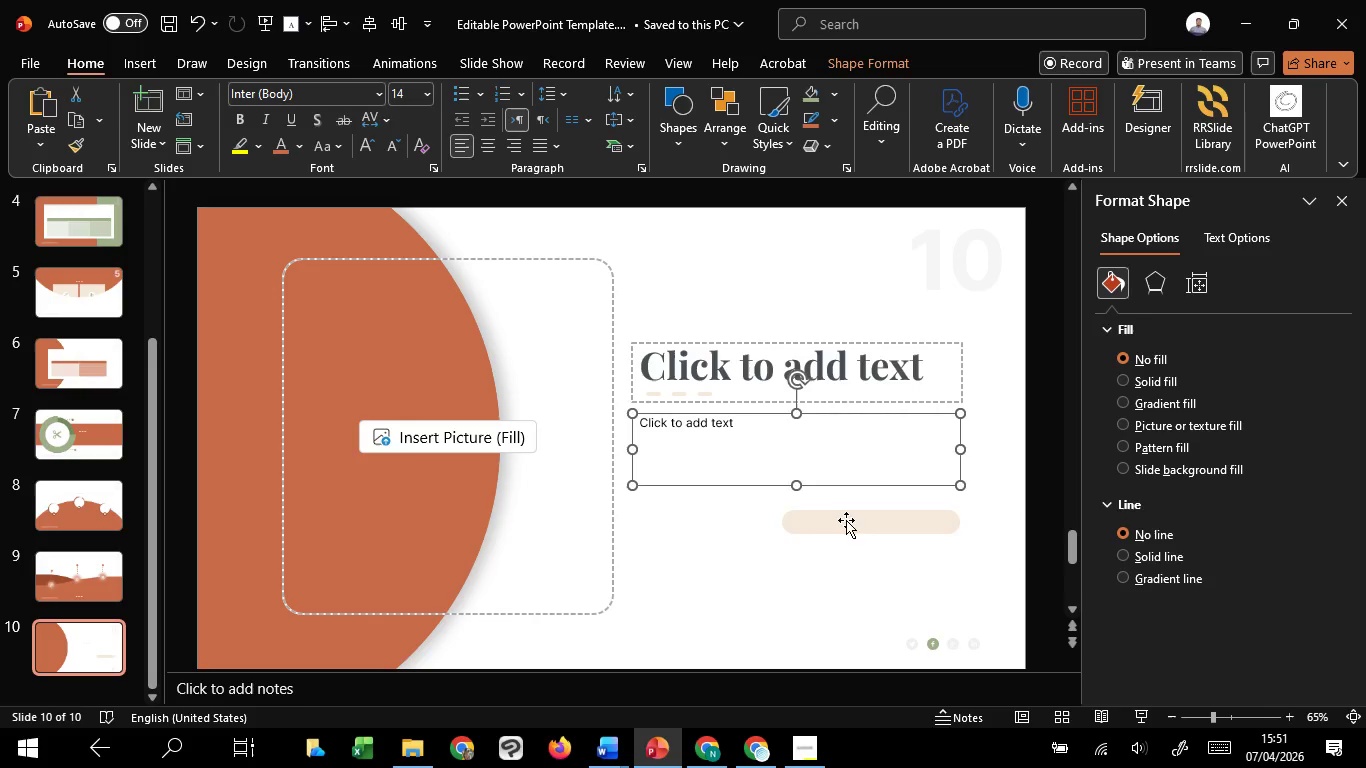 
key(Shift+ShiftLeft)
 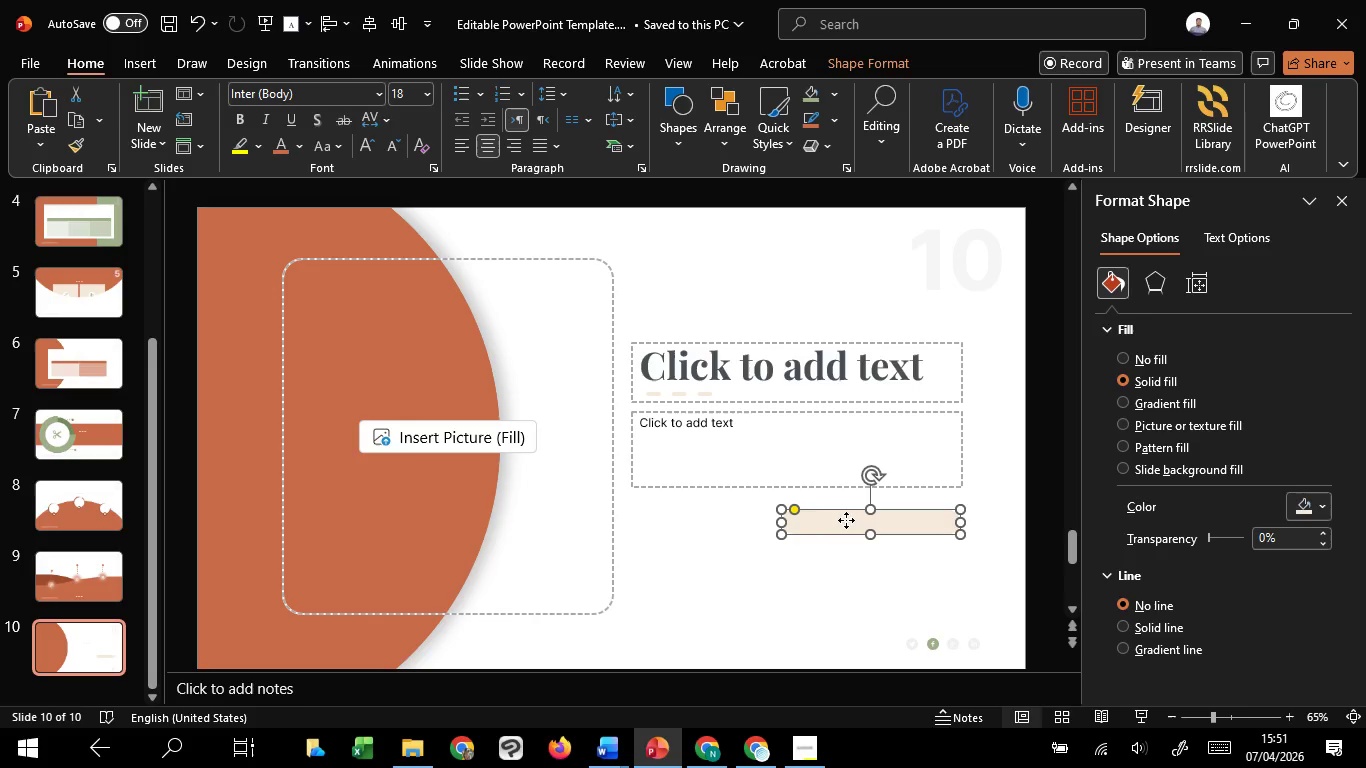 
left_click([846, 520])
 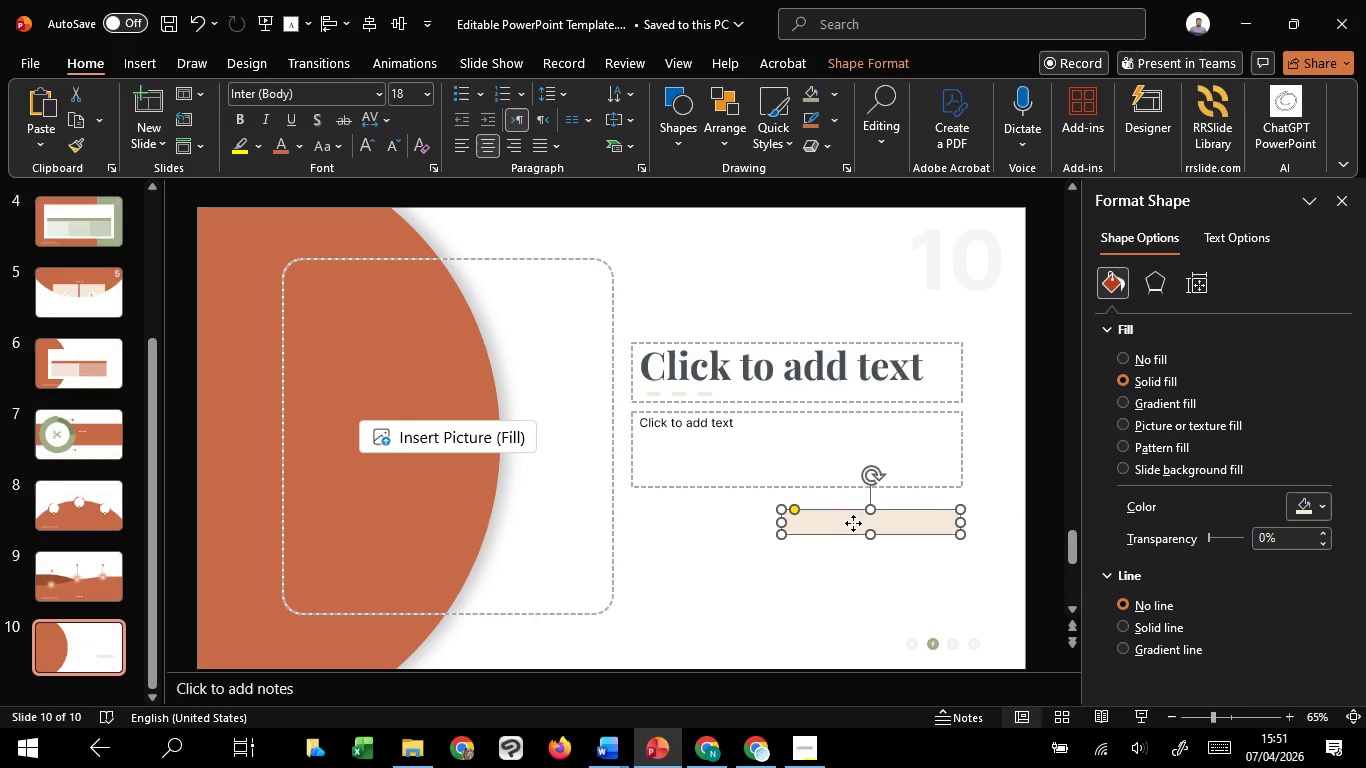 
hold_key(key=ShiftLeft, duration=1.17)
left_click_drag(start_coordinate=[853, 523], to_coordinate=[854, 516])
 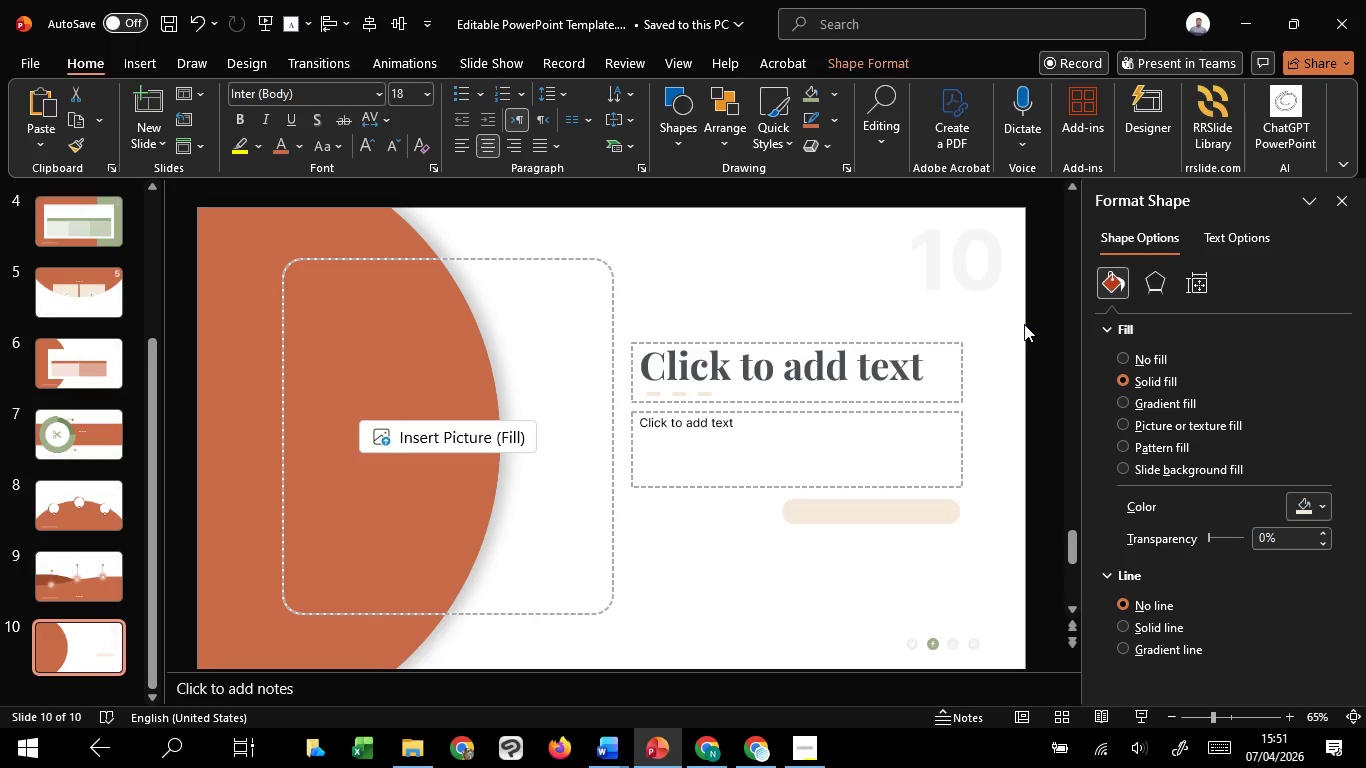 
left_click_drag(start_coordinate=[1024, 324], to_coordinate=[606, 536])
 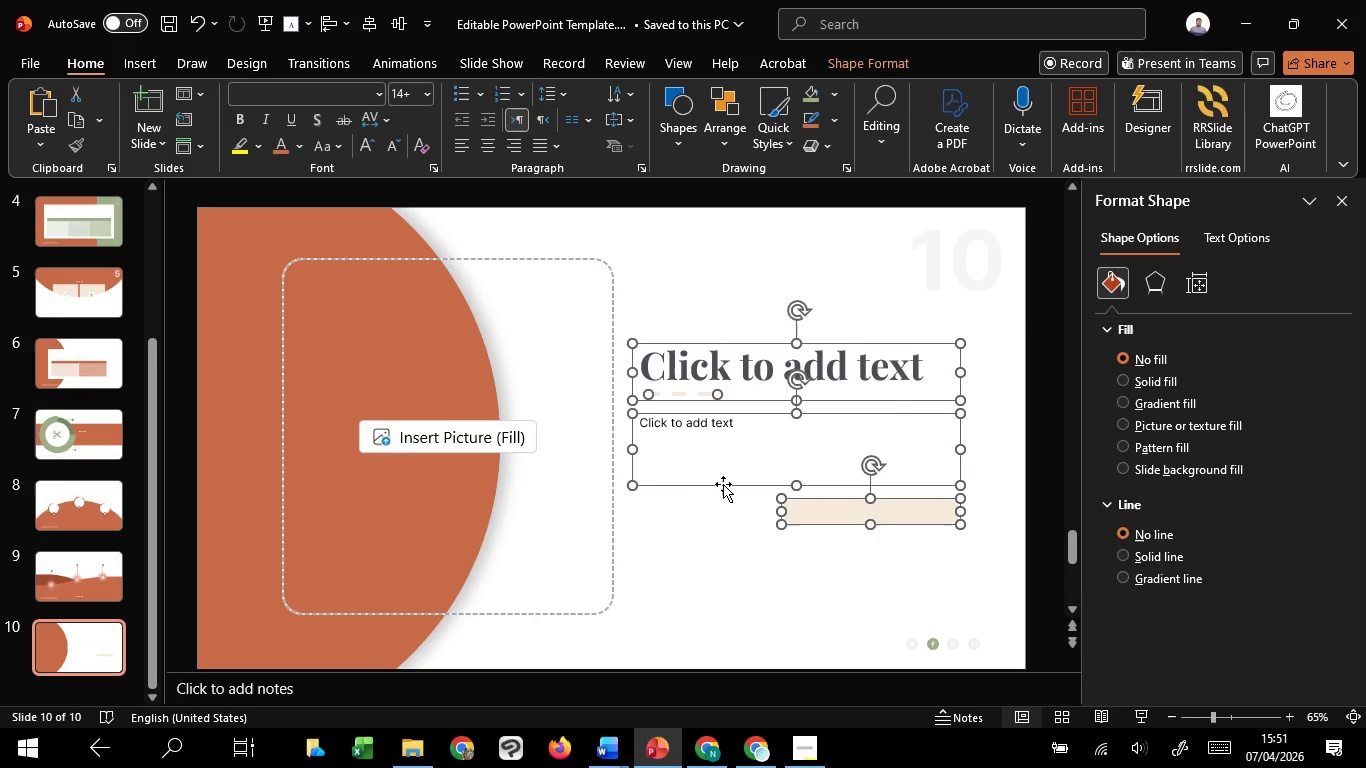 
left_click_drag(start_coordinate=[723, 484], to_coordinate=[720, 498])
 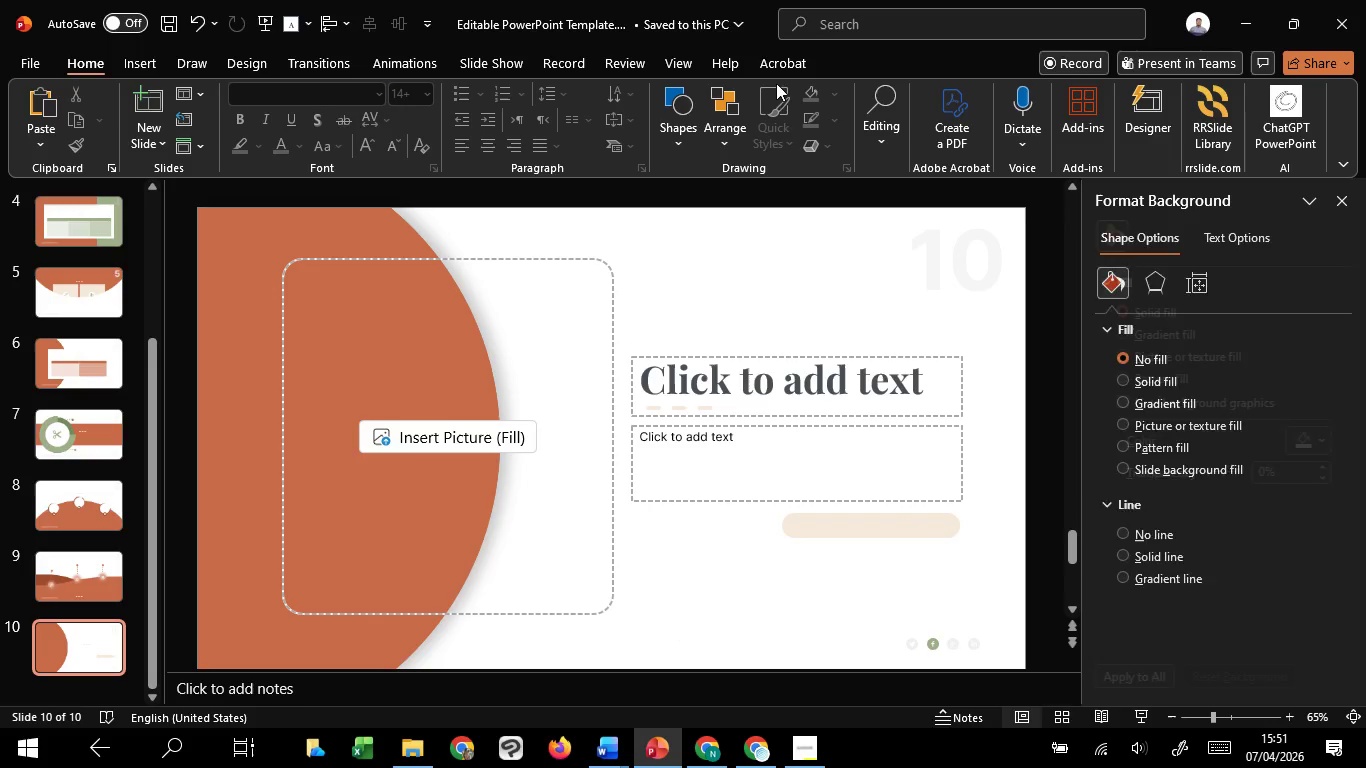 
hold_key(key=ShiftLeft, duration=1.52)
 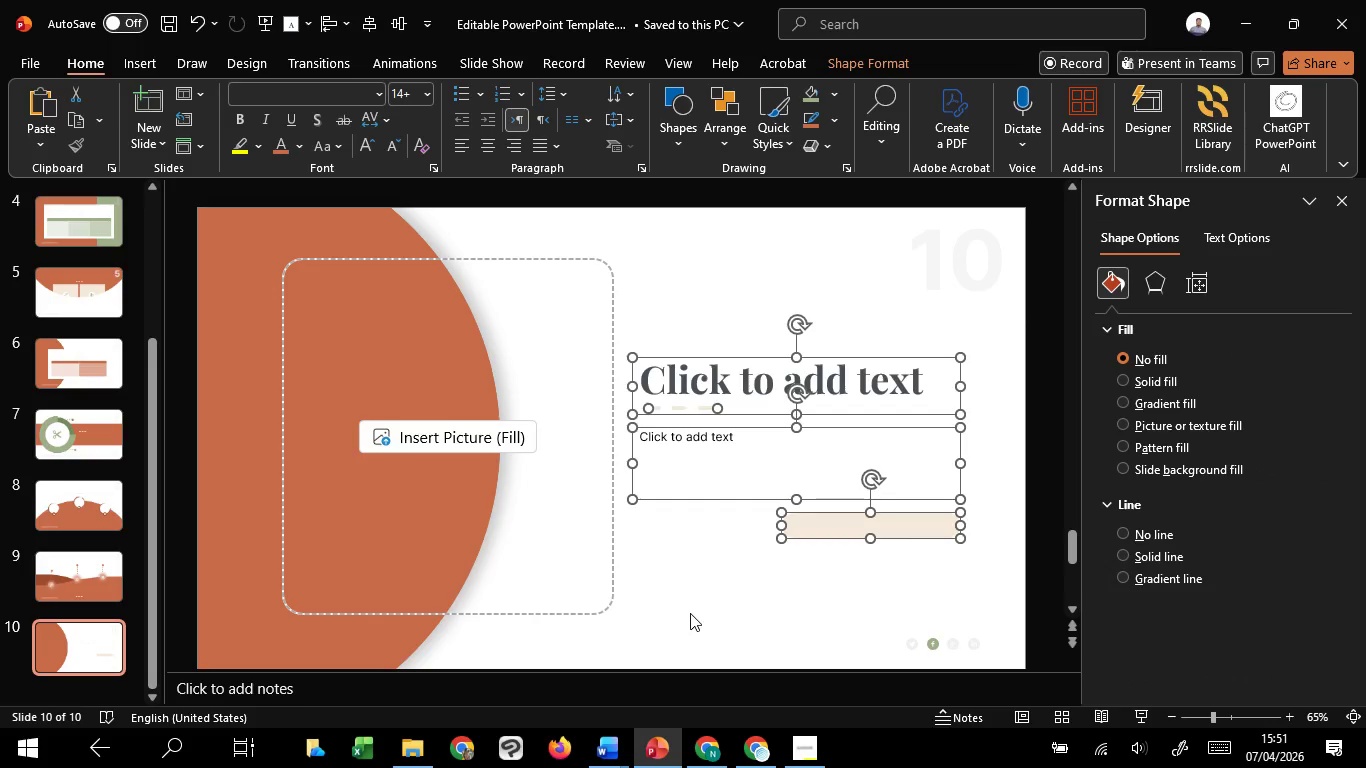 
hold_key(key=ShiftLeft, duration=0.58)
 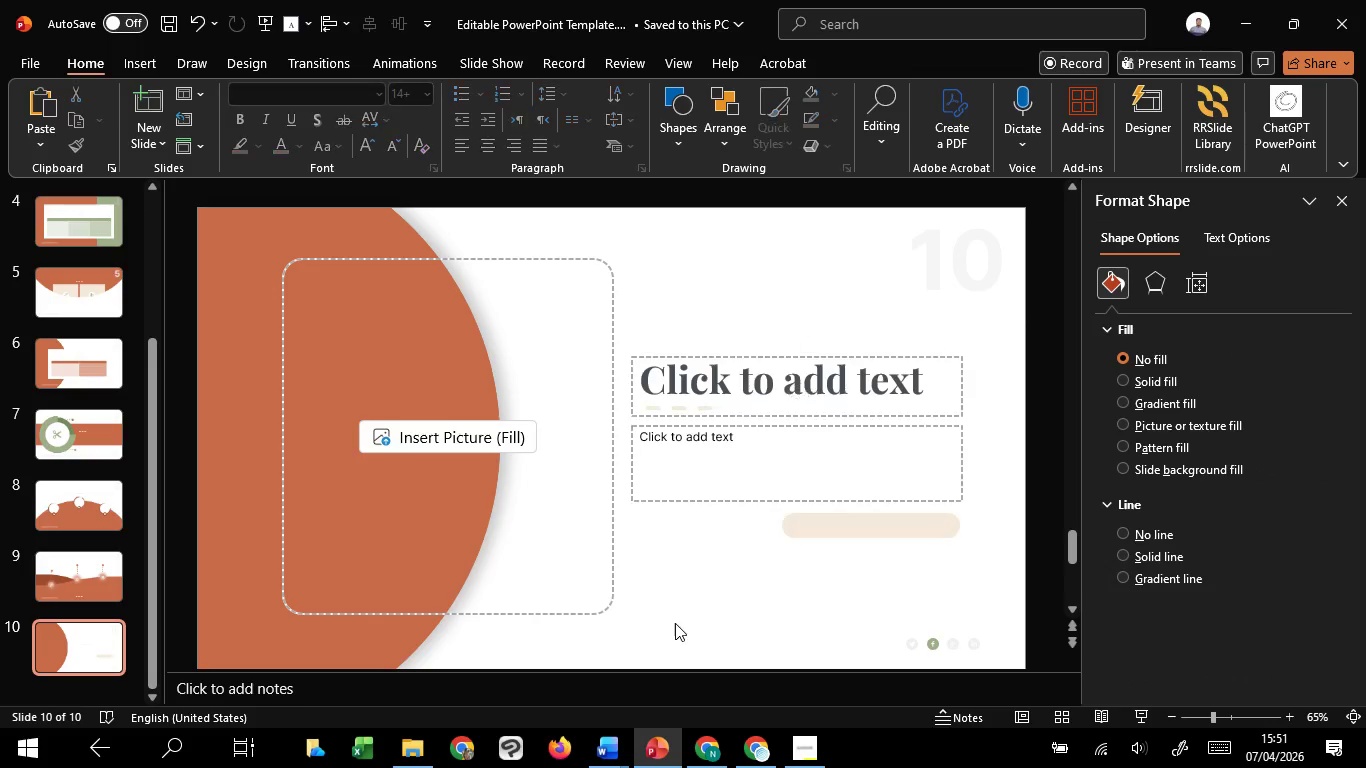 
left_click([690, 614])
 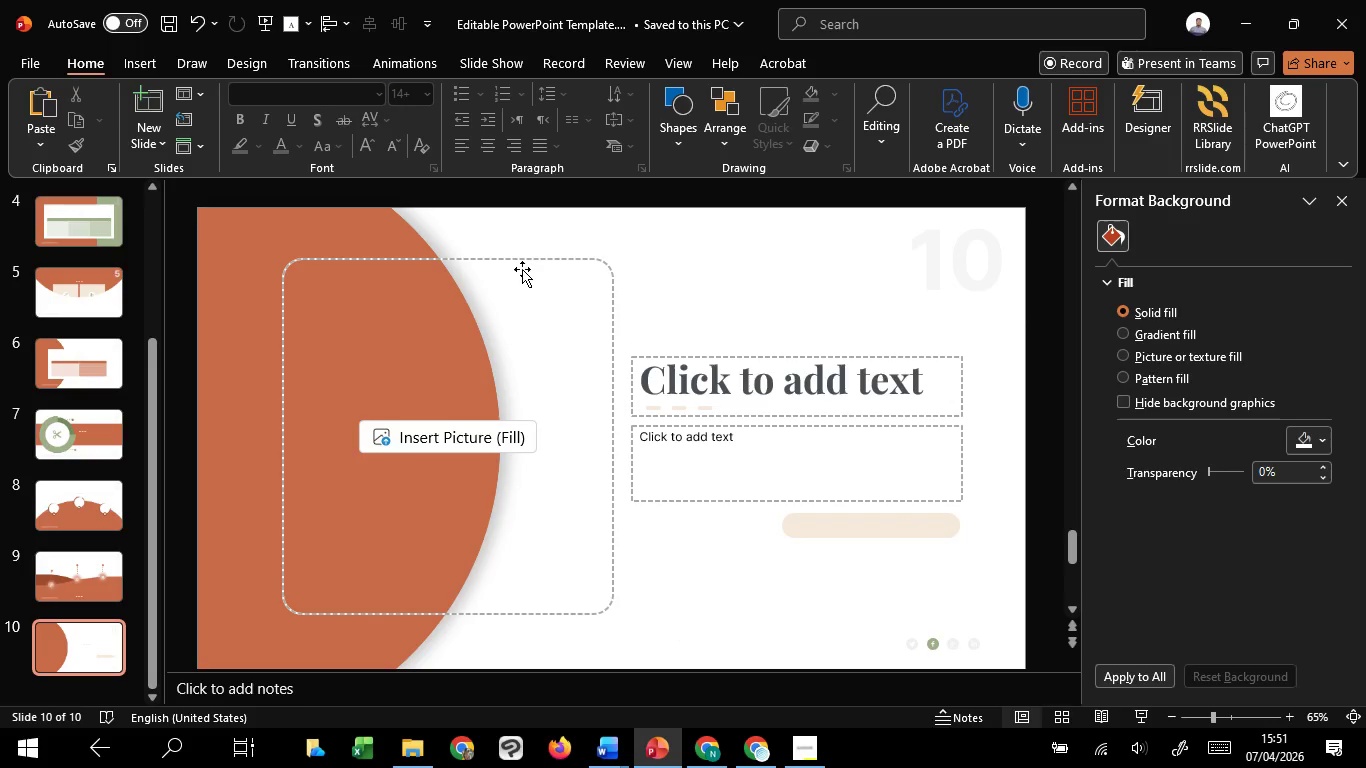 
left_click([522, 269])
 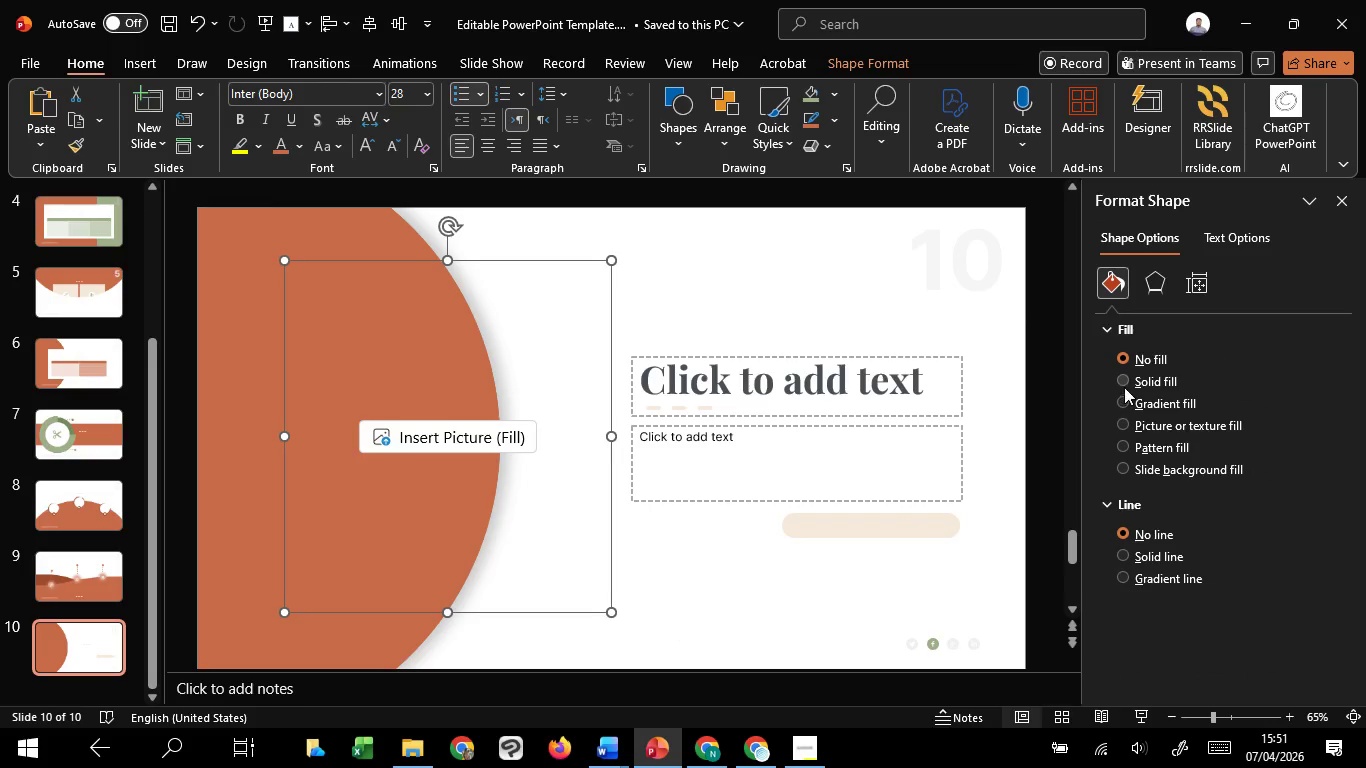 
left_click([1124, 387])
 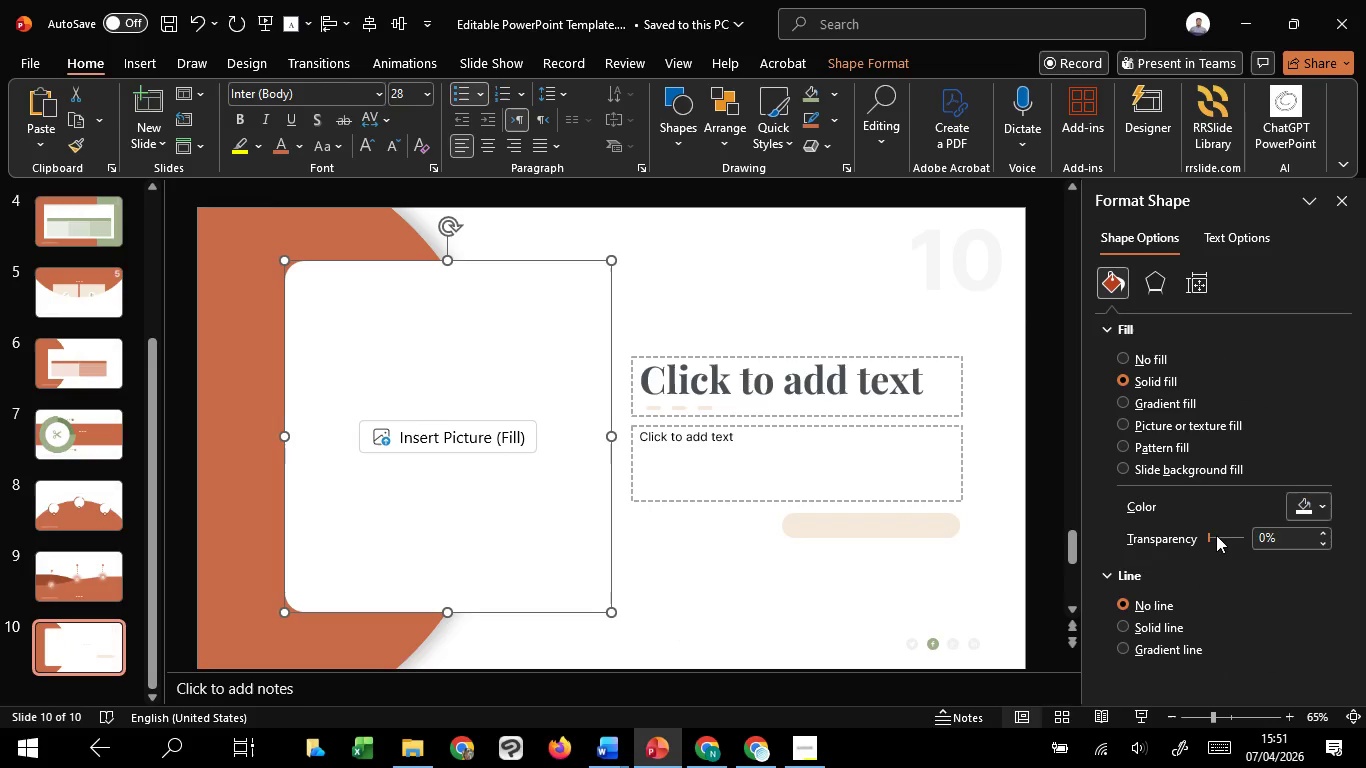 
left_click_drag(start_coordinate=[1216, 535], to_coordinate=[1234, 533])
 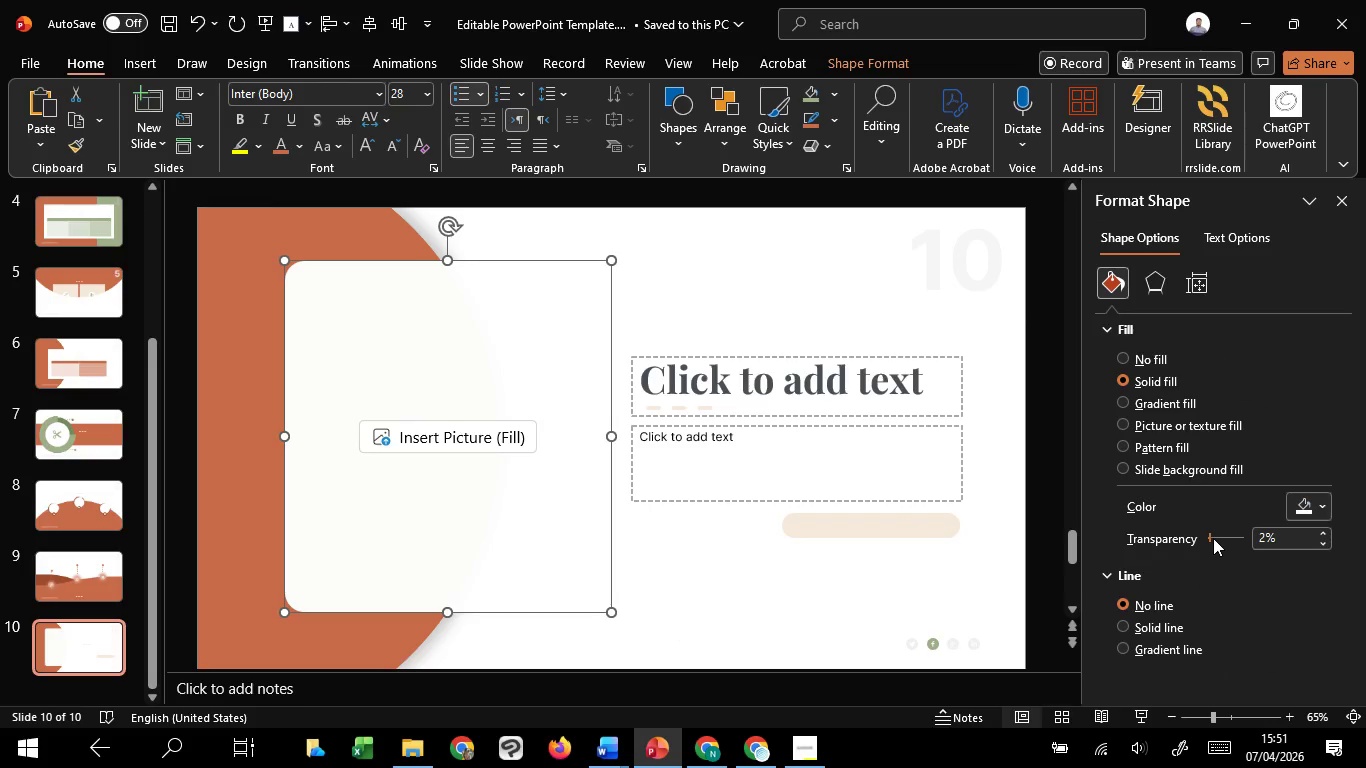 
left_click_drag(start_coordinate=[1213, 538], to_coordinate=[1242, 537])
 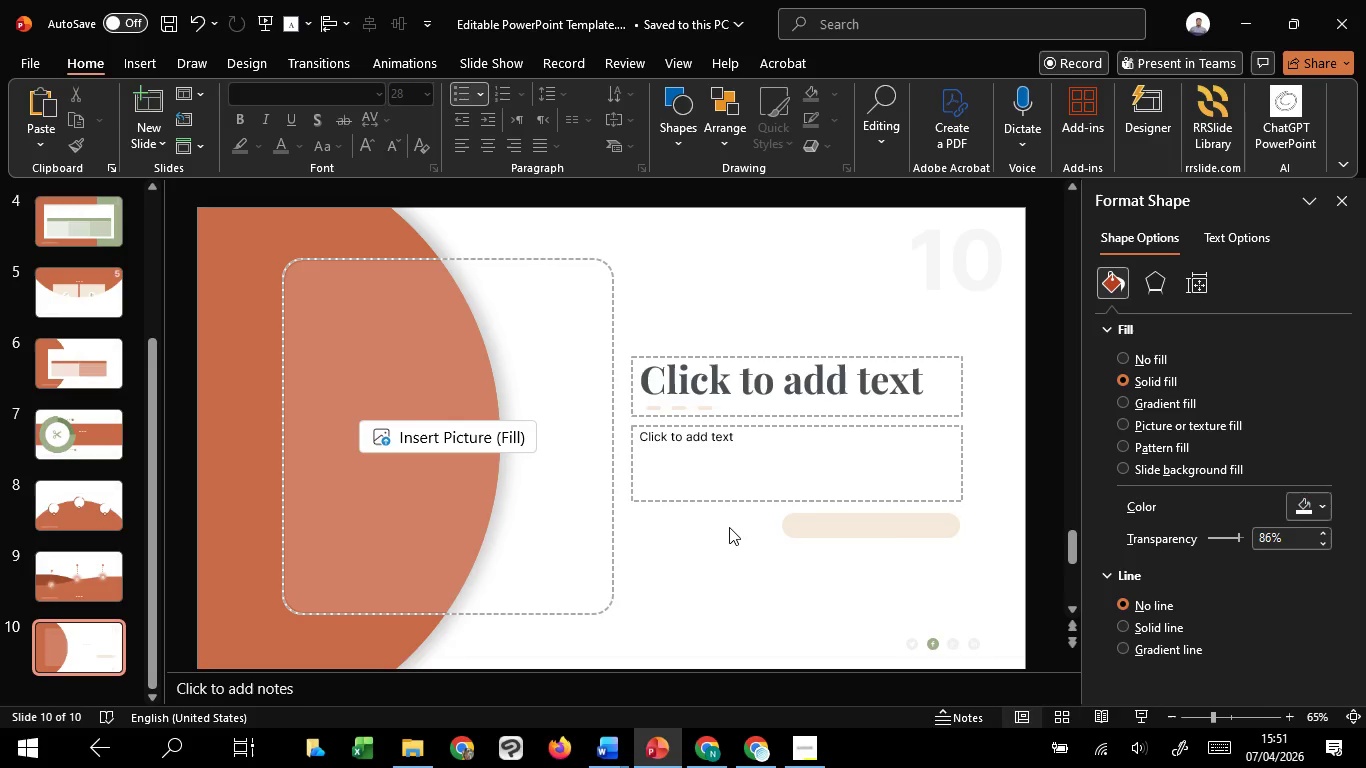 
left_click([729, 527])
 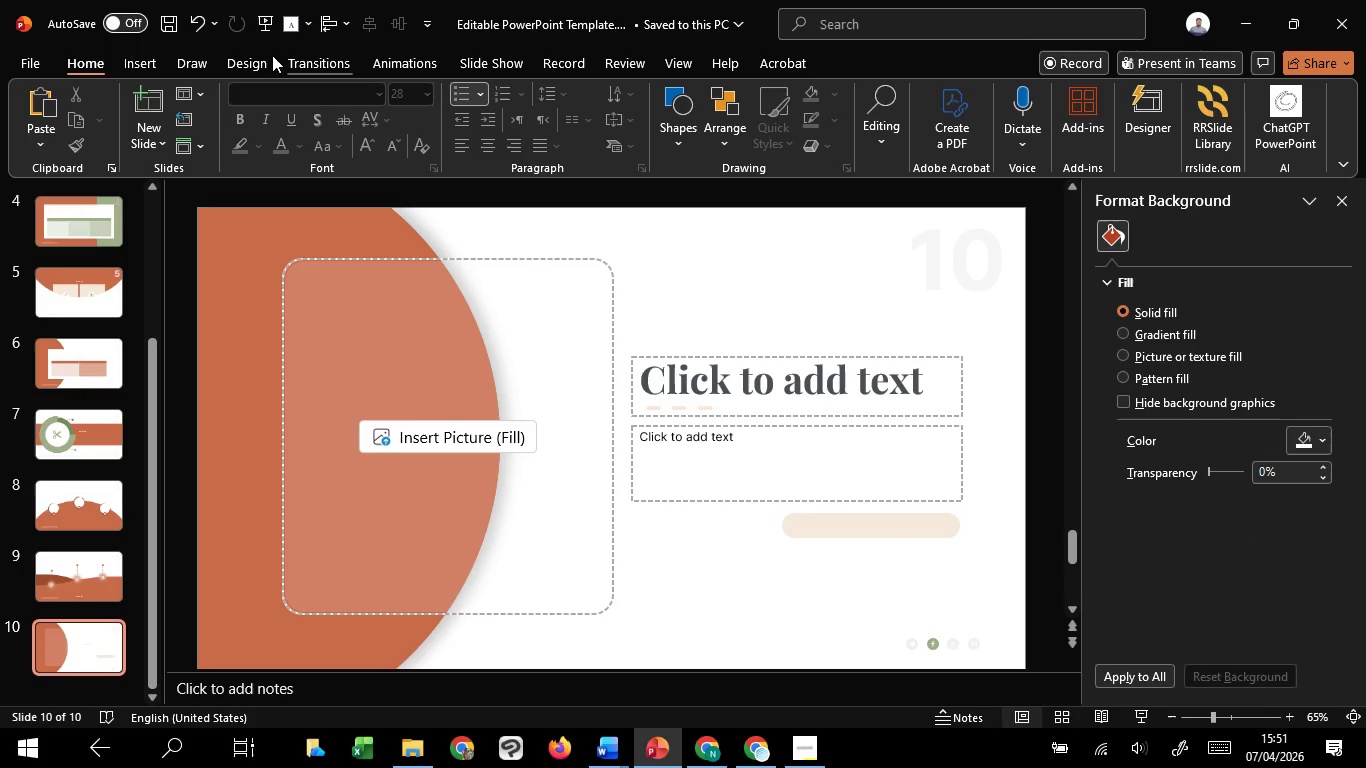 
left_click([672, 58])
 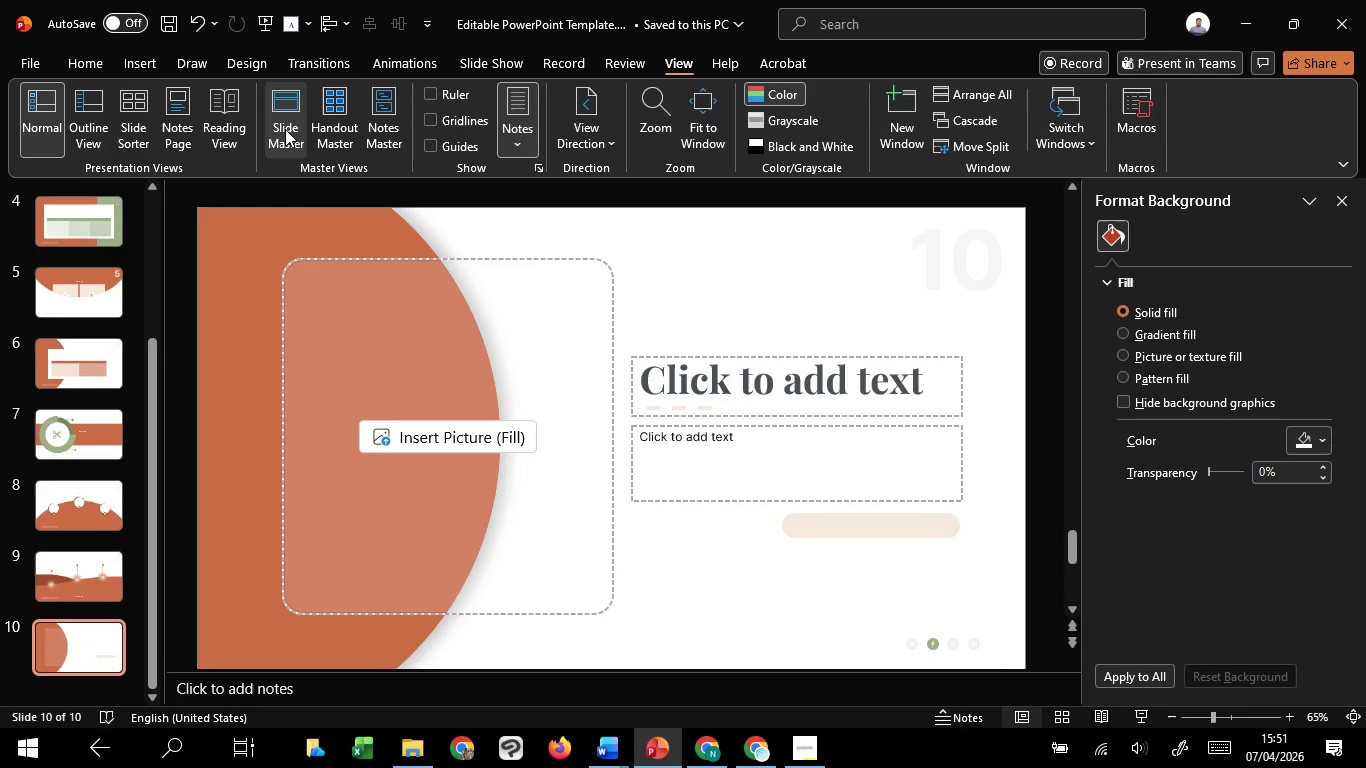 
left_click([285, 129])
 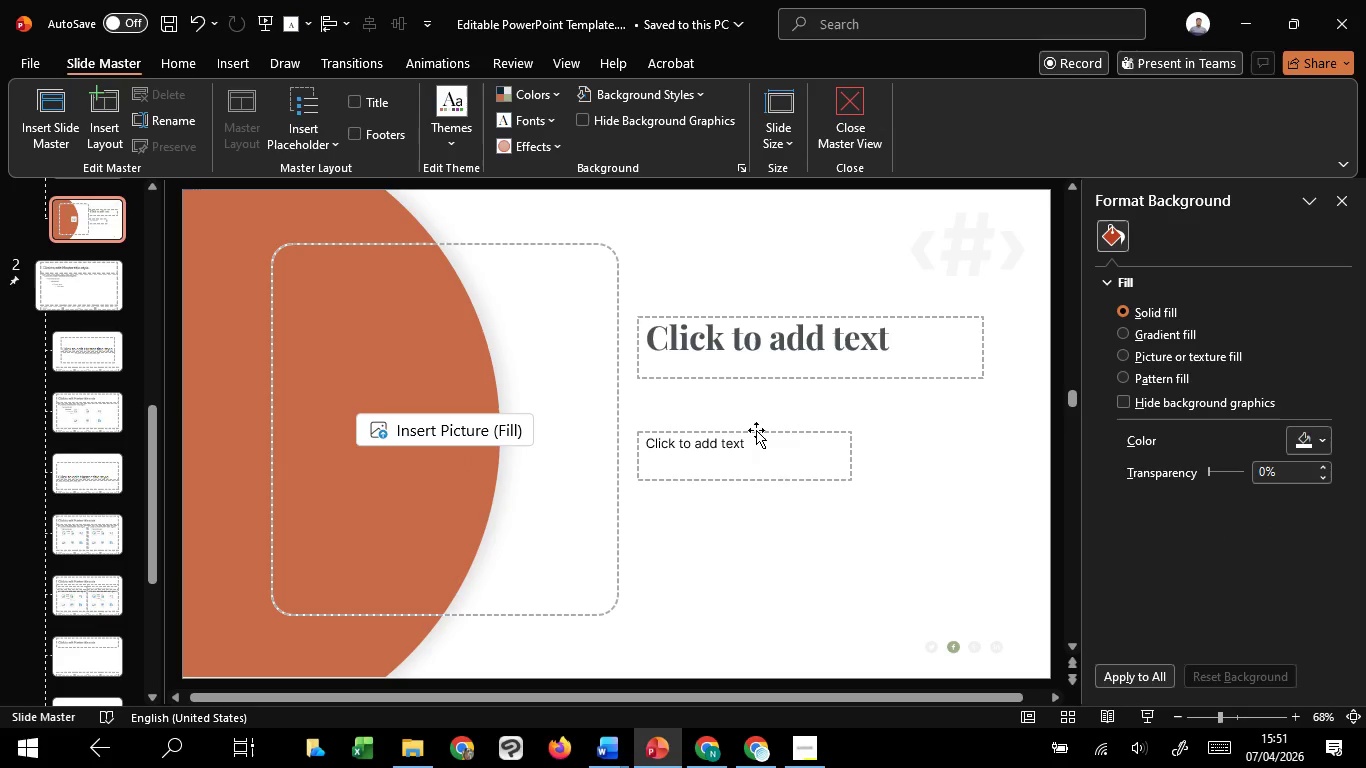 
scroll: coordinate [753, 416], scroll_direction: up, amount: 12.0
 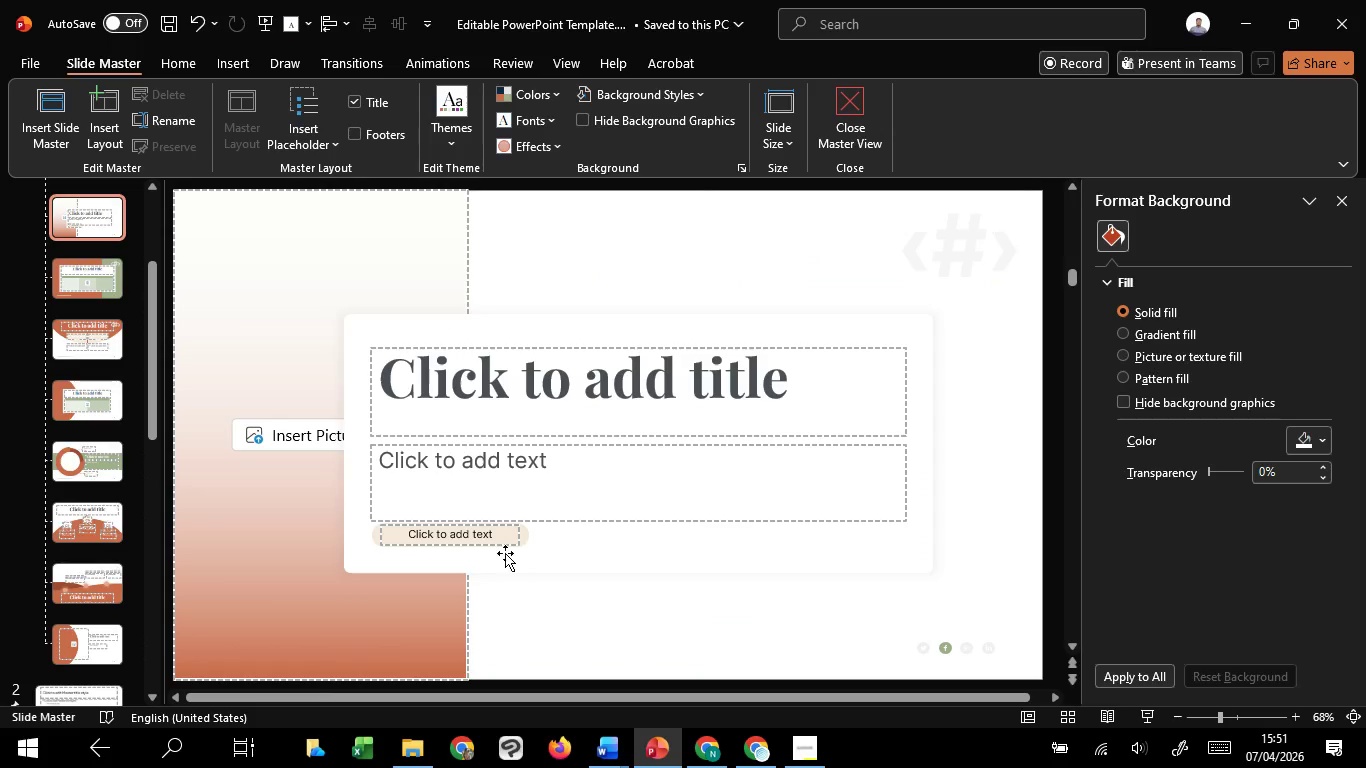 
left_click([511, 547])
 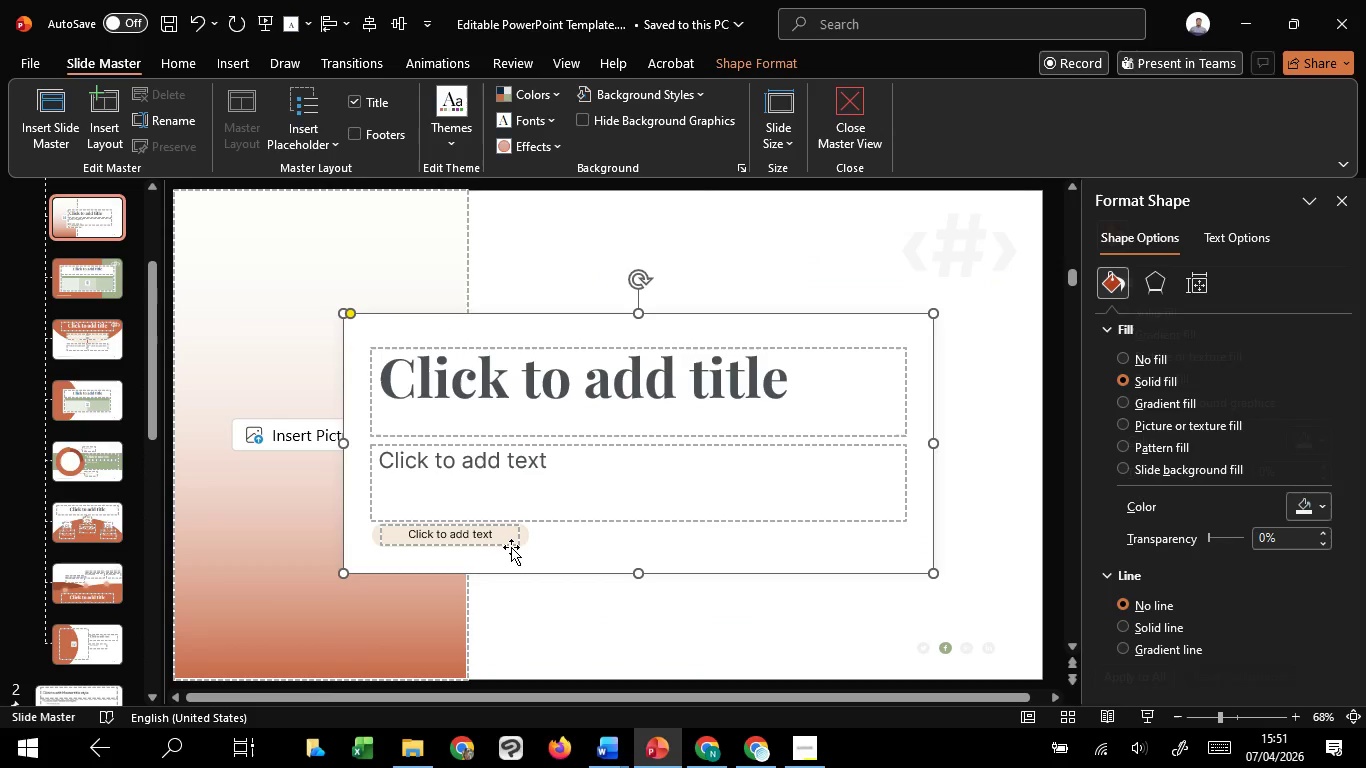 
key(Control+ControlLeft)
 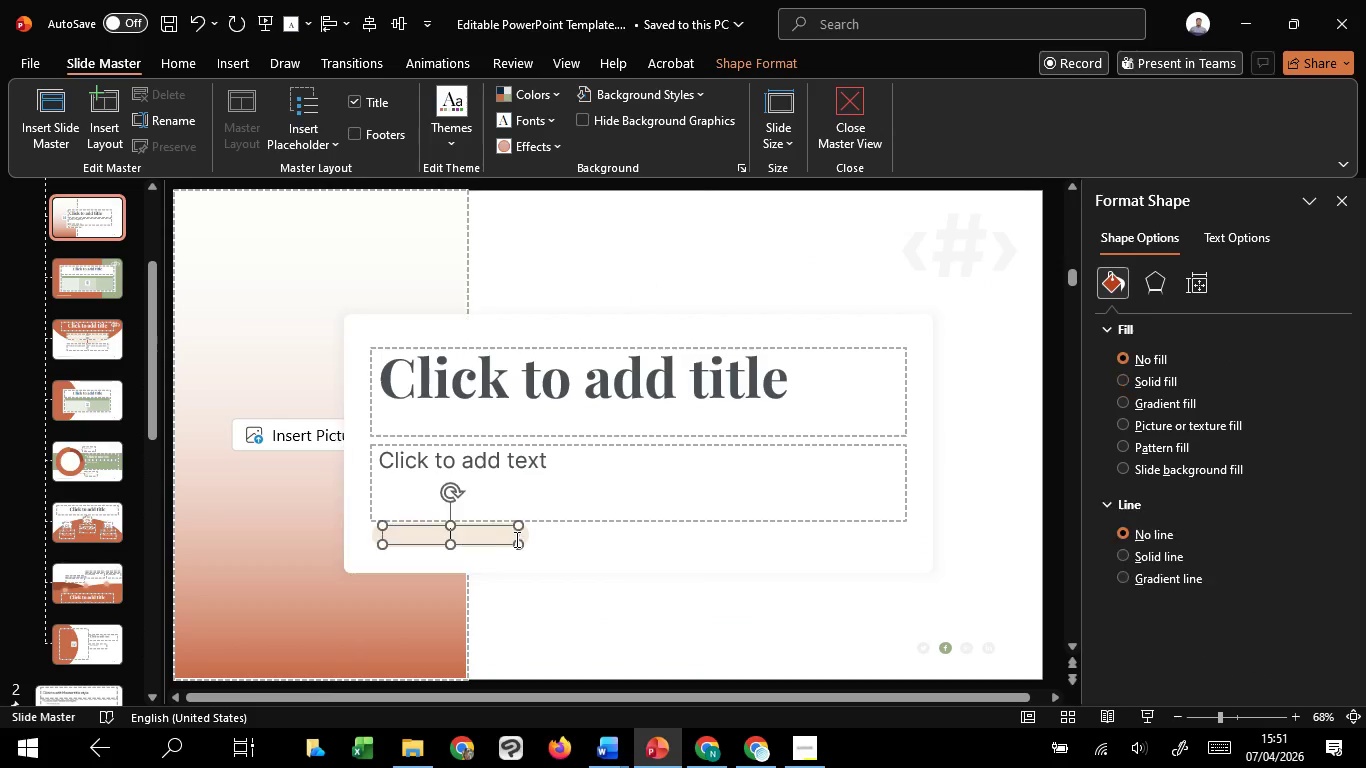 
left_click([515, 539])
 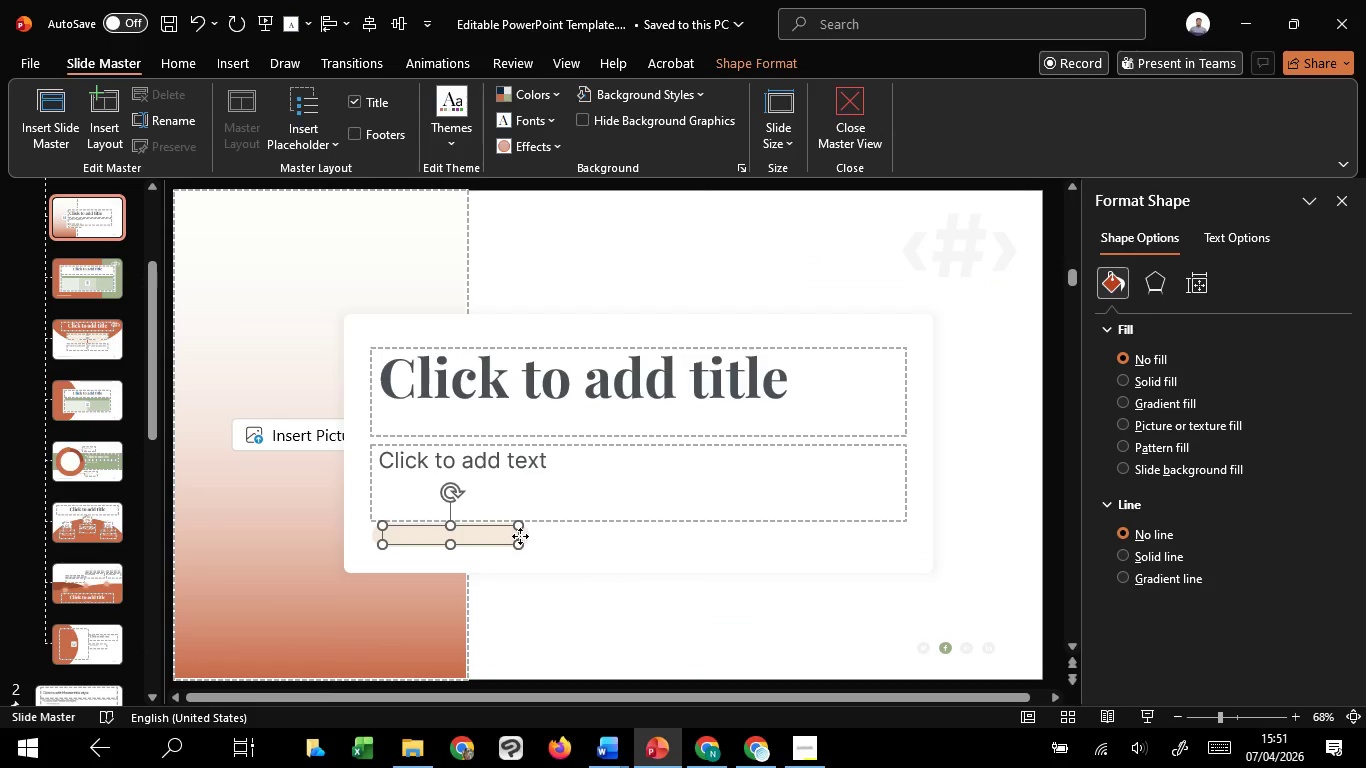 
left_click([520, 536])
 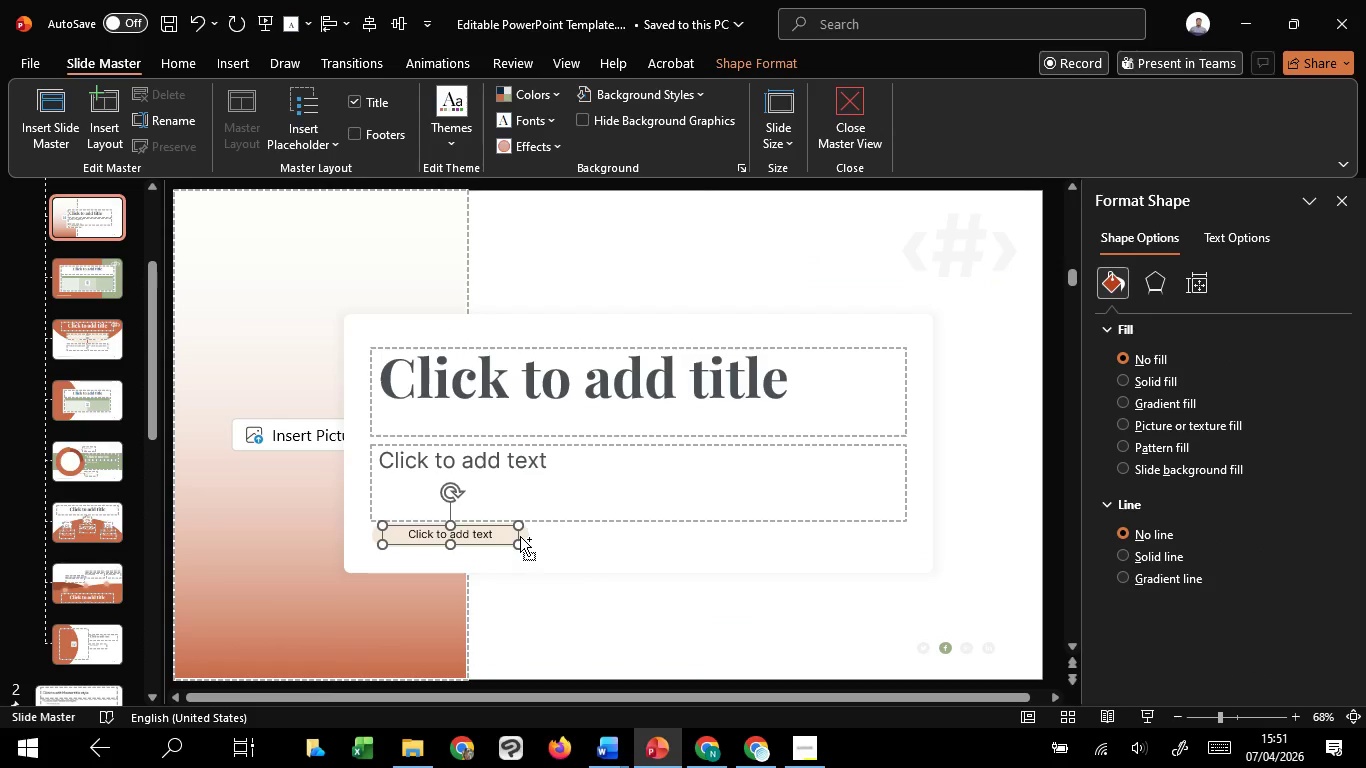 
key(Control+C)
 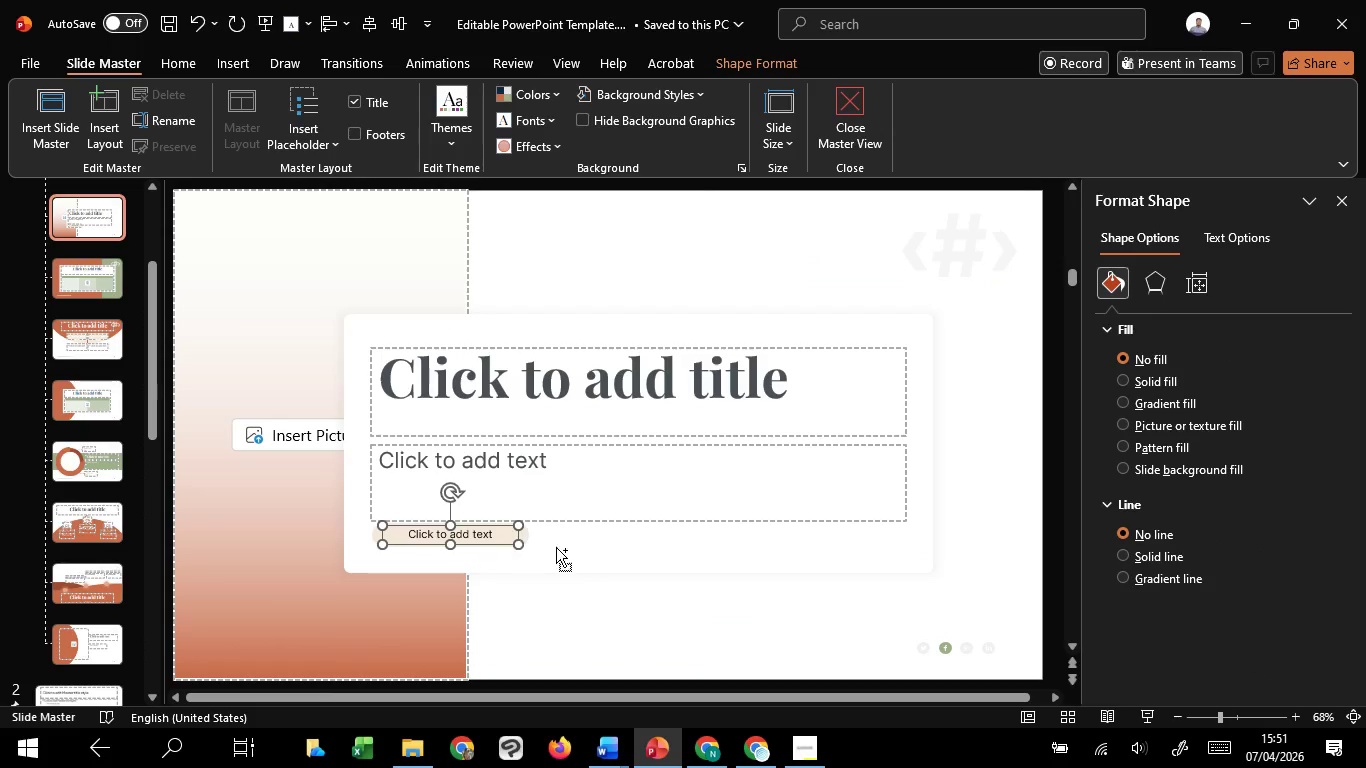 
key(Control+C)
 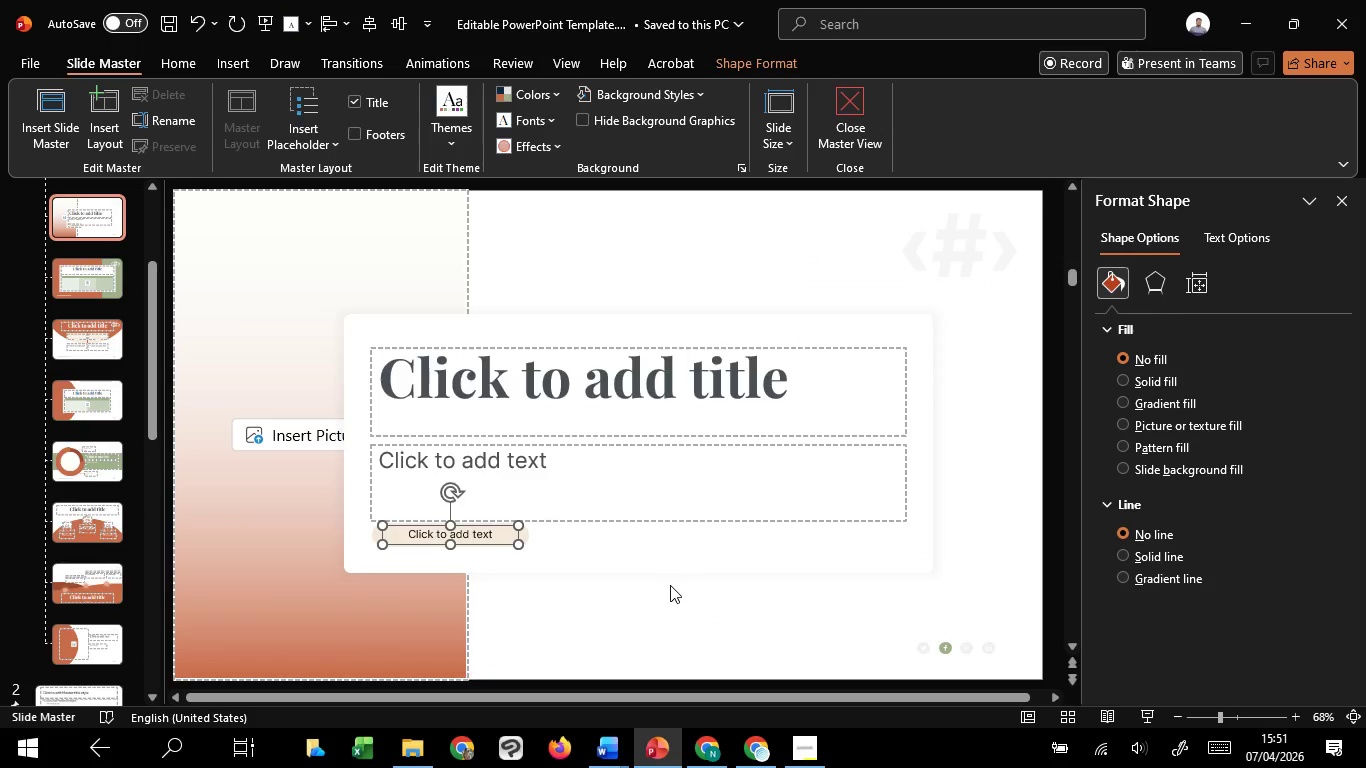 
key(Control+C)
 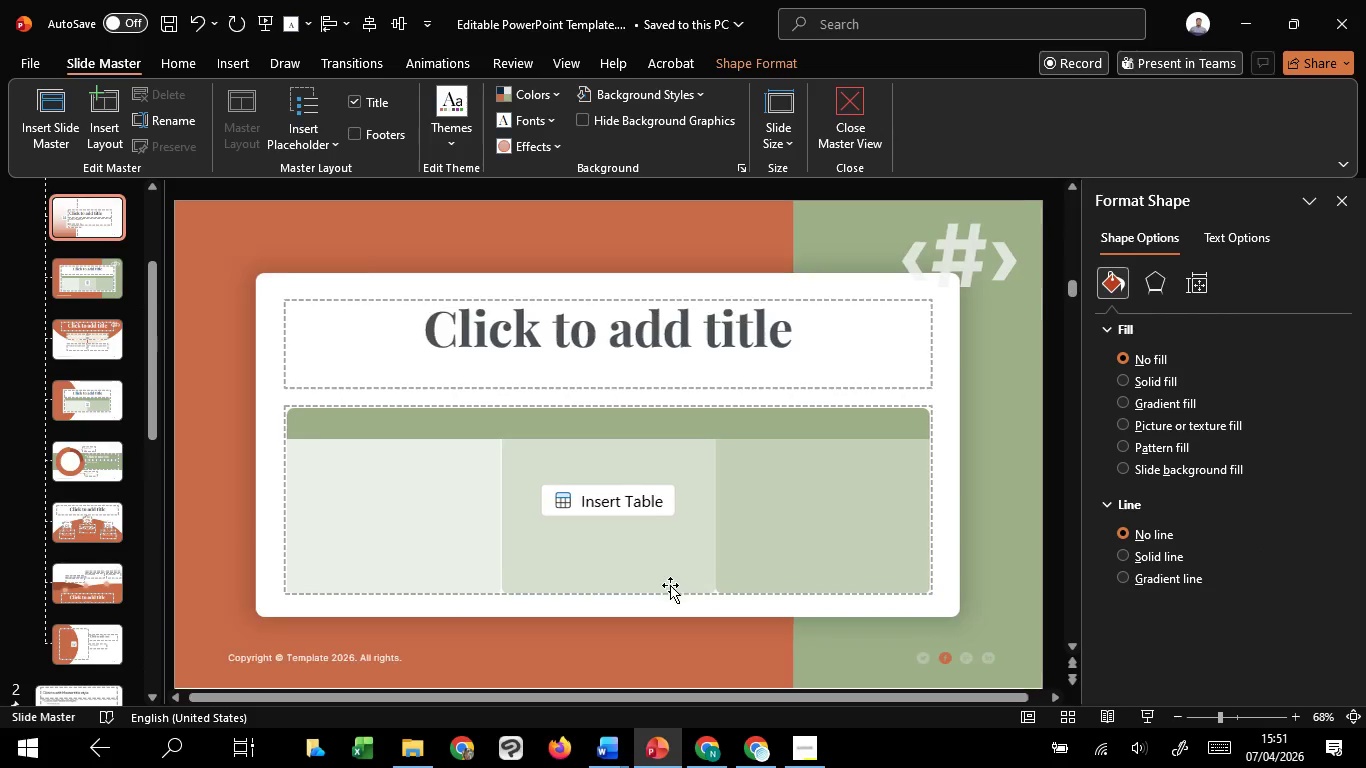 
scroll: coordinate [670, 585], scroll_direction: down, amount: 21.0
 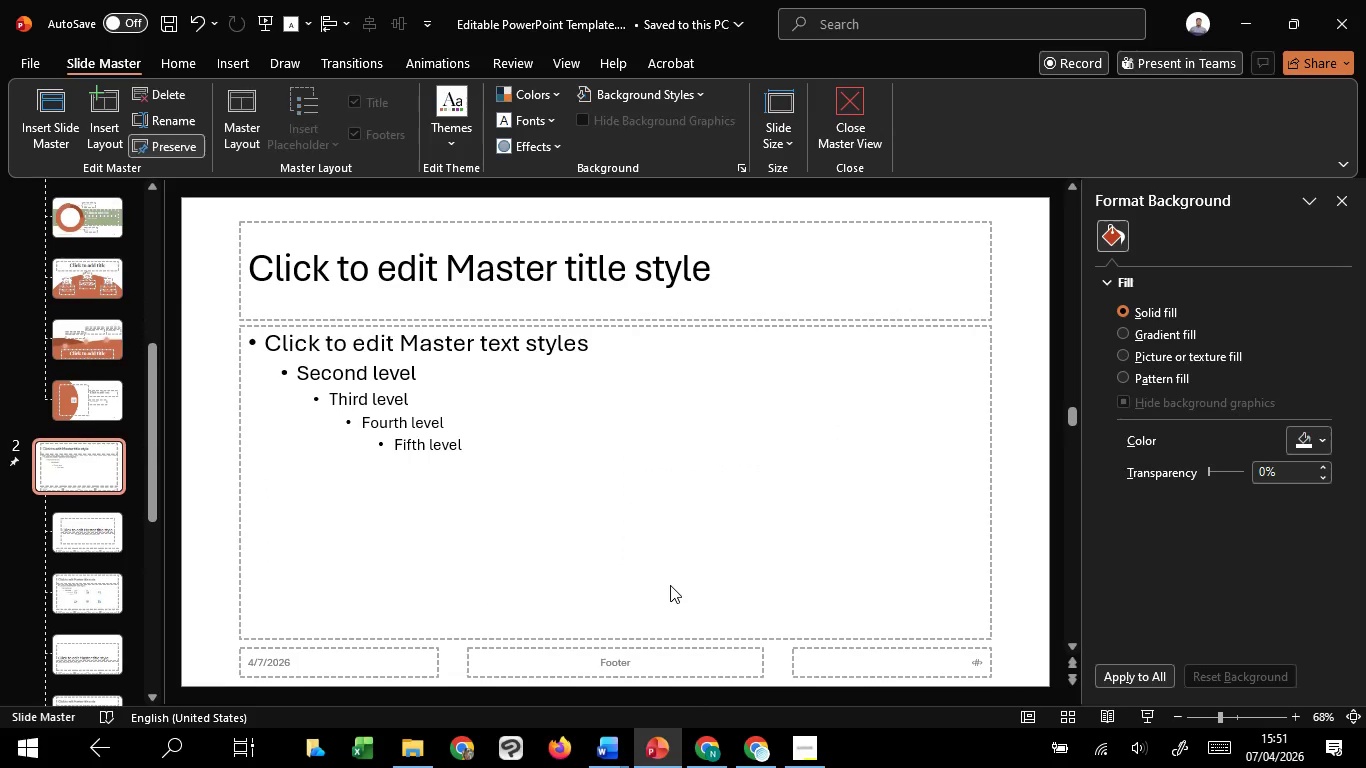 
scroll: coordinate [670, 585], scroll_direction: up, amount: 1.0
 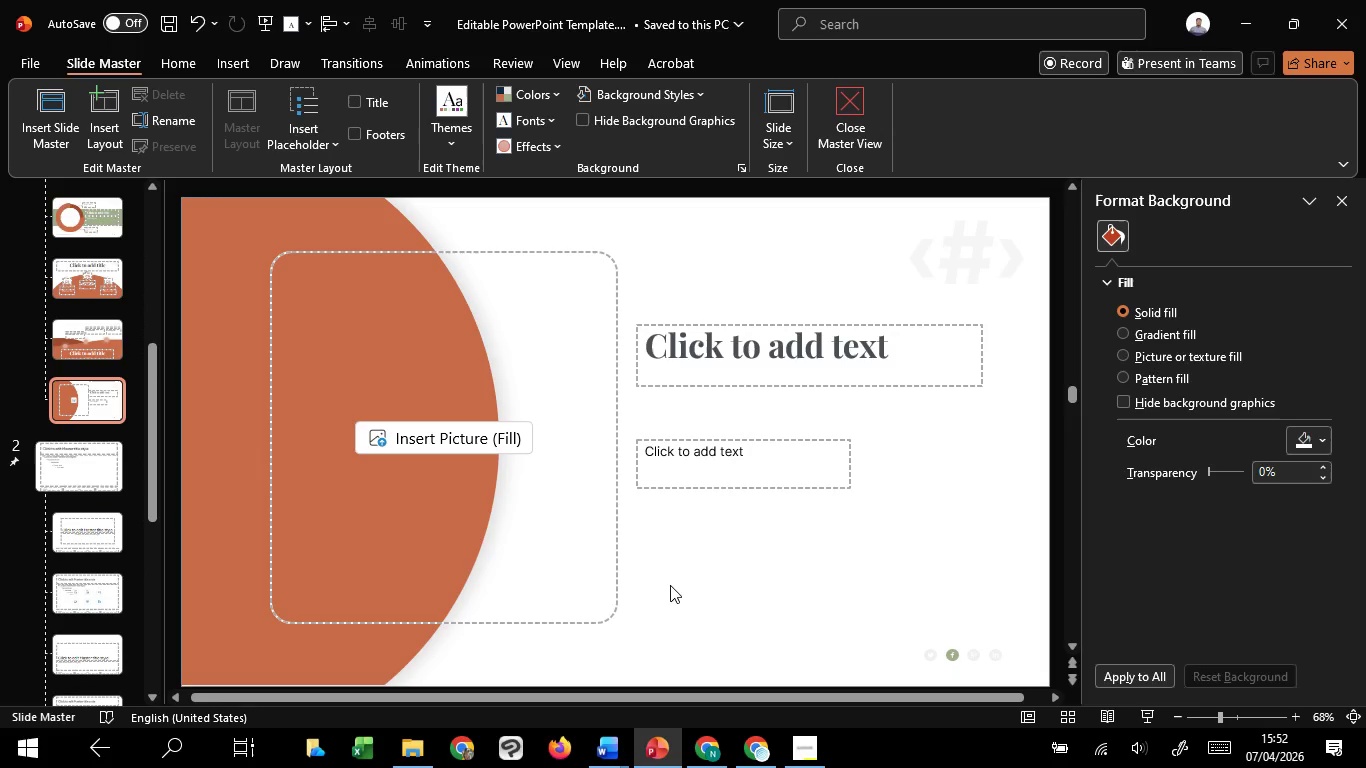 
key(Control+V)
 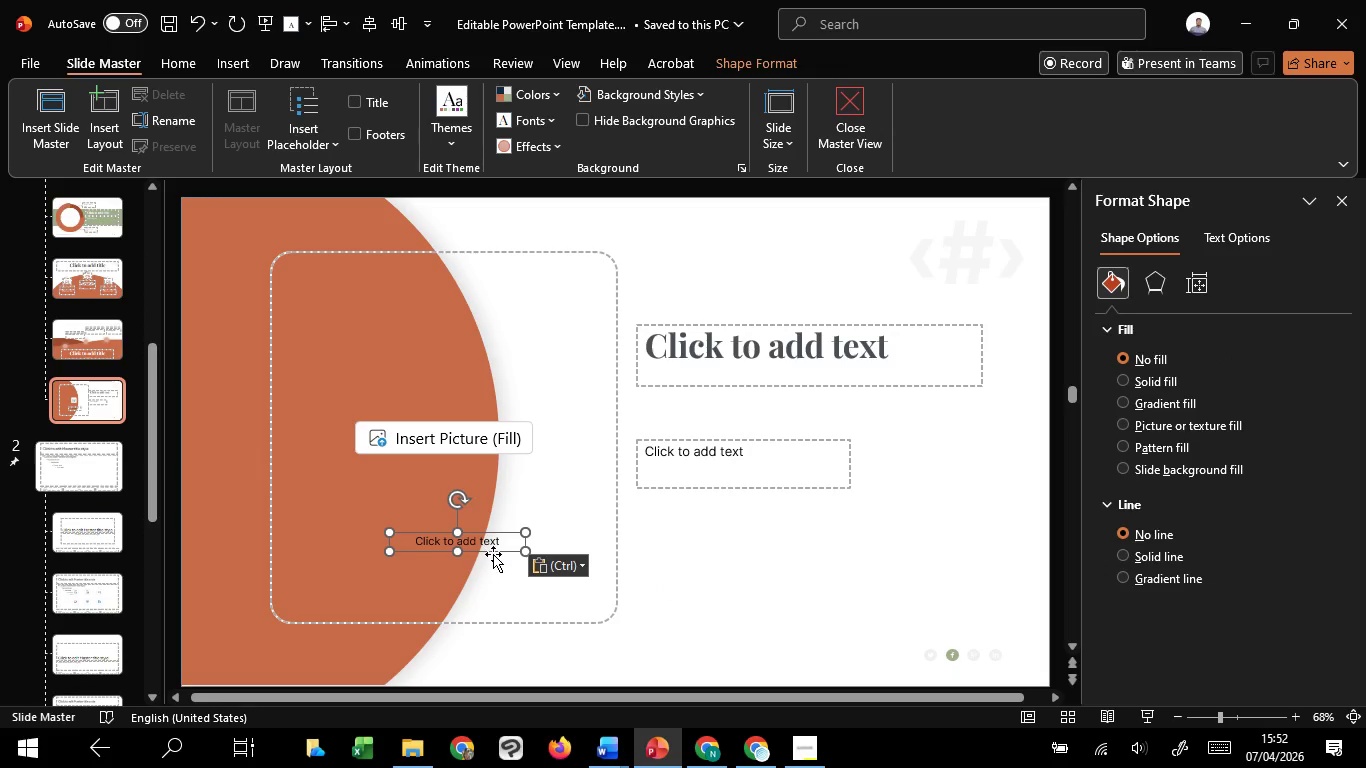 
left_click_drag(start_coordinate=[493, 554], to_coordinate=[775, 551])
 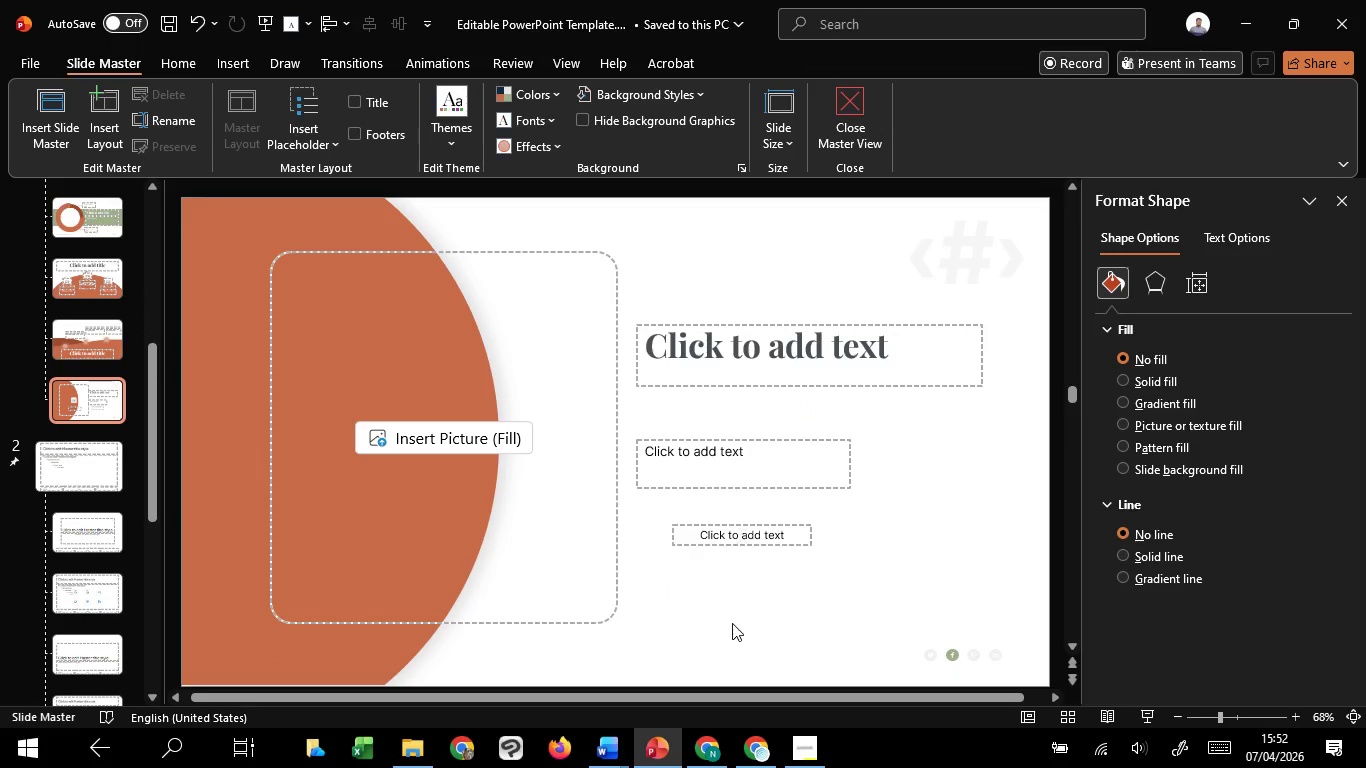 
left_click([732, 623])
 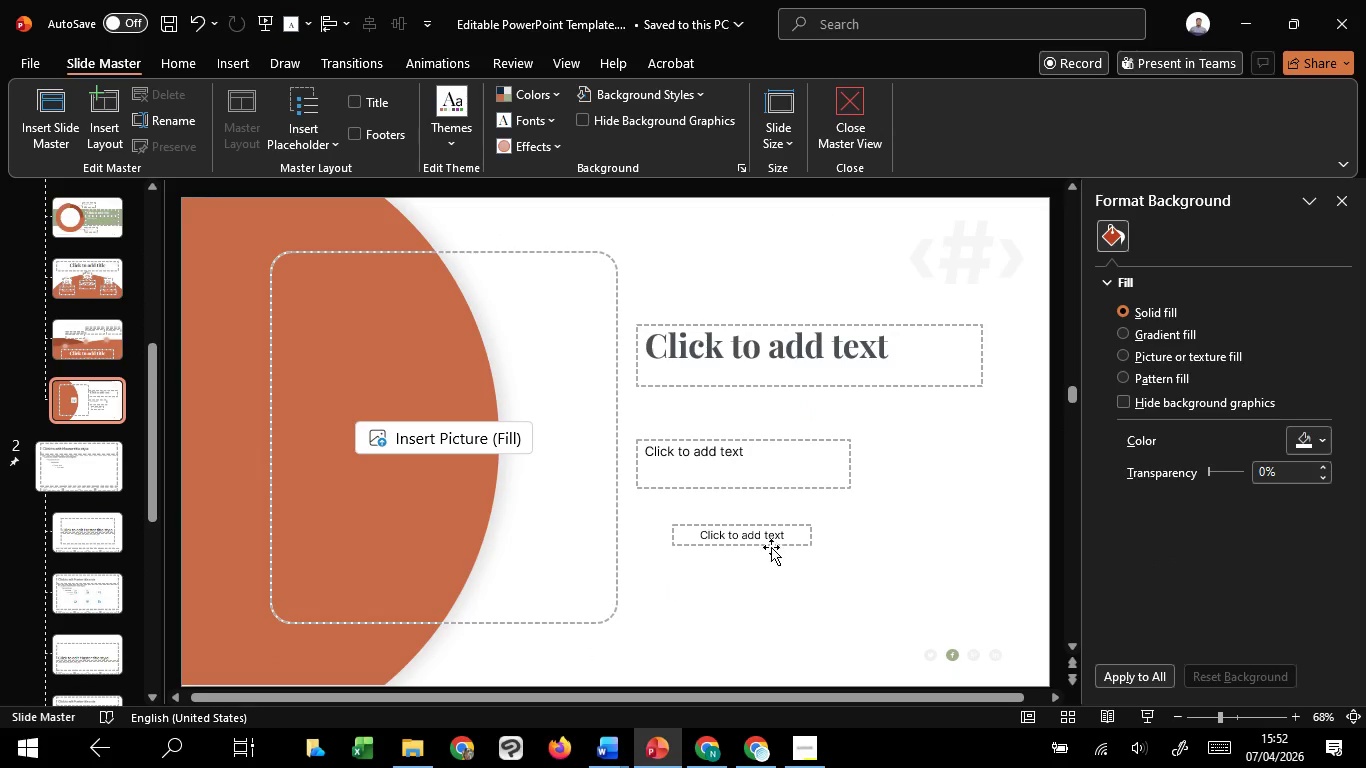 
left_click([771, 547])
 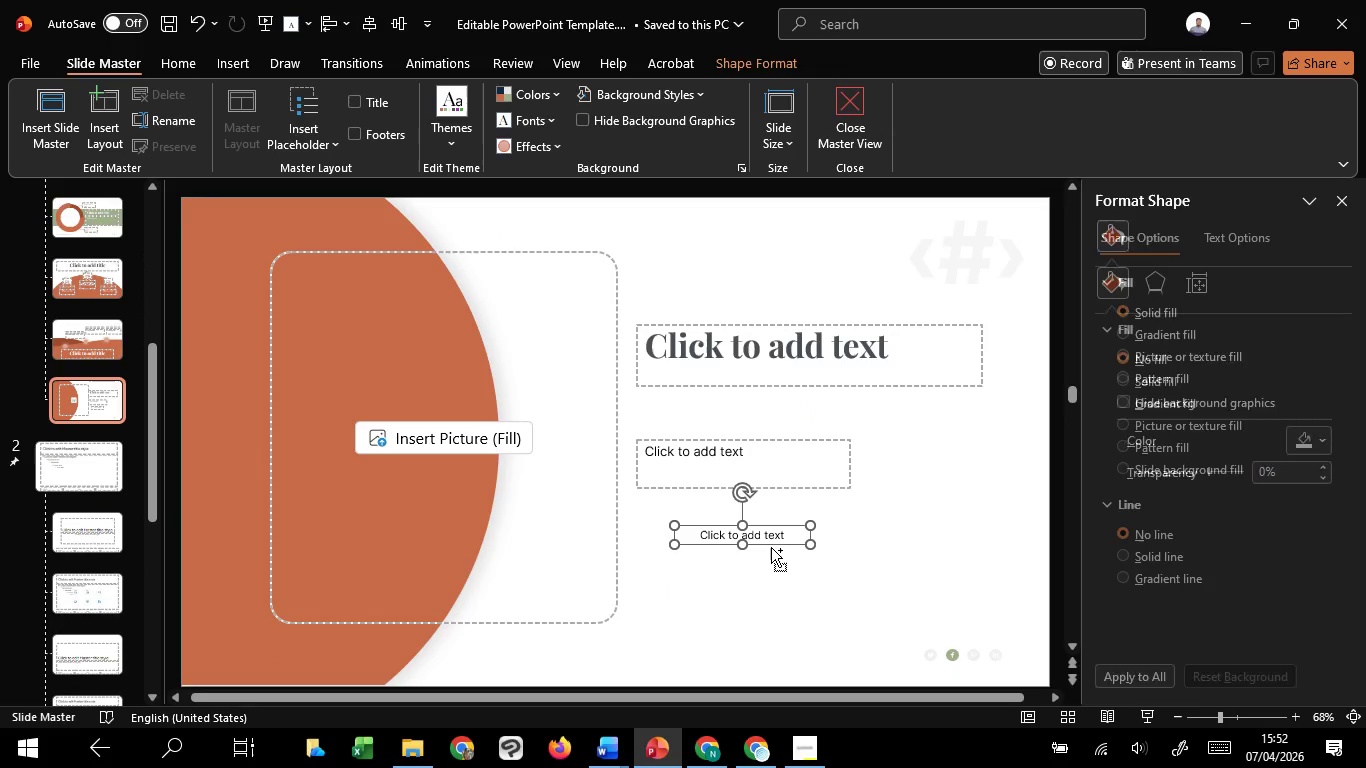 
key(Control+C)
 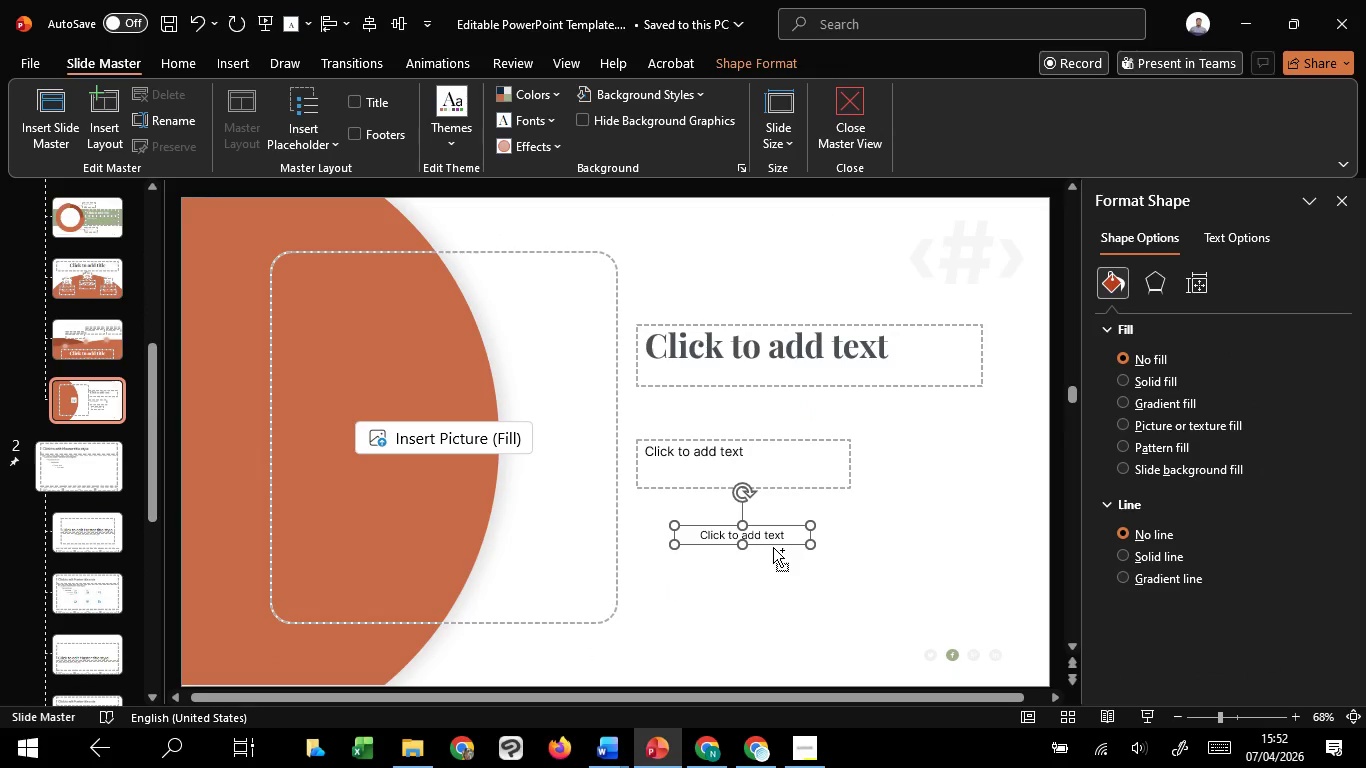 
key(Control+C)
 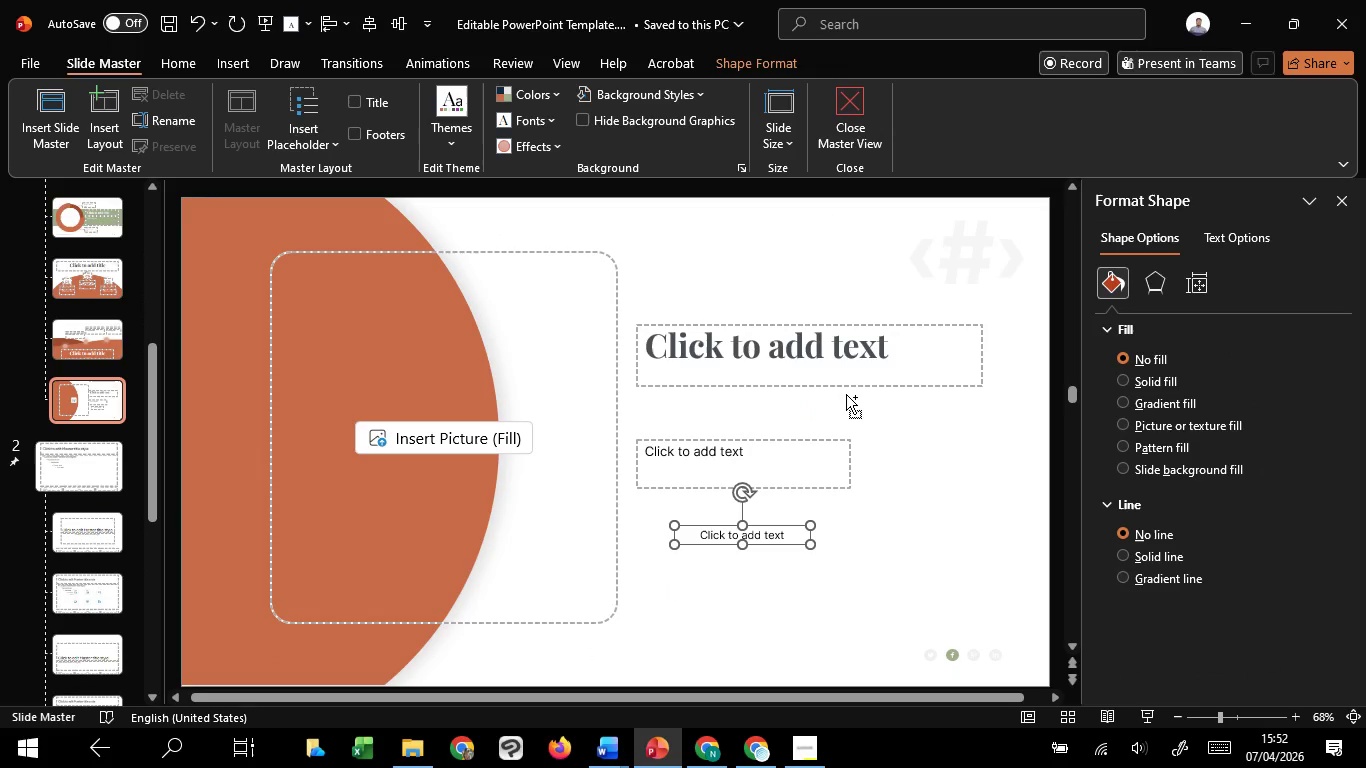 
key(Control+C)
 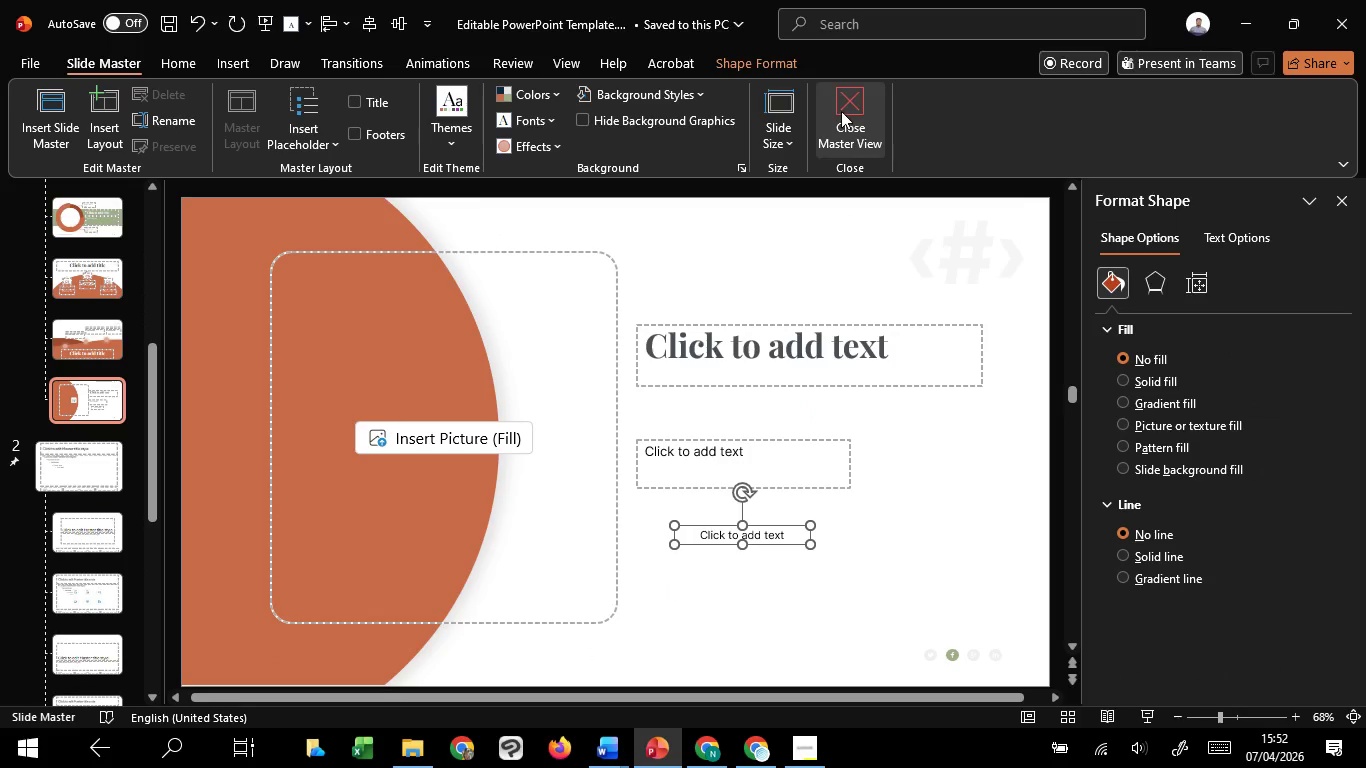 
left_click([841, 111])
 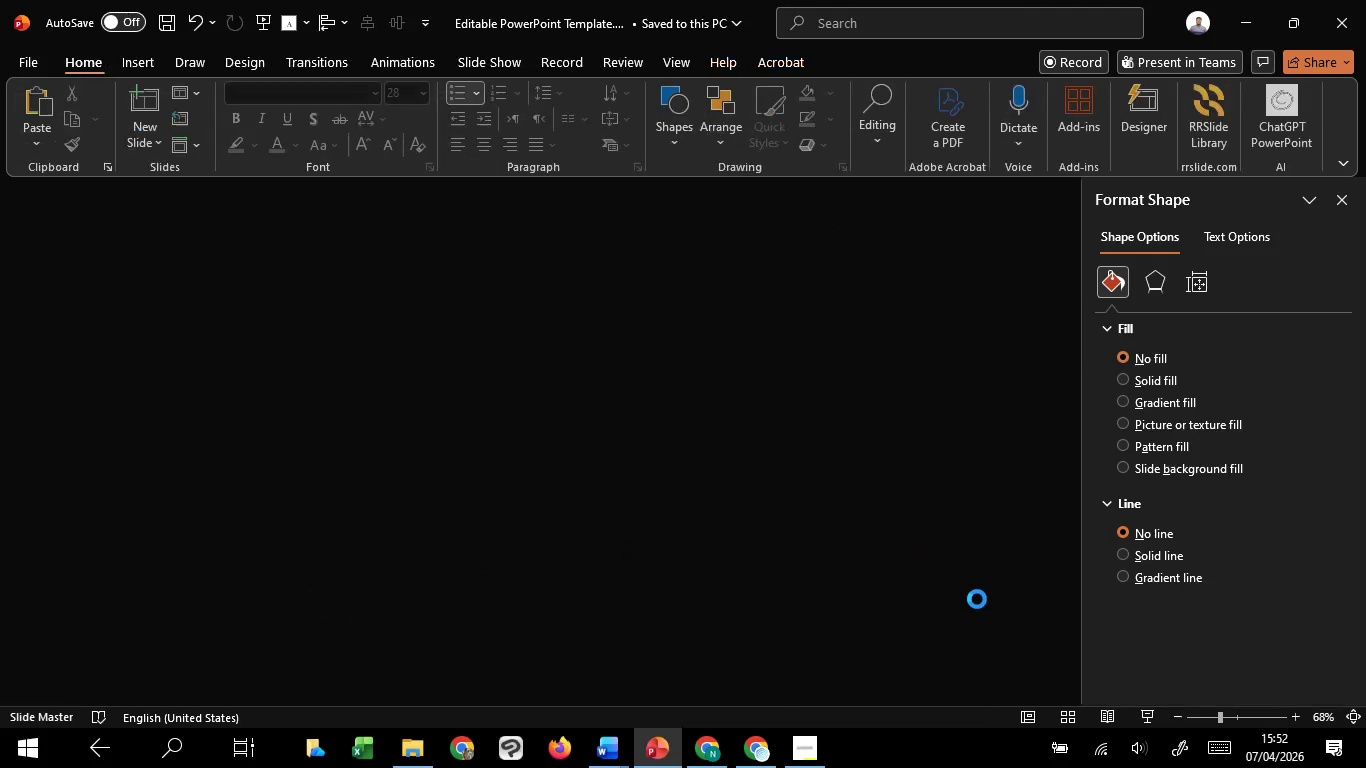 
key(Control+V)
 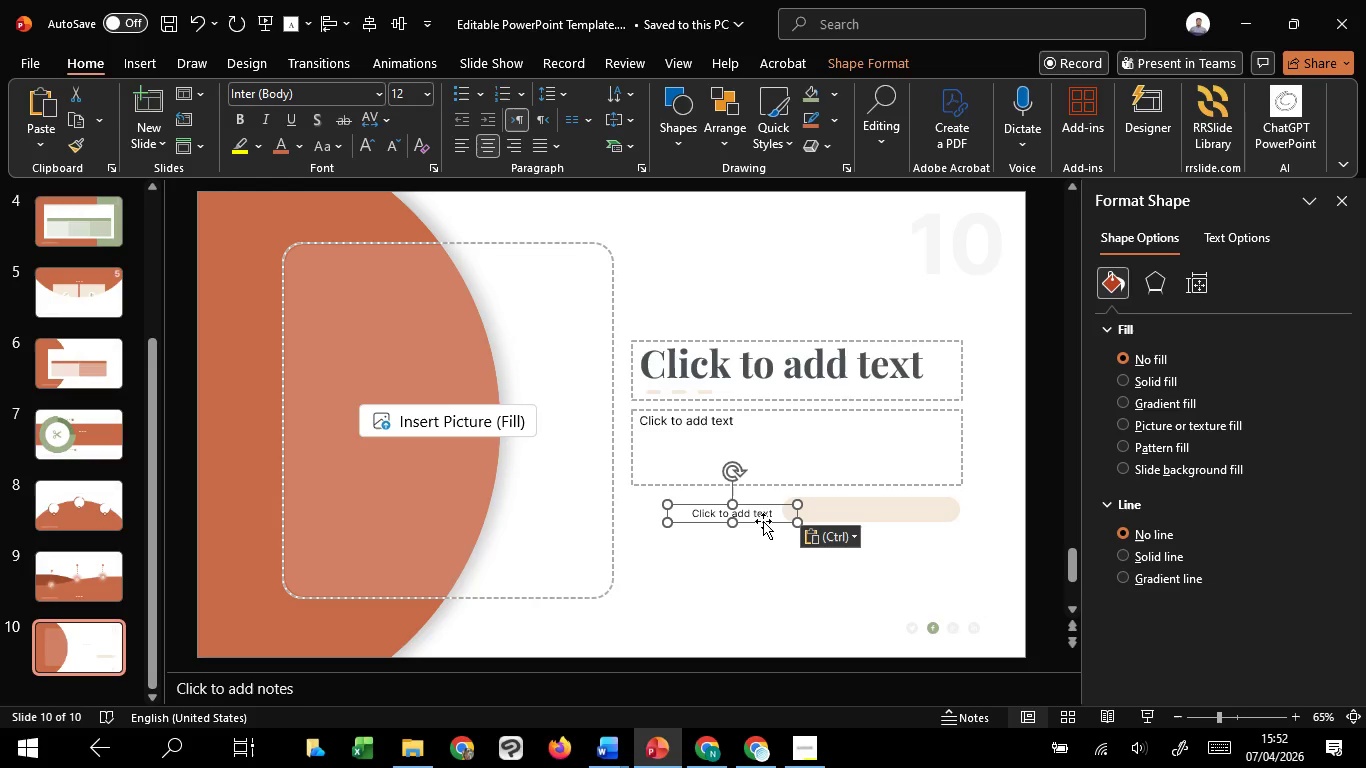 
left_click_drag(start_coordinate=[763, 521], to_coordinate=[907, 516])
 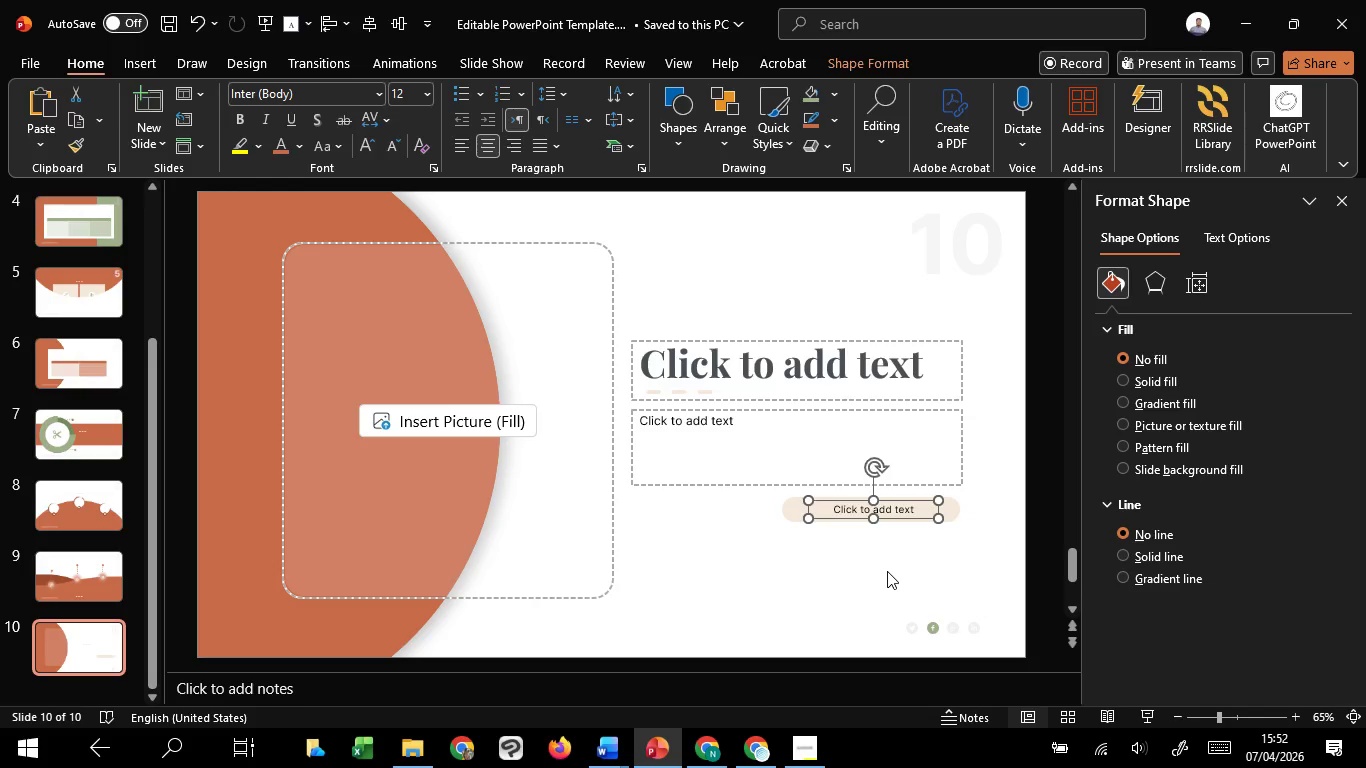 
left_click([887, 571])
 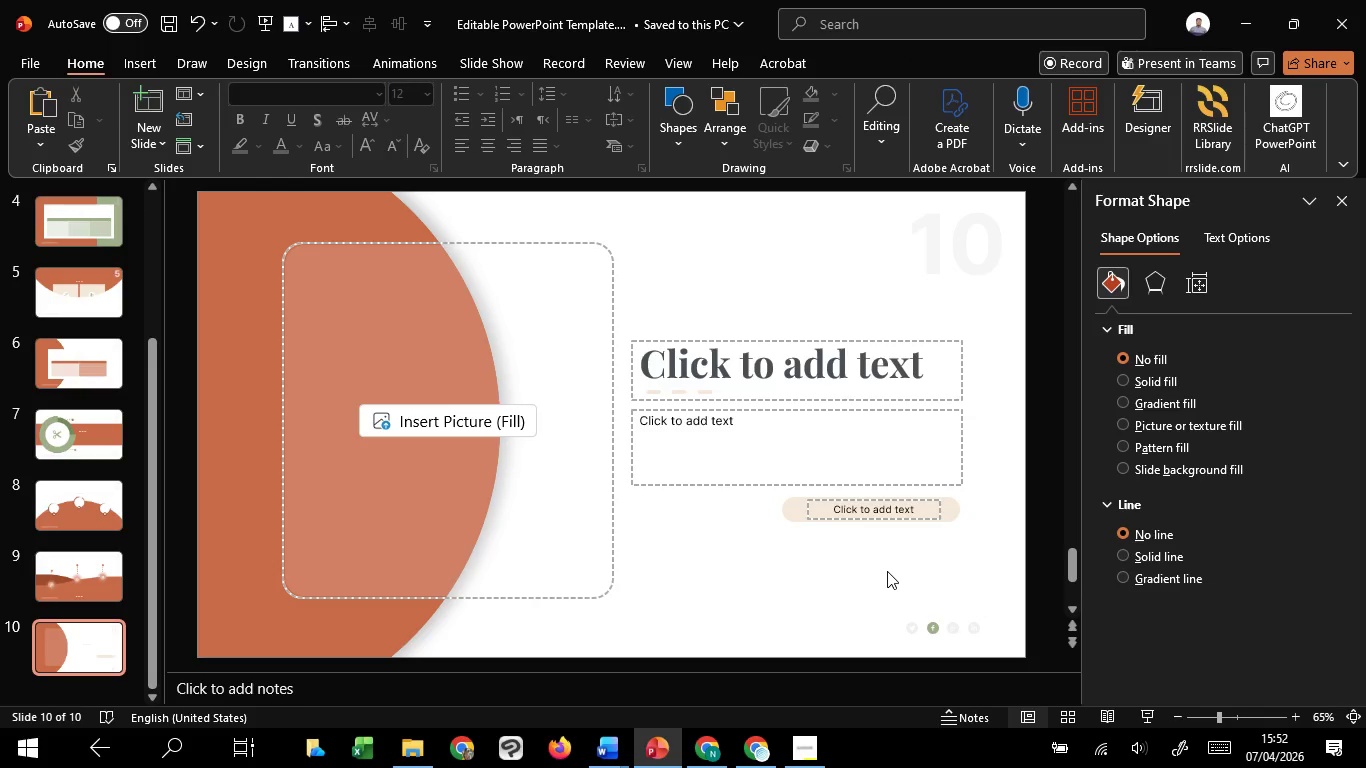 
hold_key(key=ControlLeft, duration=0.66)
 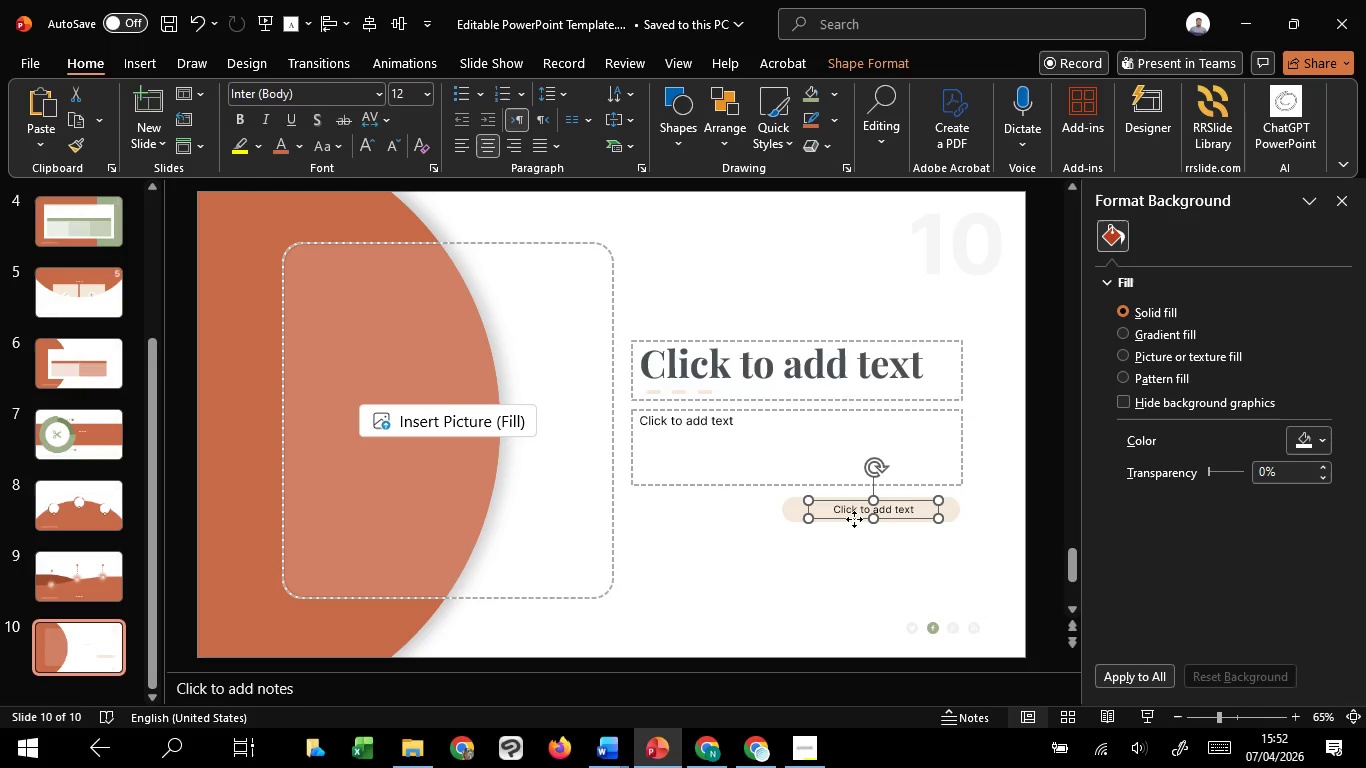 
left_click([854, 519])
 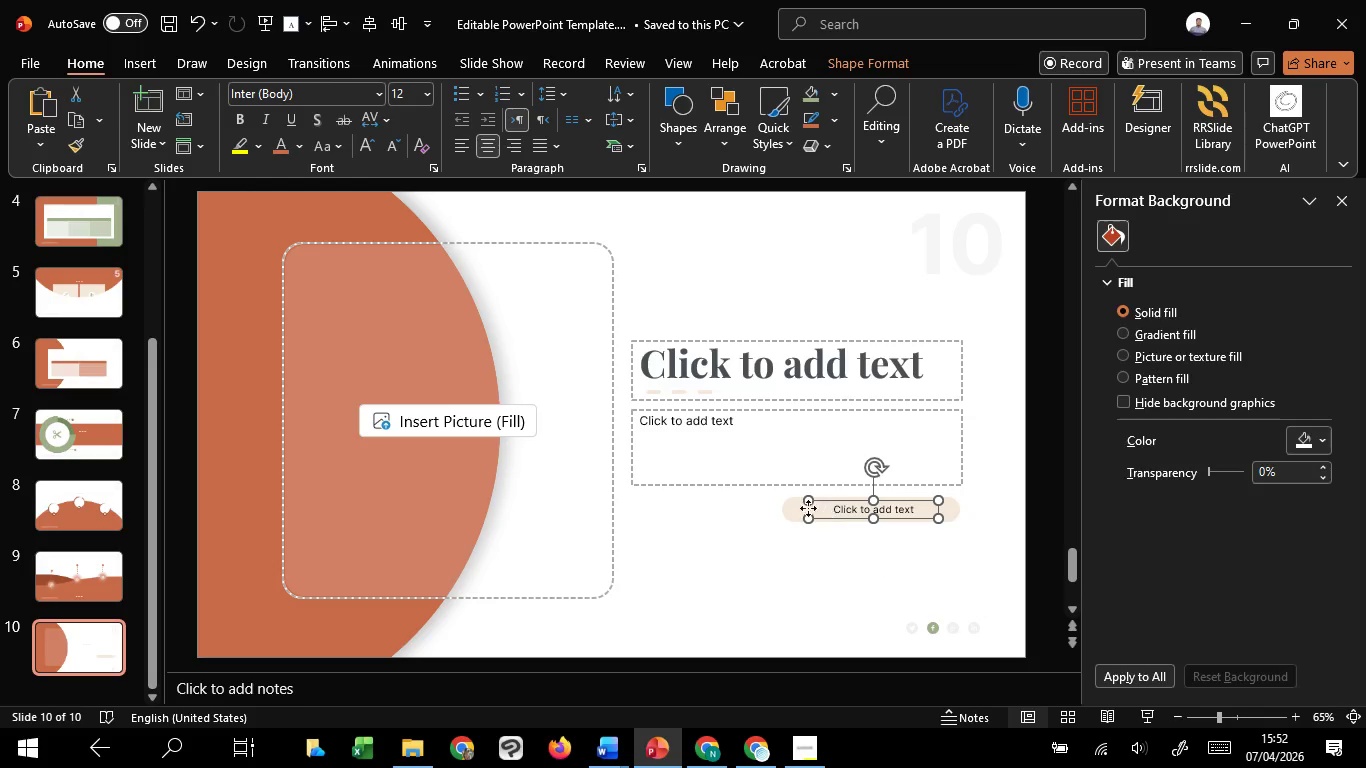 
hold_key(key=ShiftLeft, duration=1.0)
left_click([789, 506])
 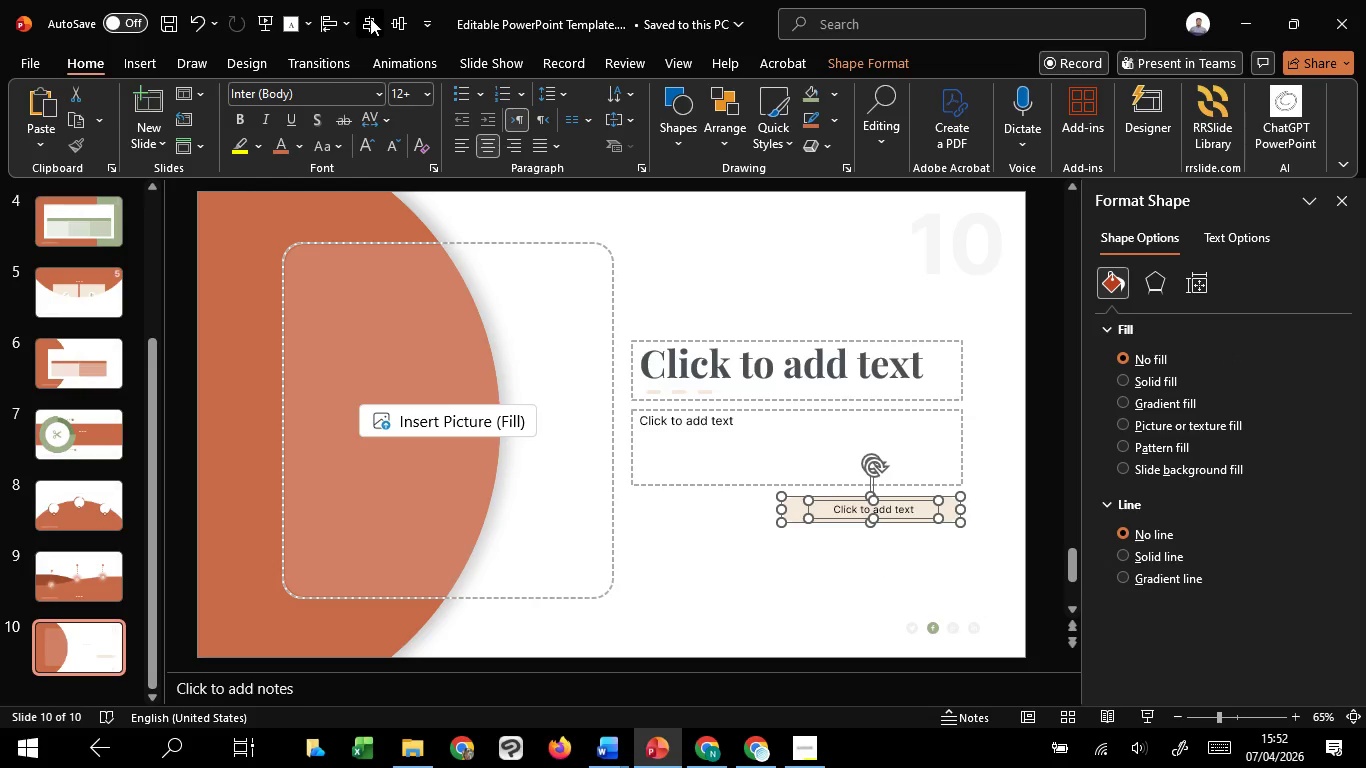 
double_click([391, 21])
 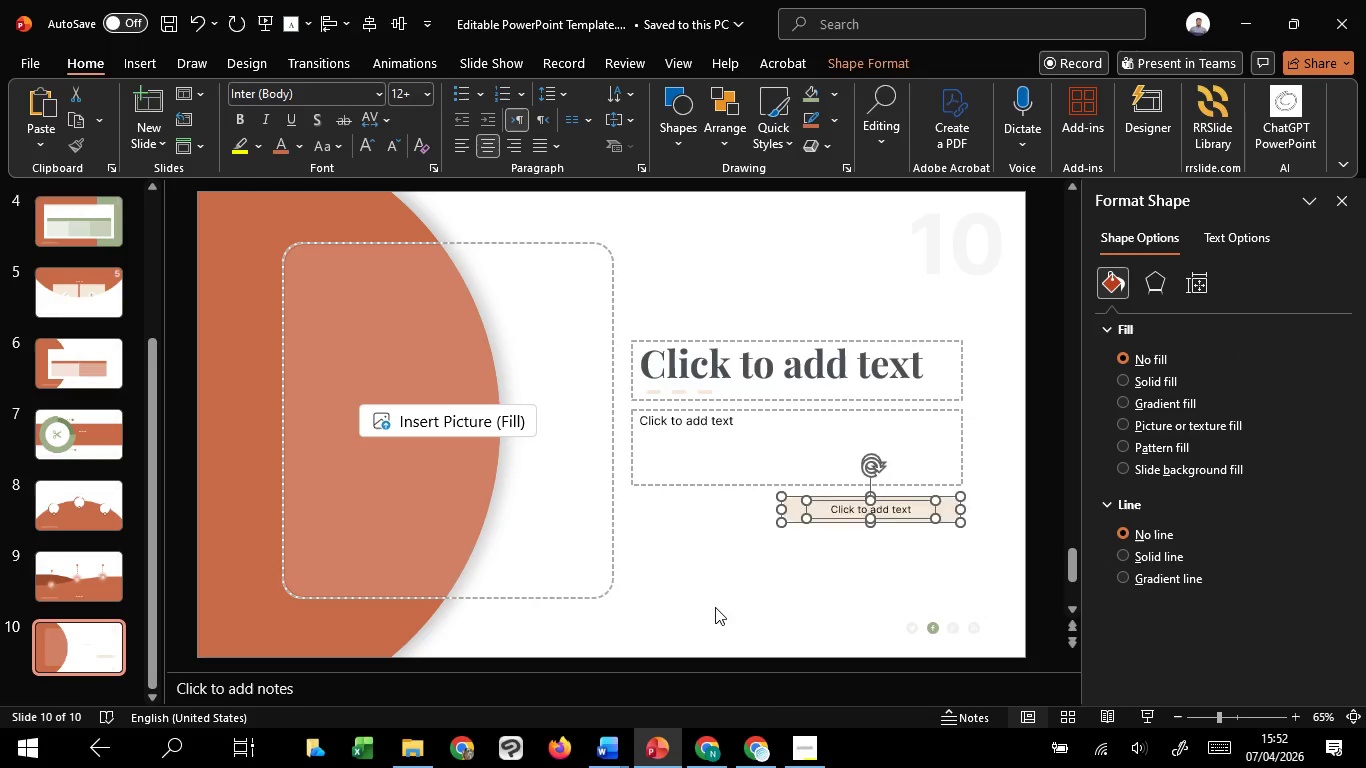 
left_click([715, 607])
 